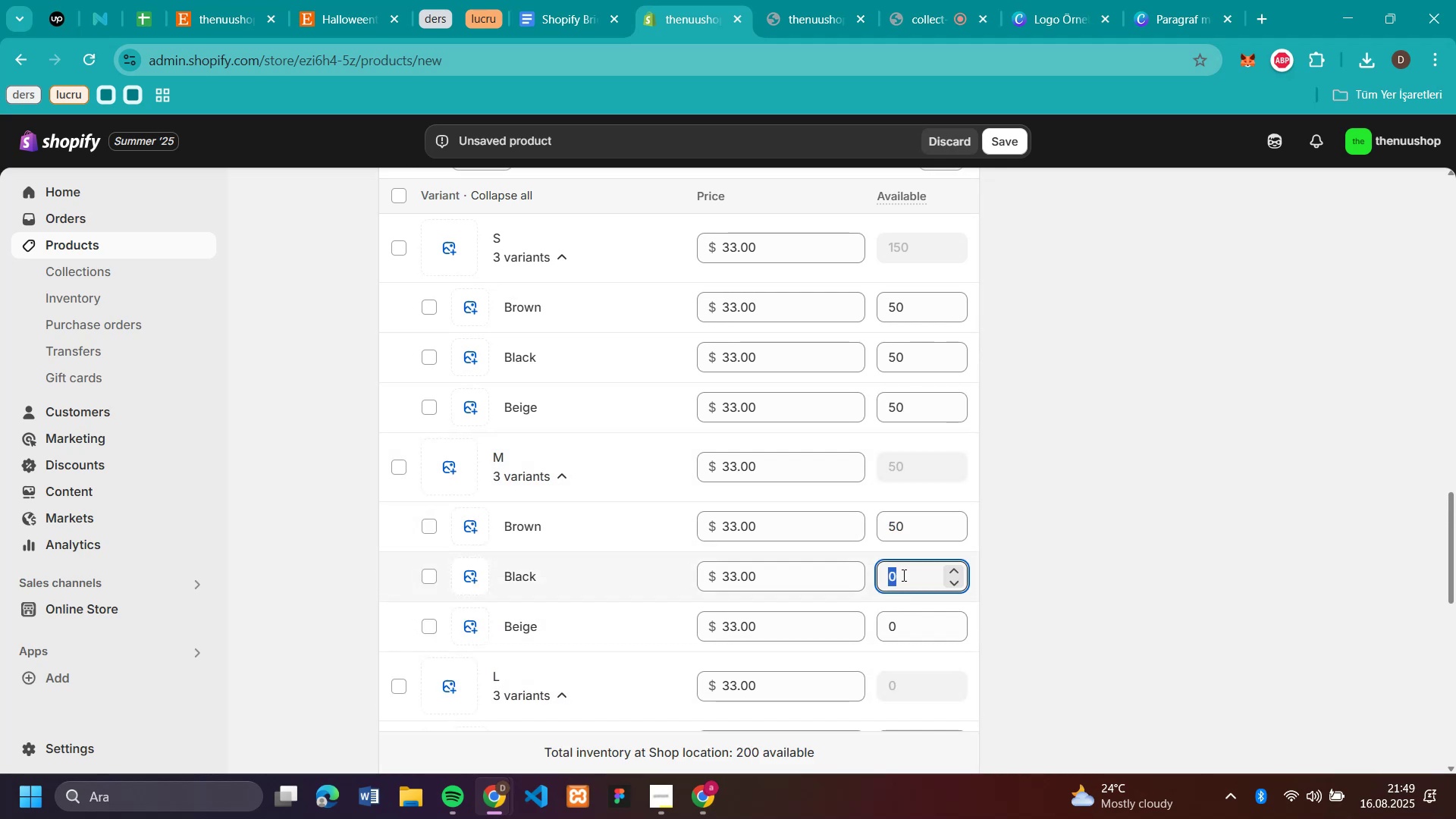 
key(Control+V)
 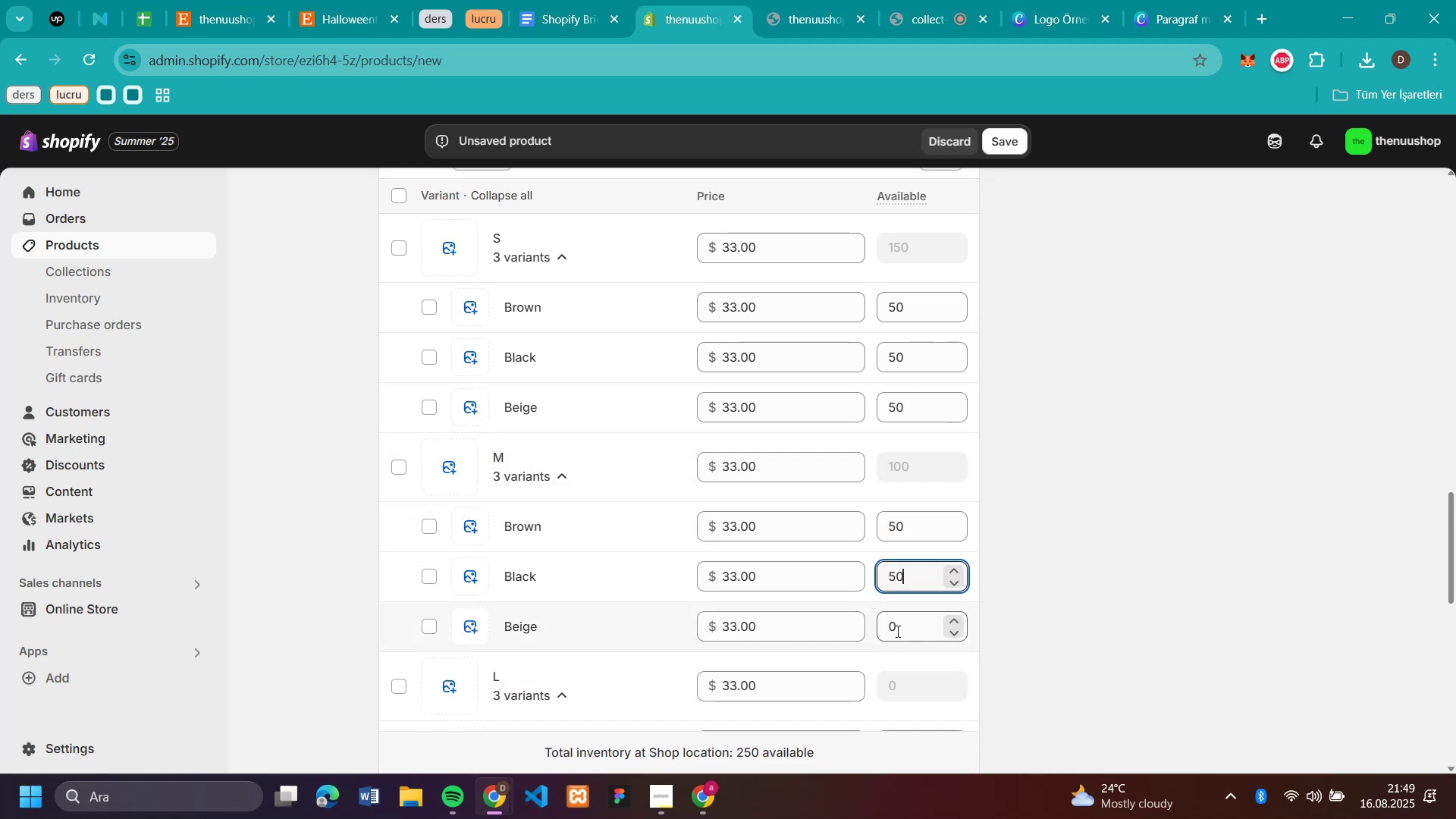 
left_click([900, 627])
 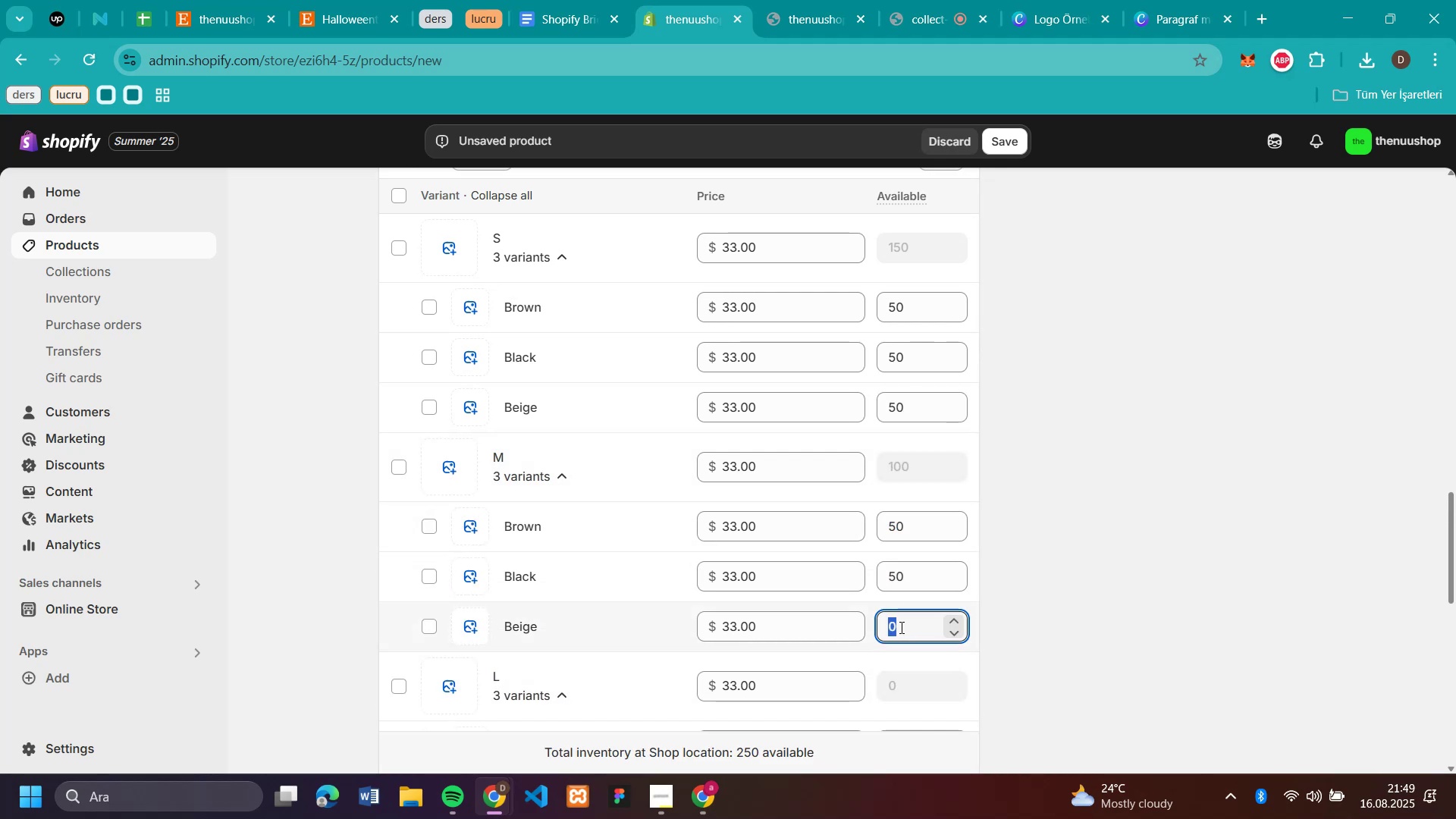 
key(Control+V)
 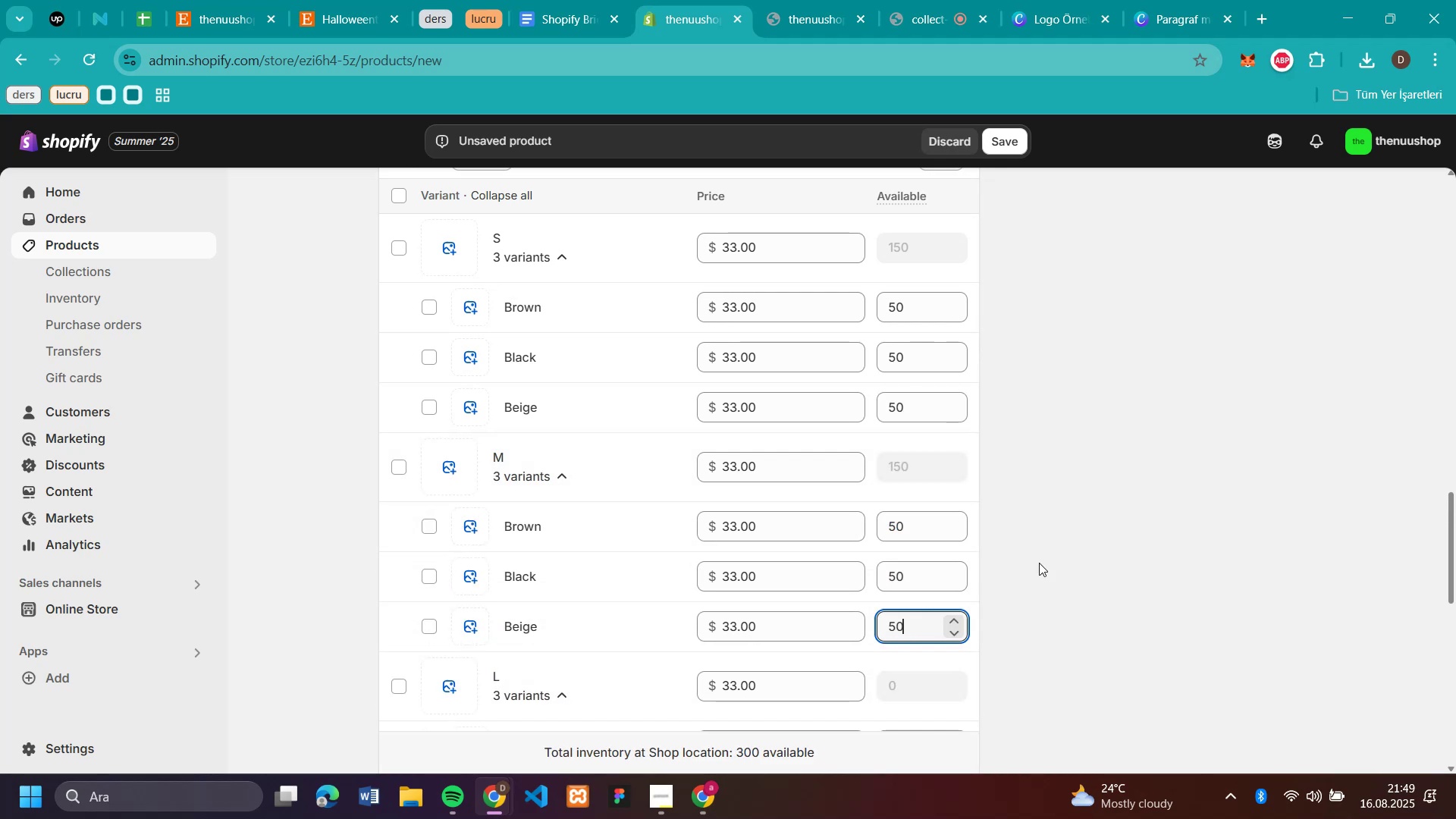 
left_click([1044, 557])
 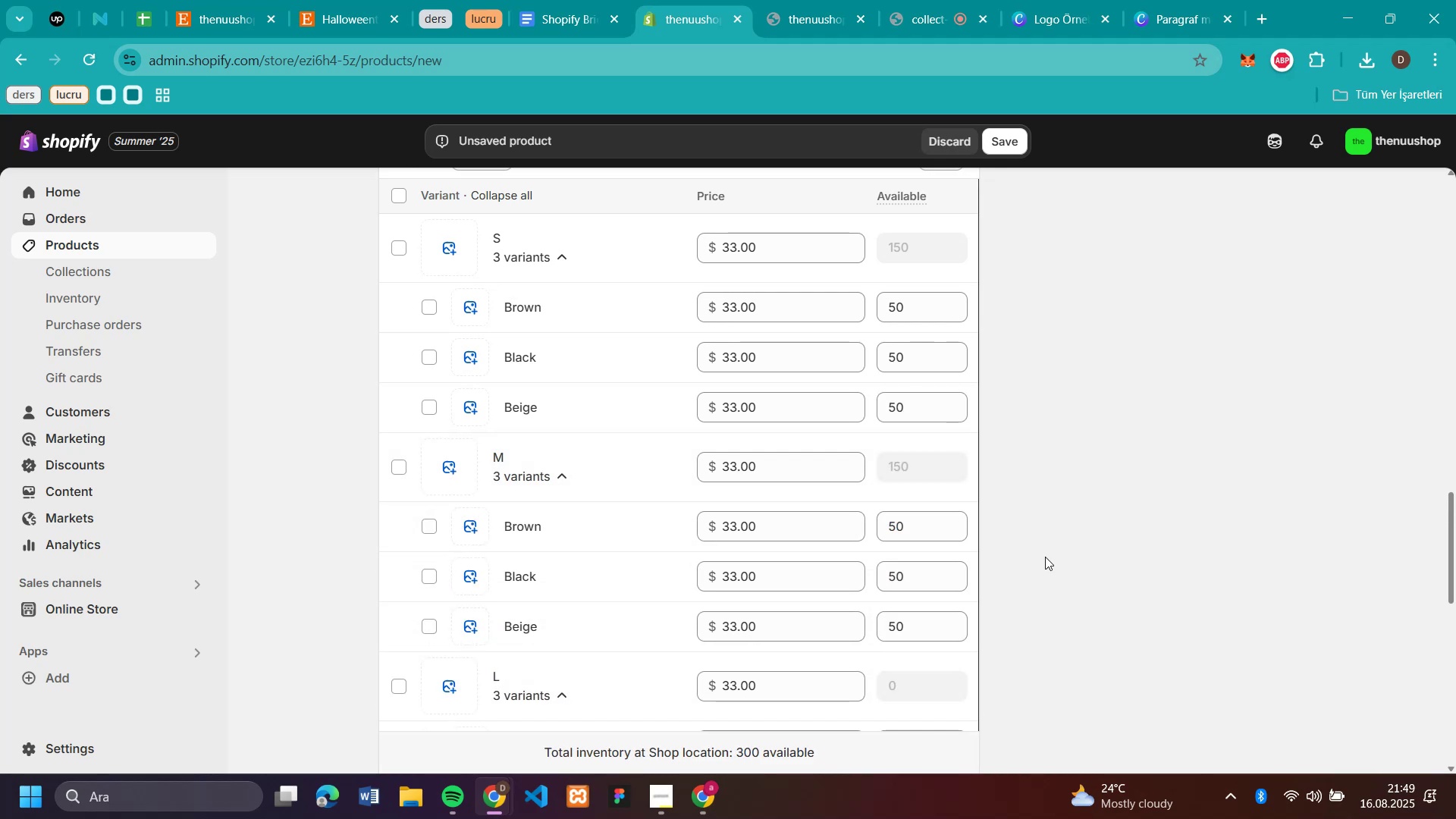 
scroll: coordinate [1028, 386], scroll_direction: down, amount: 4.0
 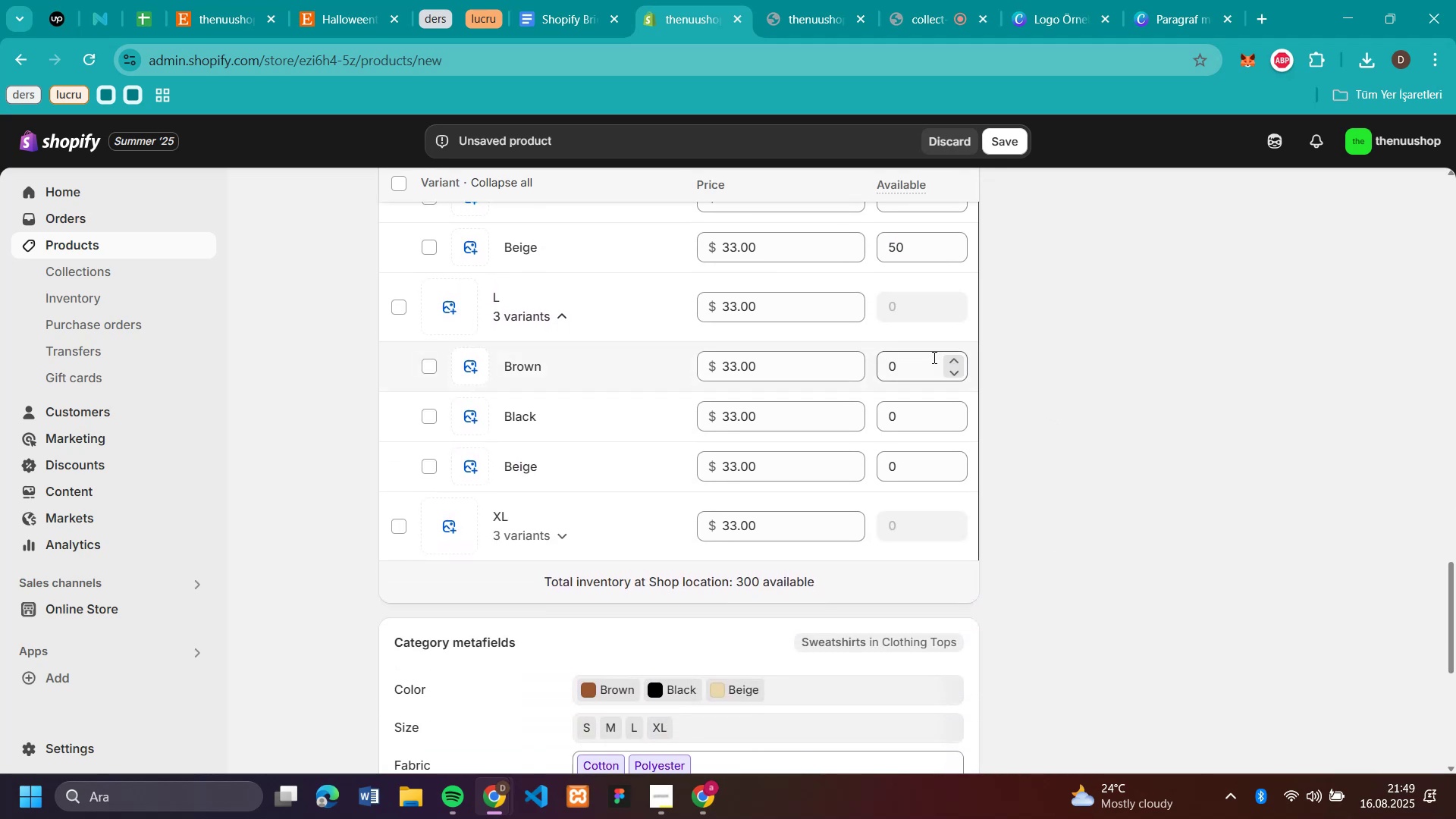 
left_click([917, 354])
 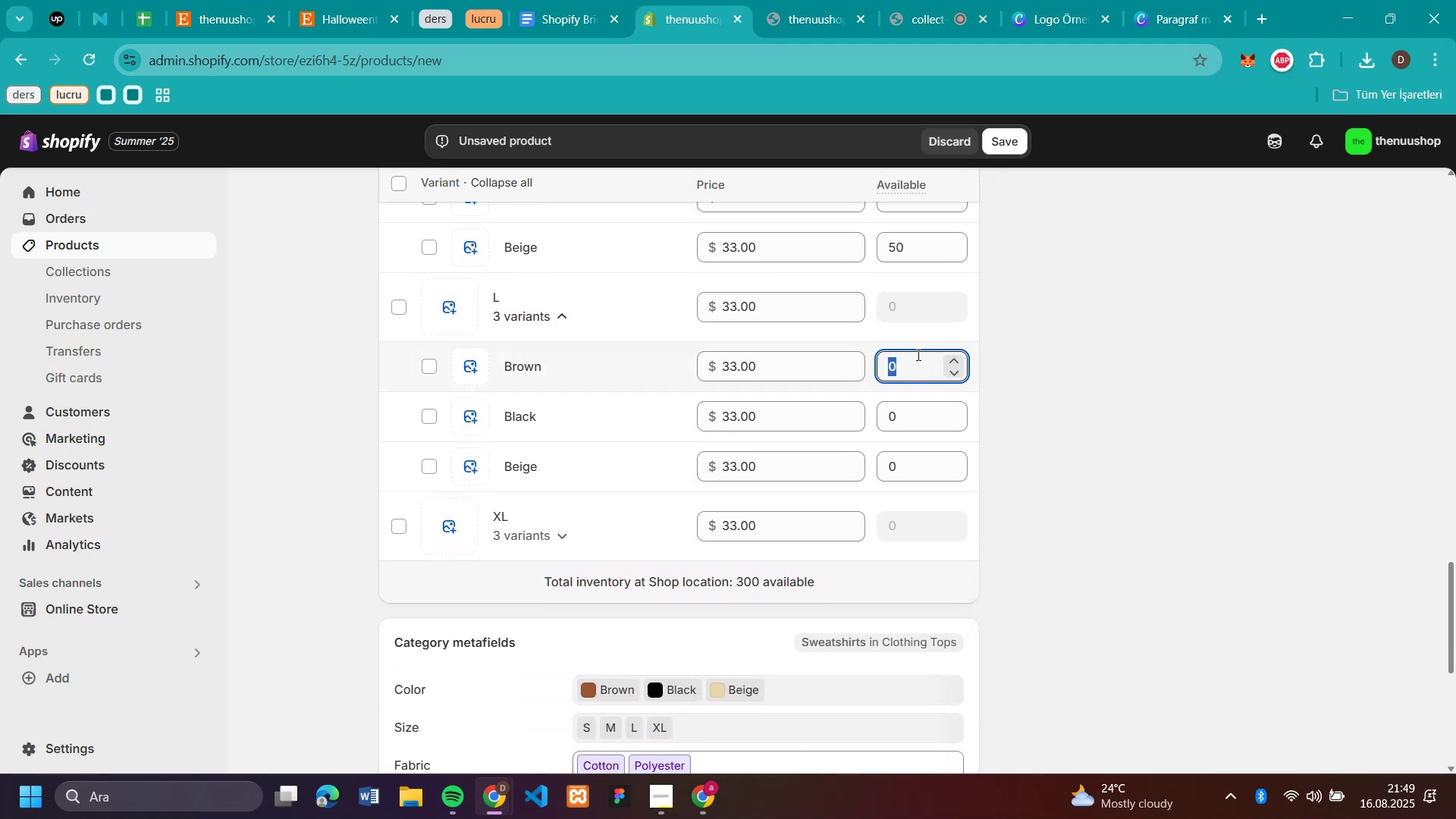 
key(Control+V)
 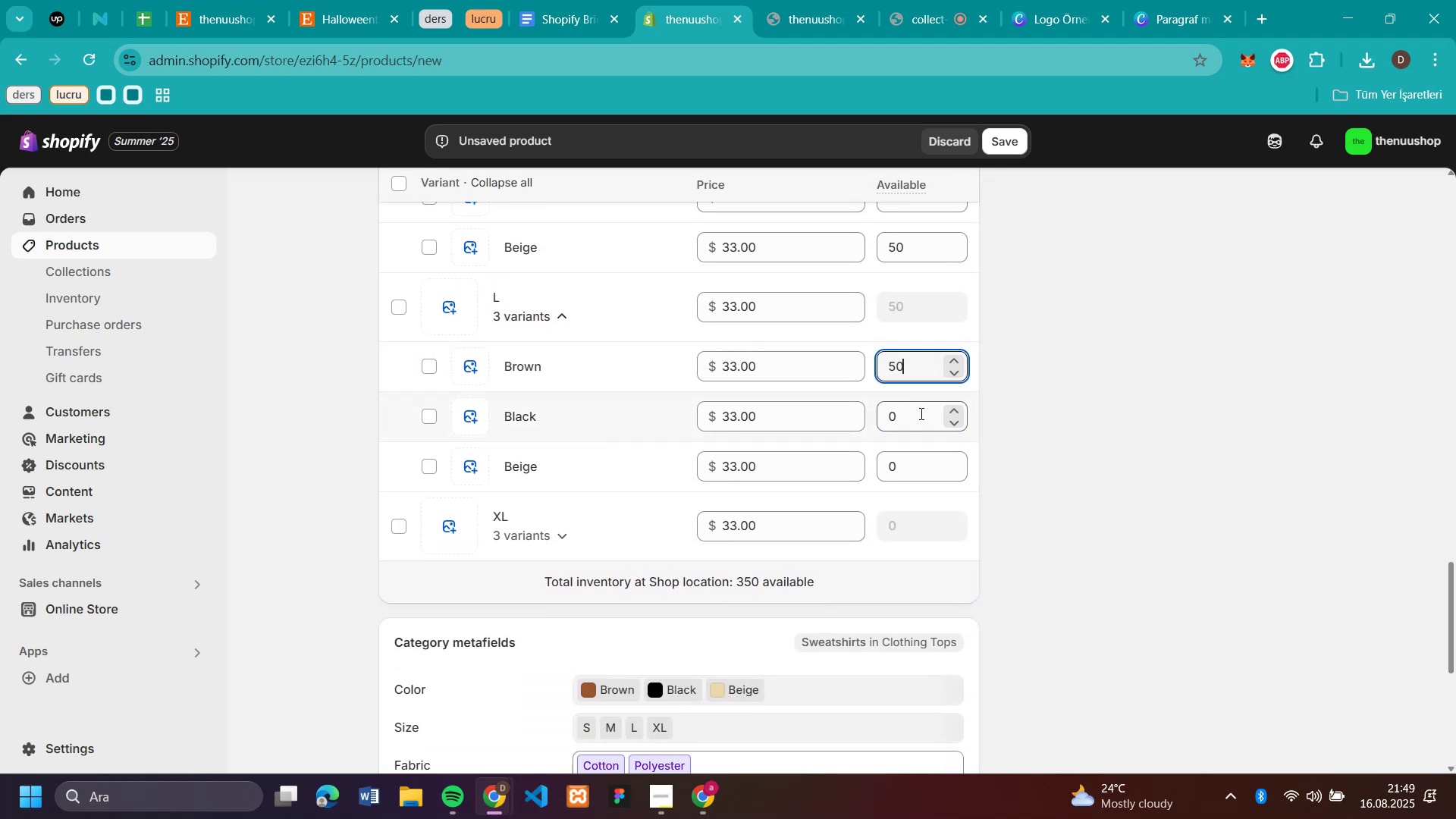 
left_click([920, 415])
 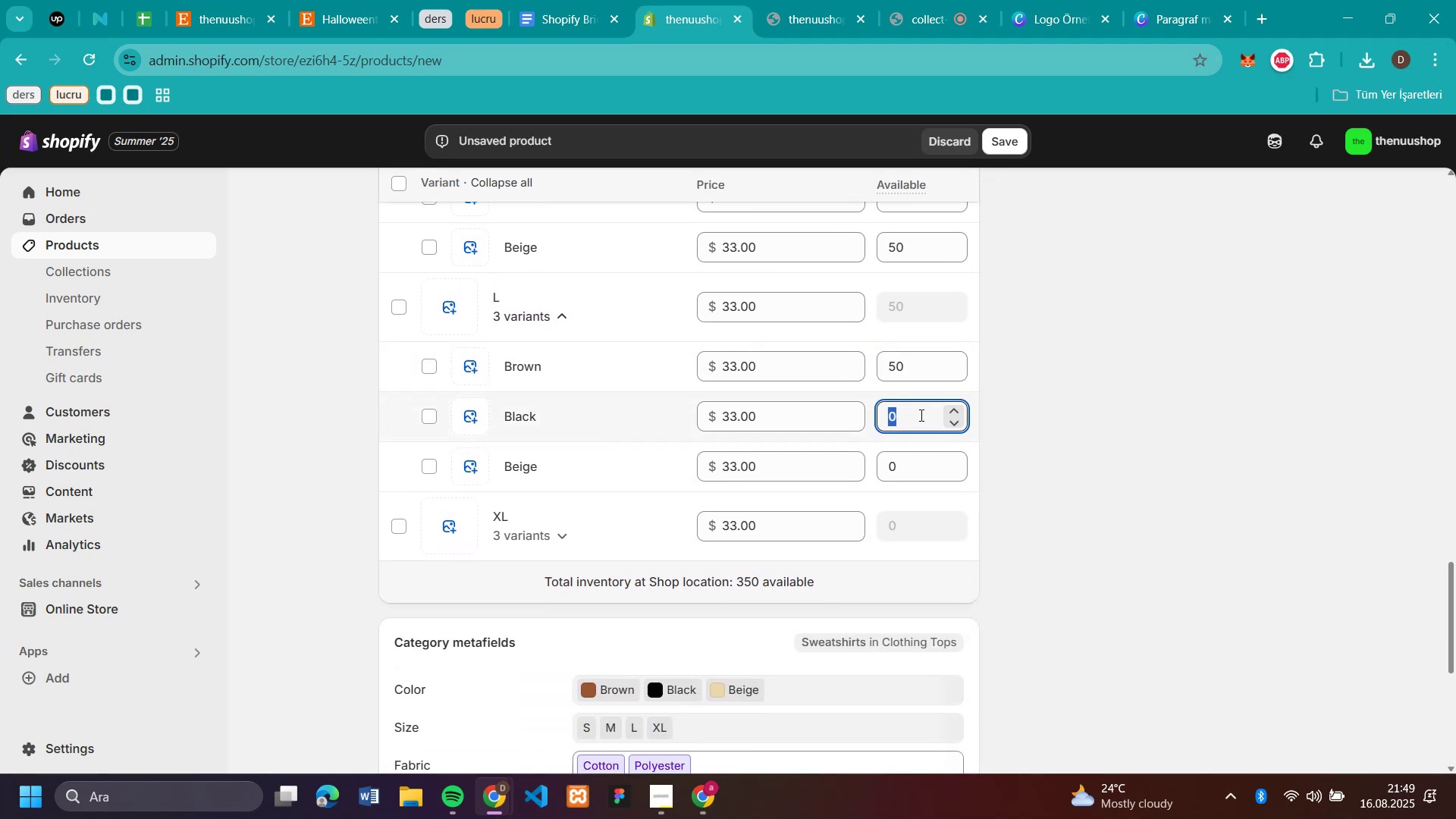 
key(Control+V)
 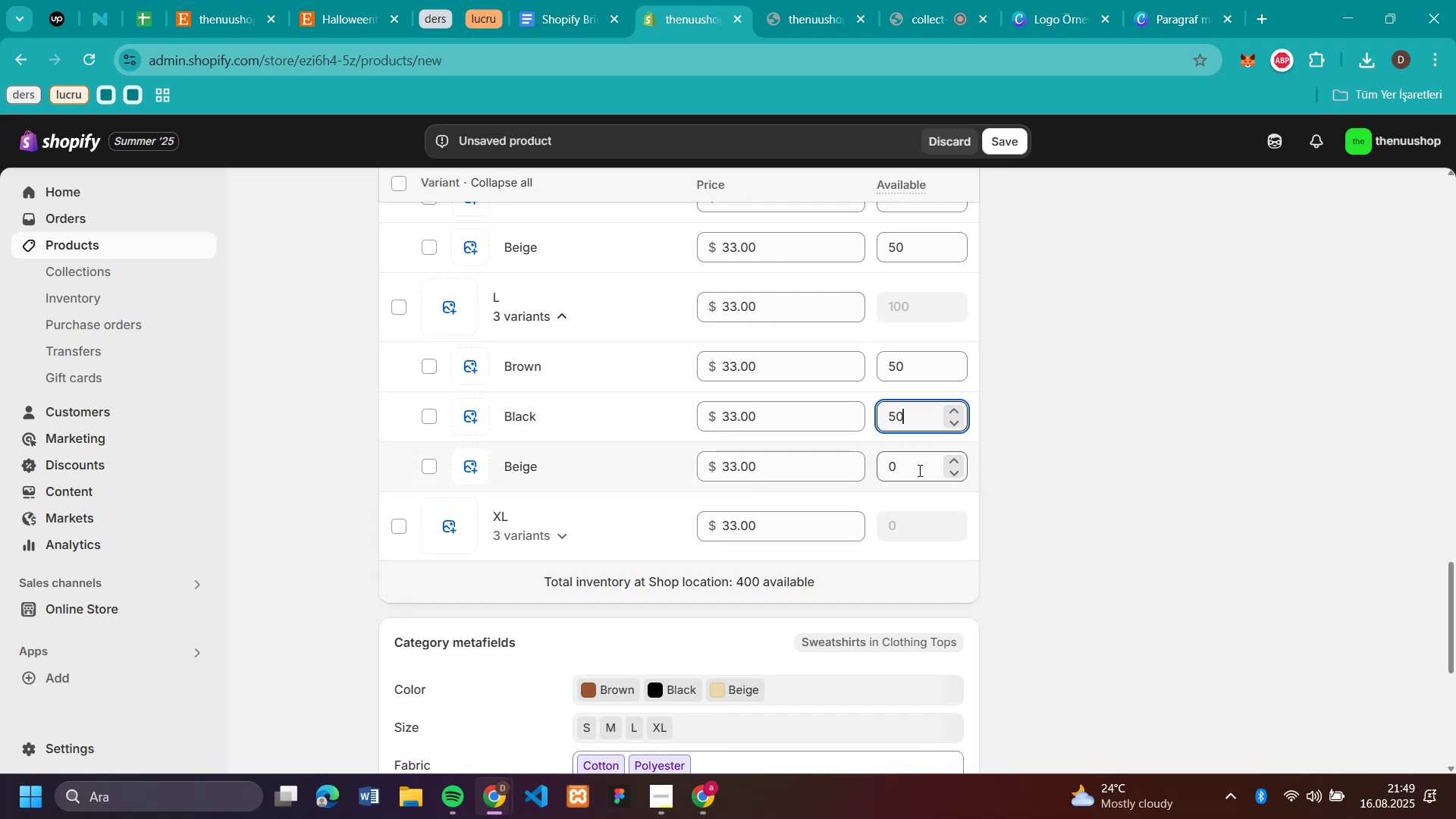 
key(Control+V)
 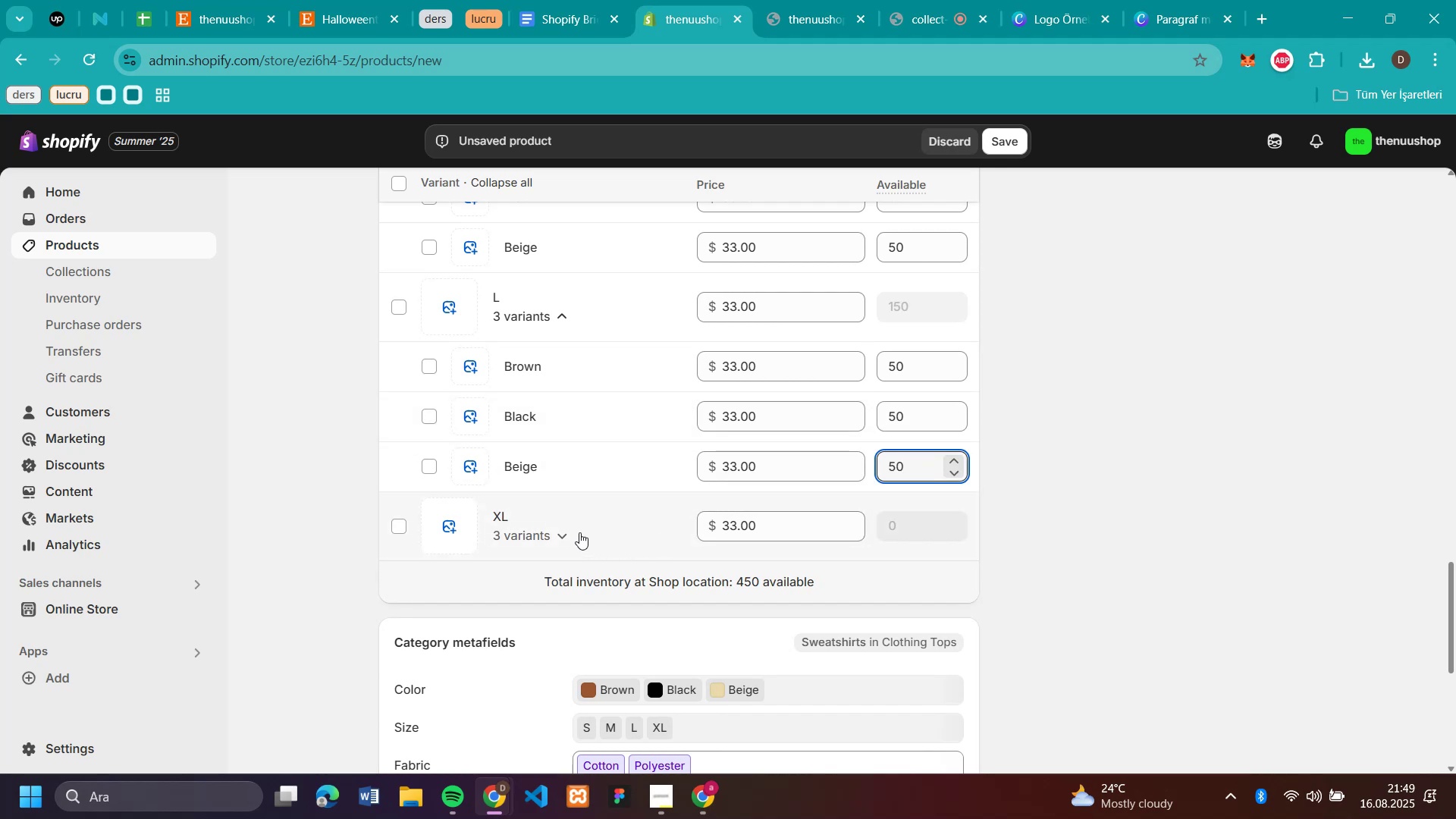 
left_click([562, 532])
 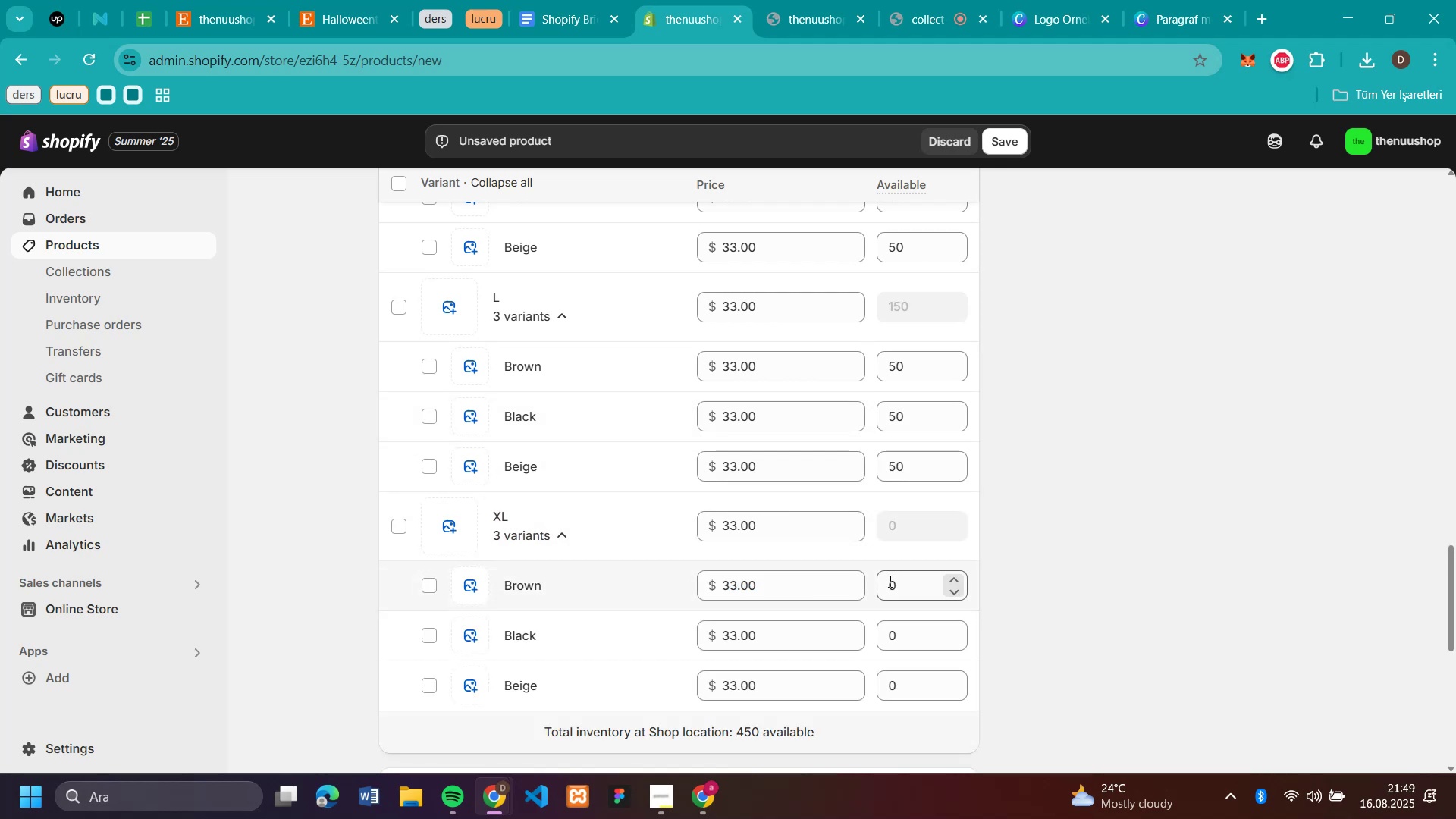 
scroll: coordinate [1230, 428], scroll_direction: down, amount: 1.0
 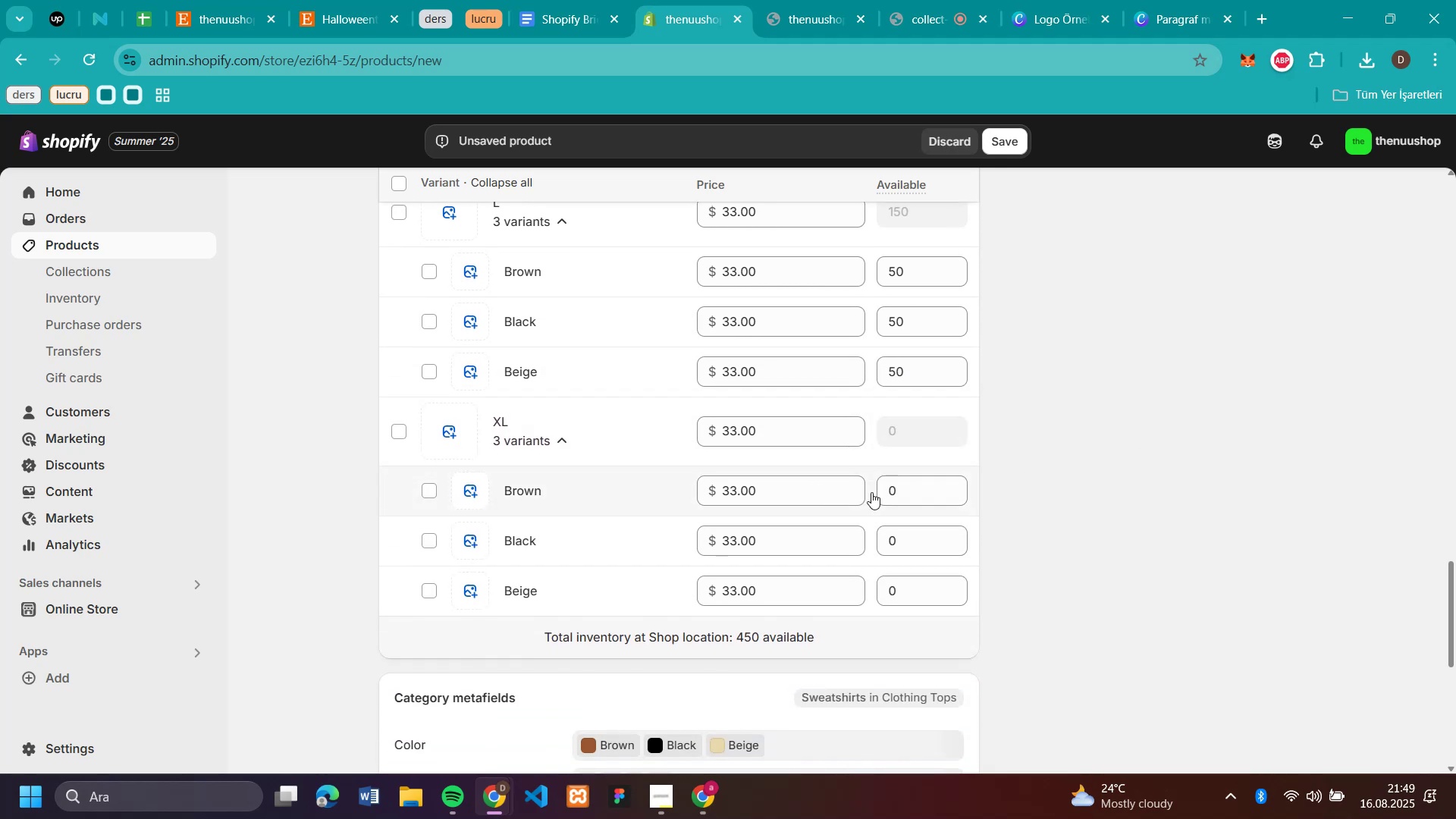 
left_click([891, 490])
 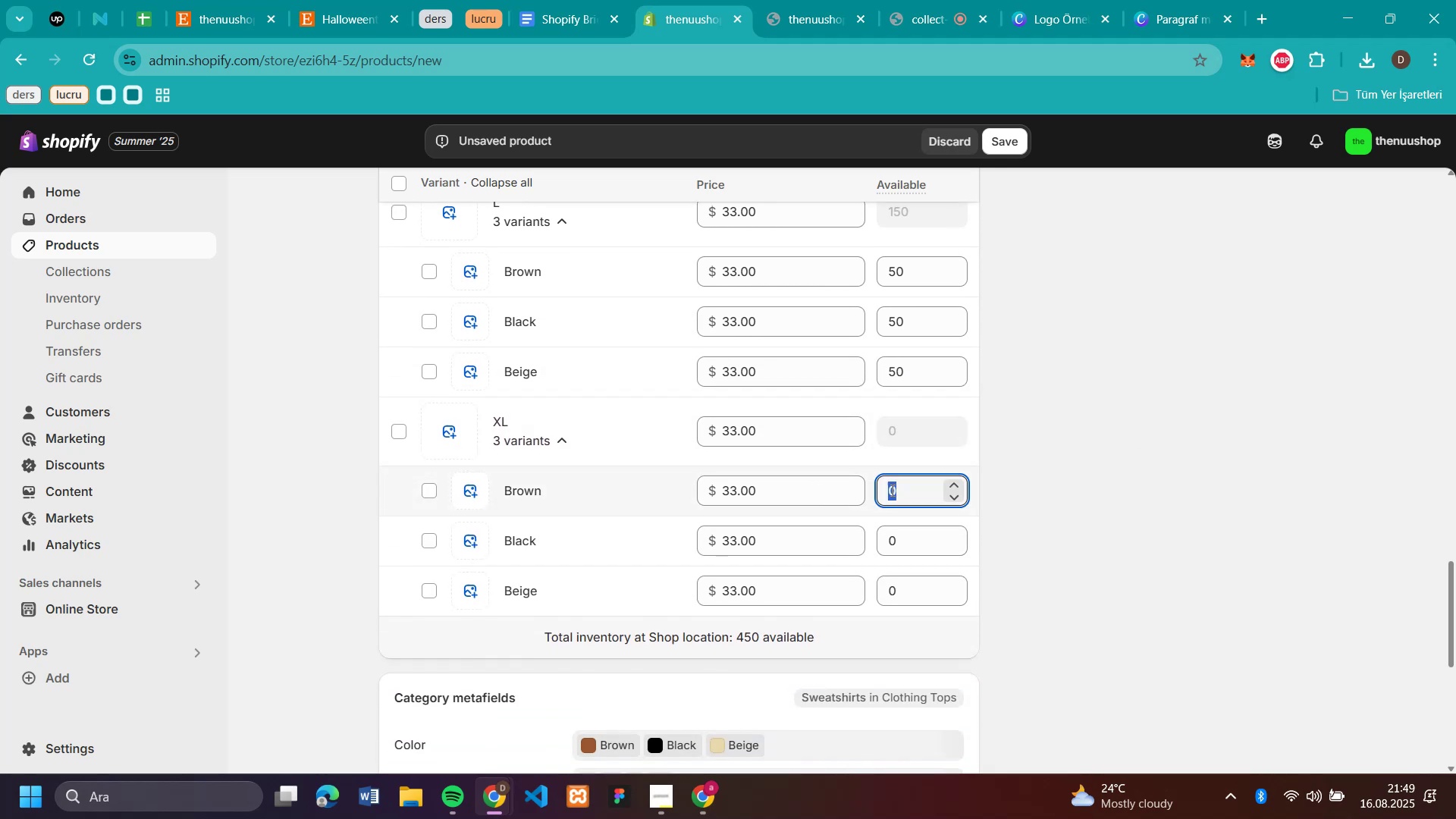 
key(Control+V)
 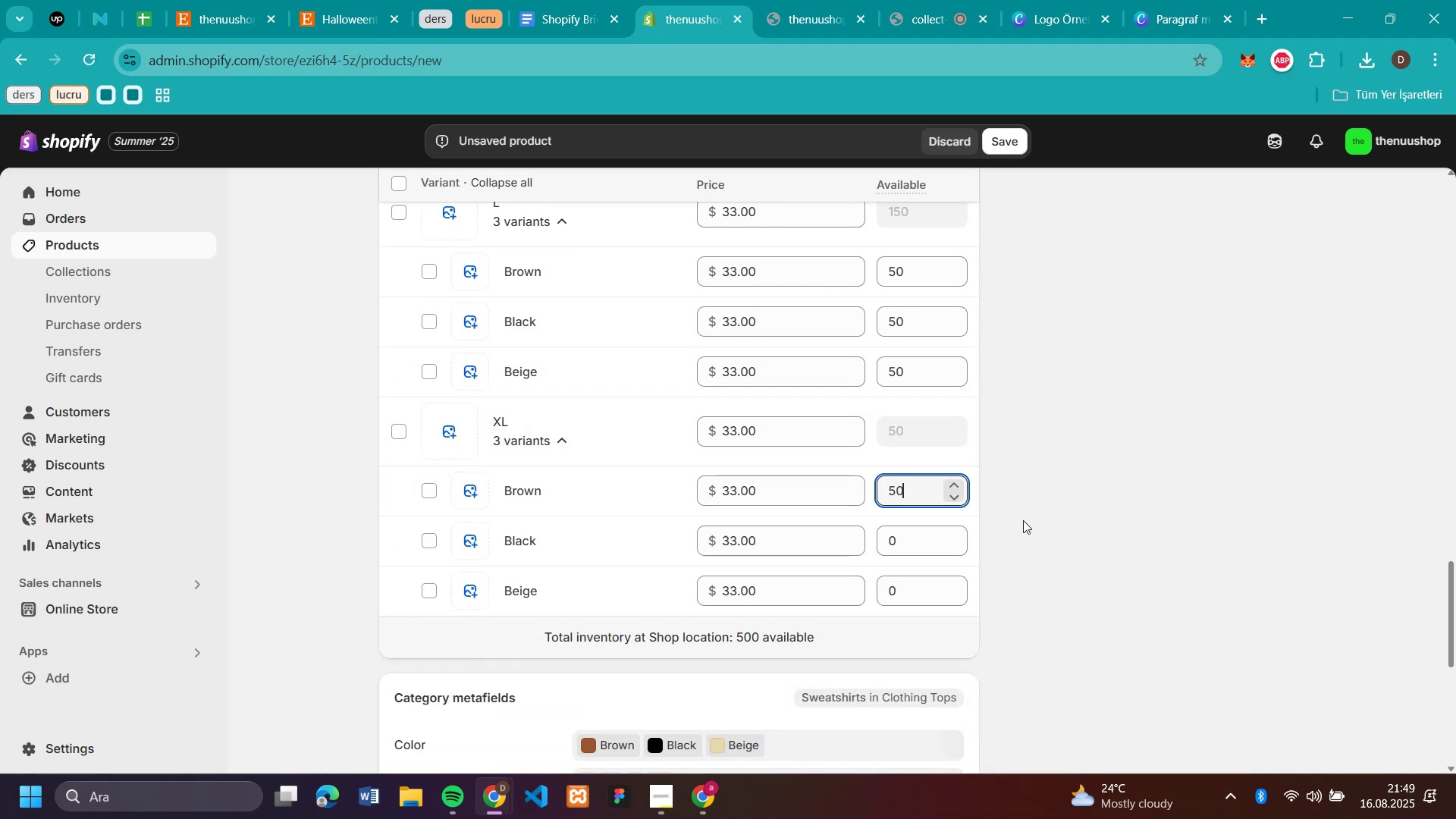 
left_click([1033, 516])
 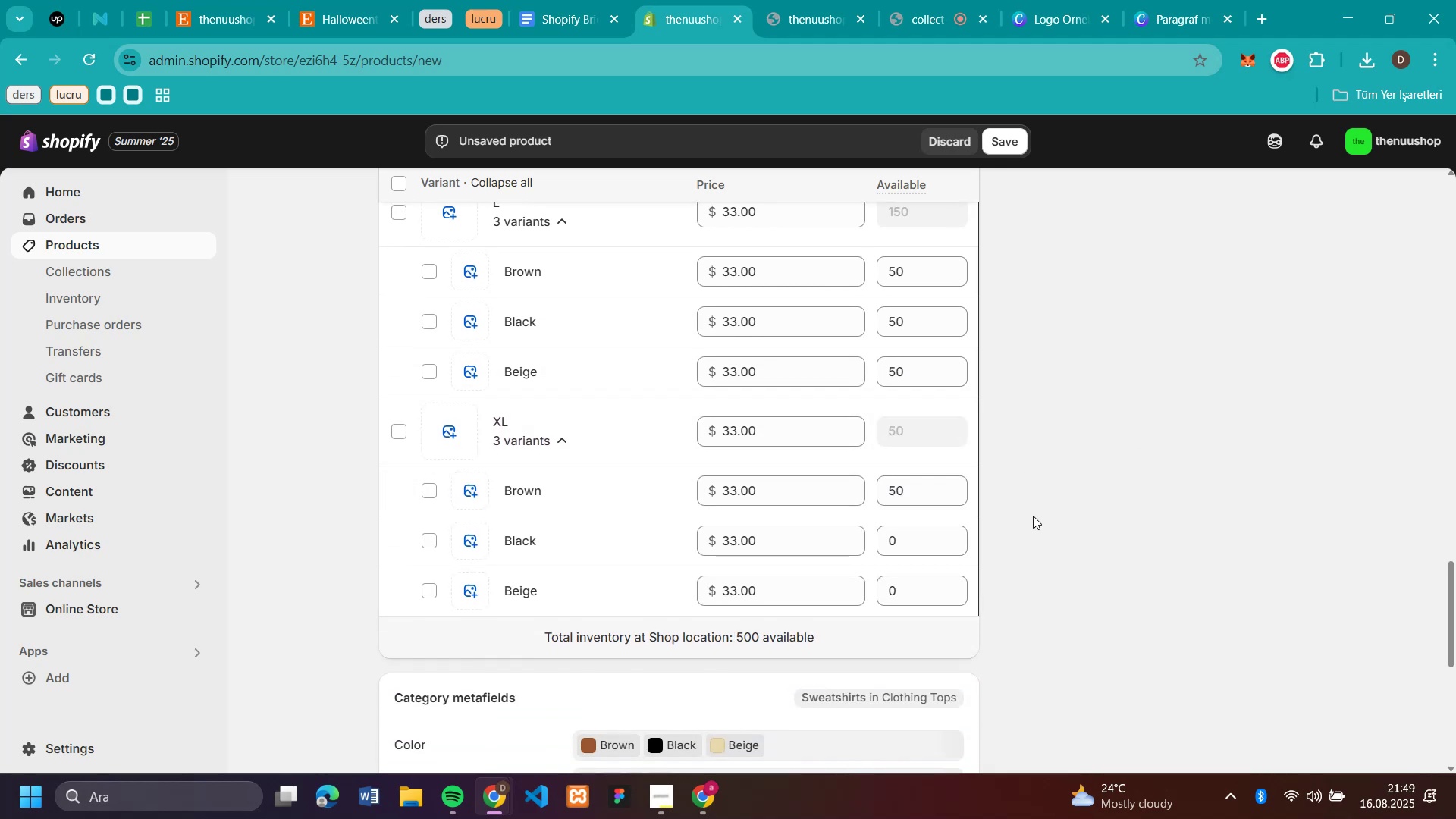 
scroll: coordinate [1034, 513], scroll_direction: down, amount: 2.0
 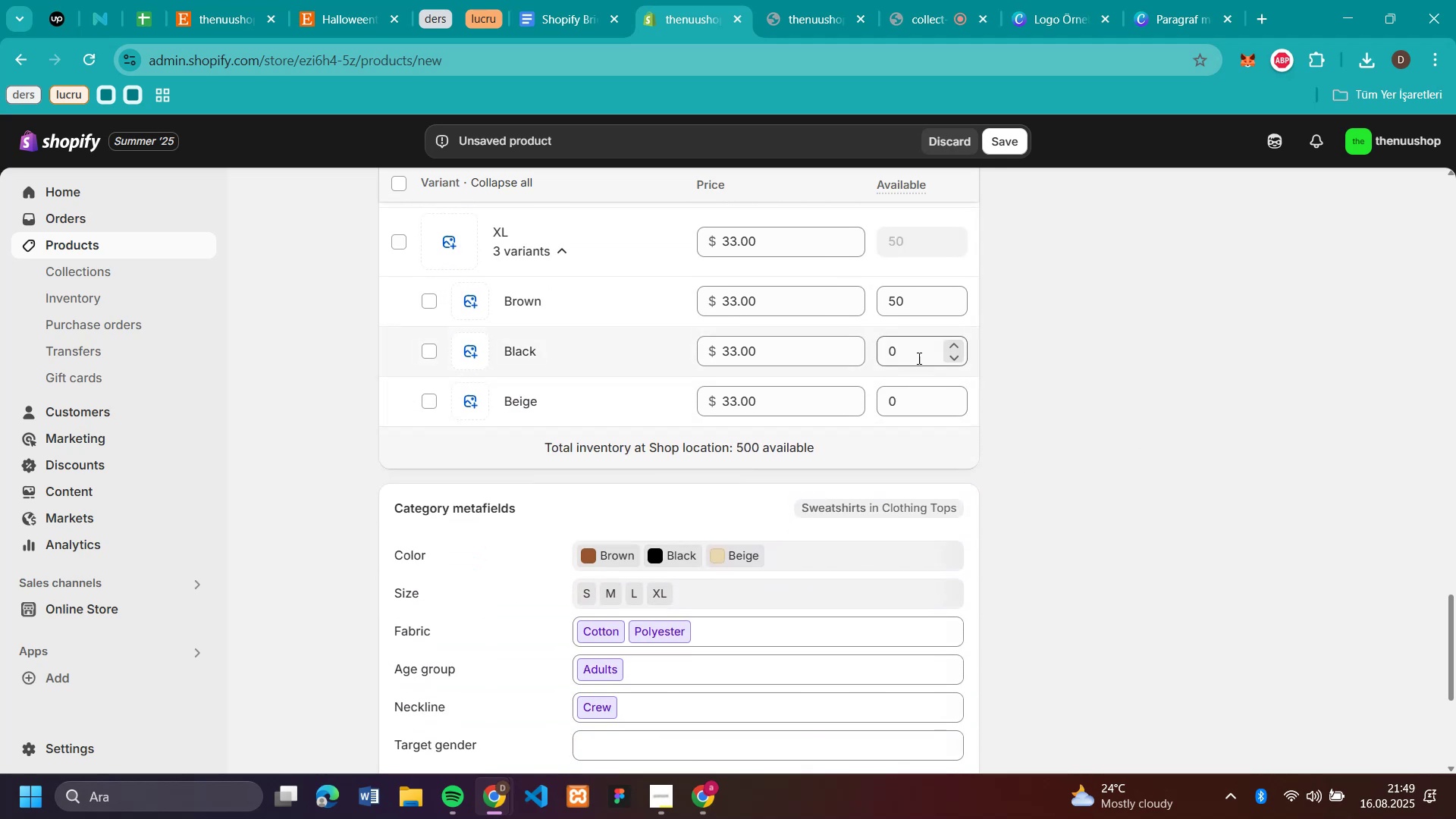 
left_click([916, 341])
 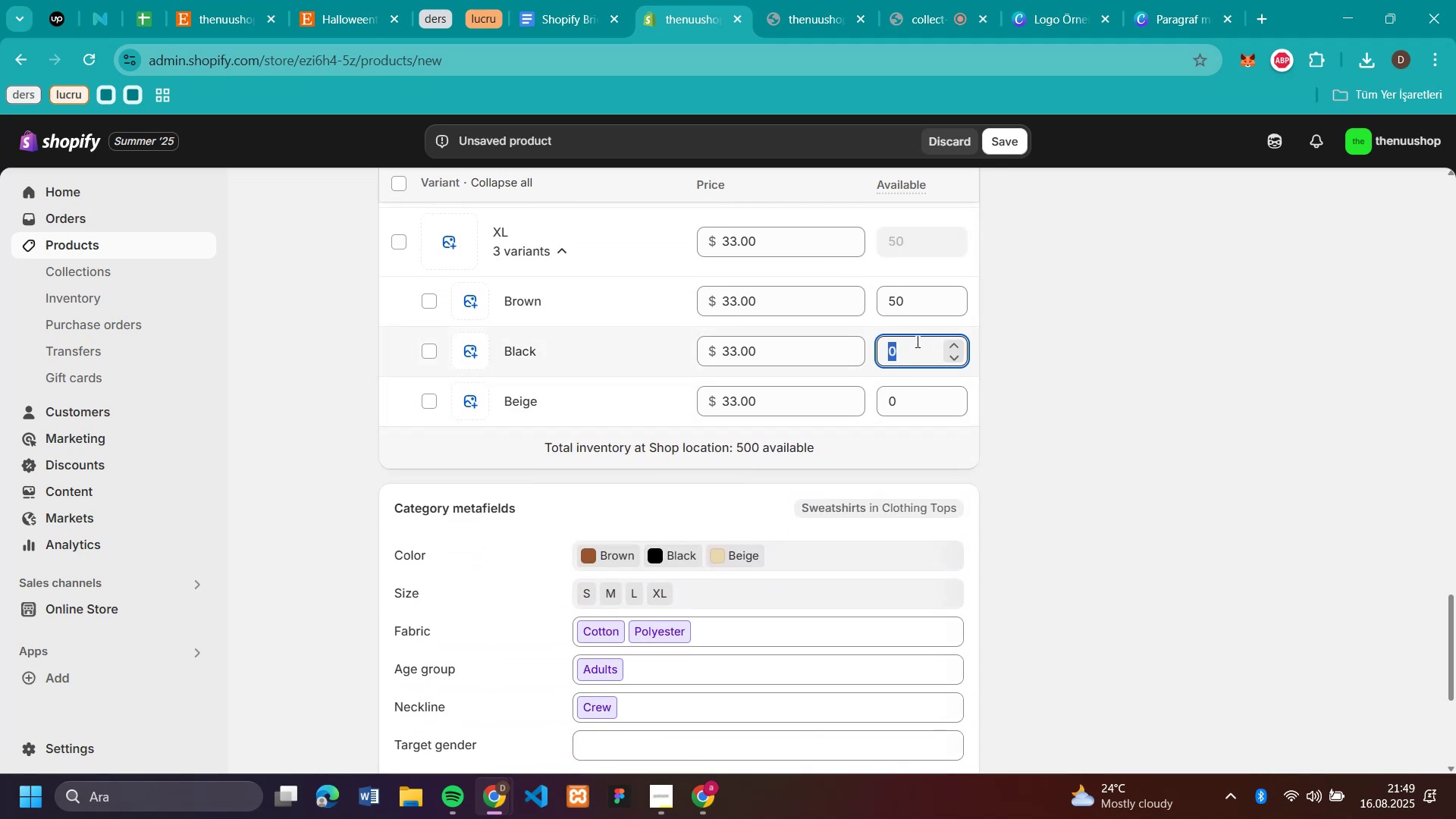 
key(Control+V)
 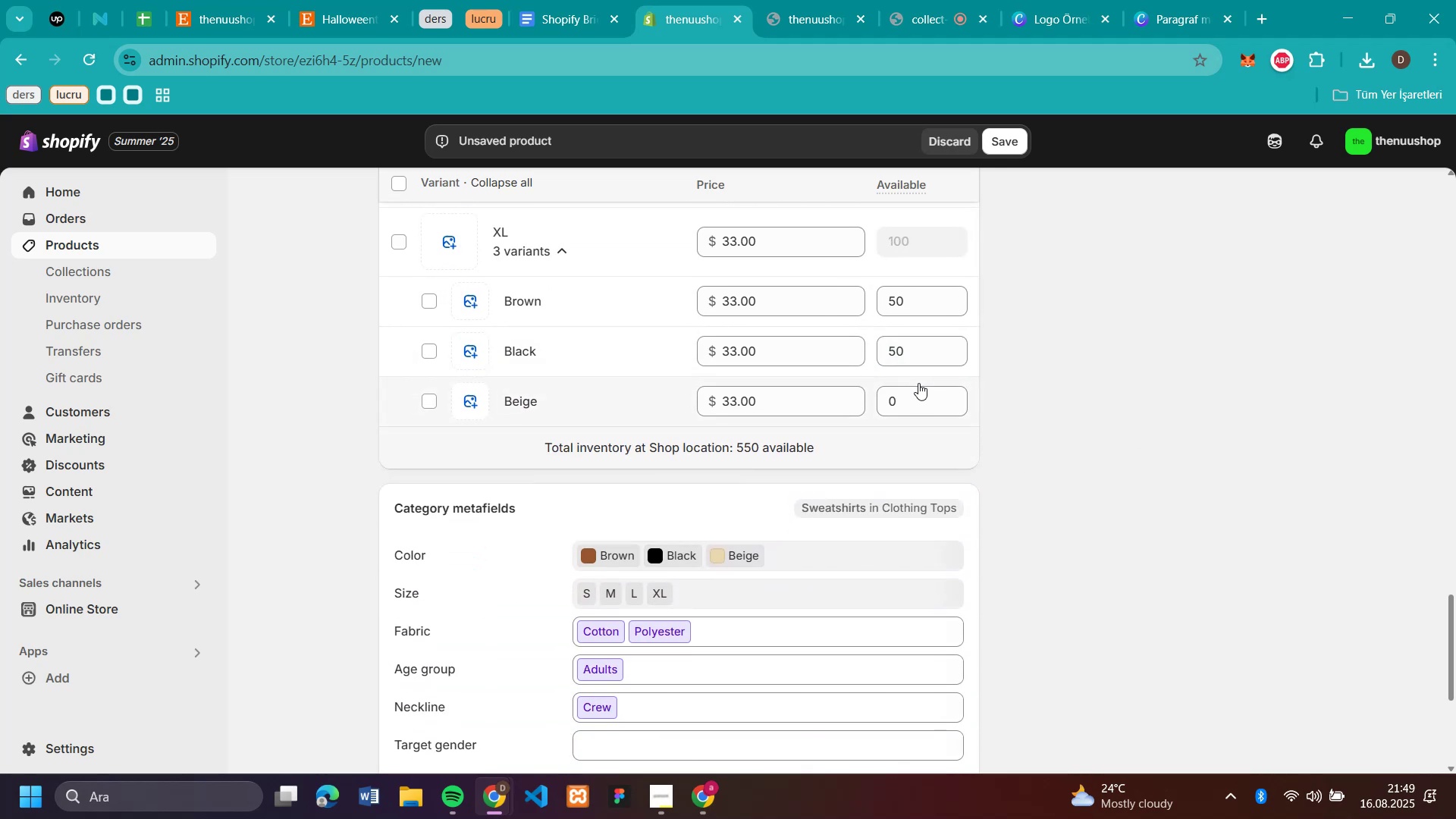 
hold_key(key=ControlLeft, duration=0.42)
 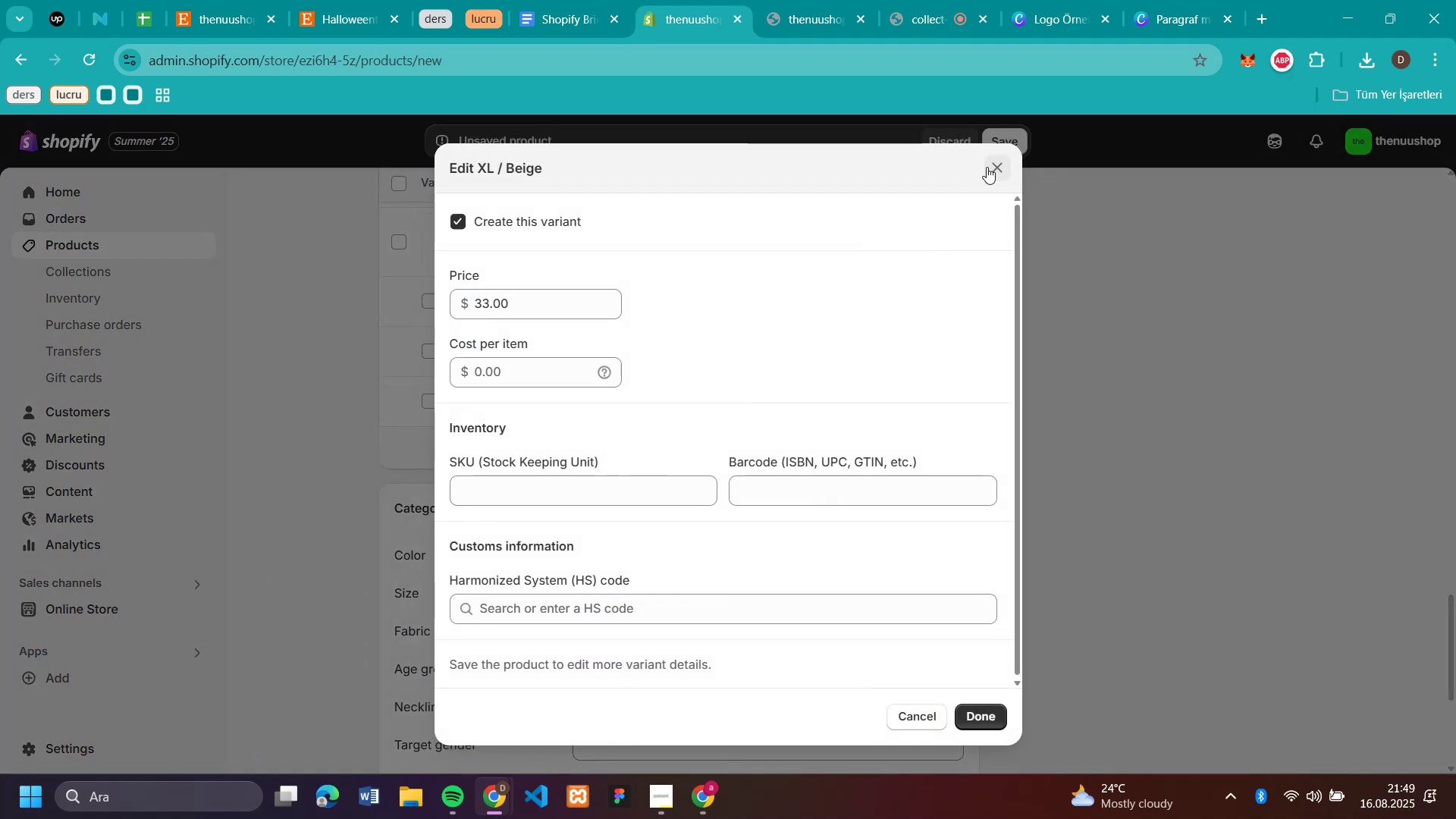 
left_click([987, 167])
 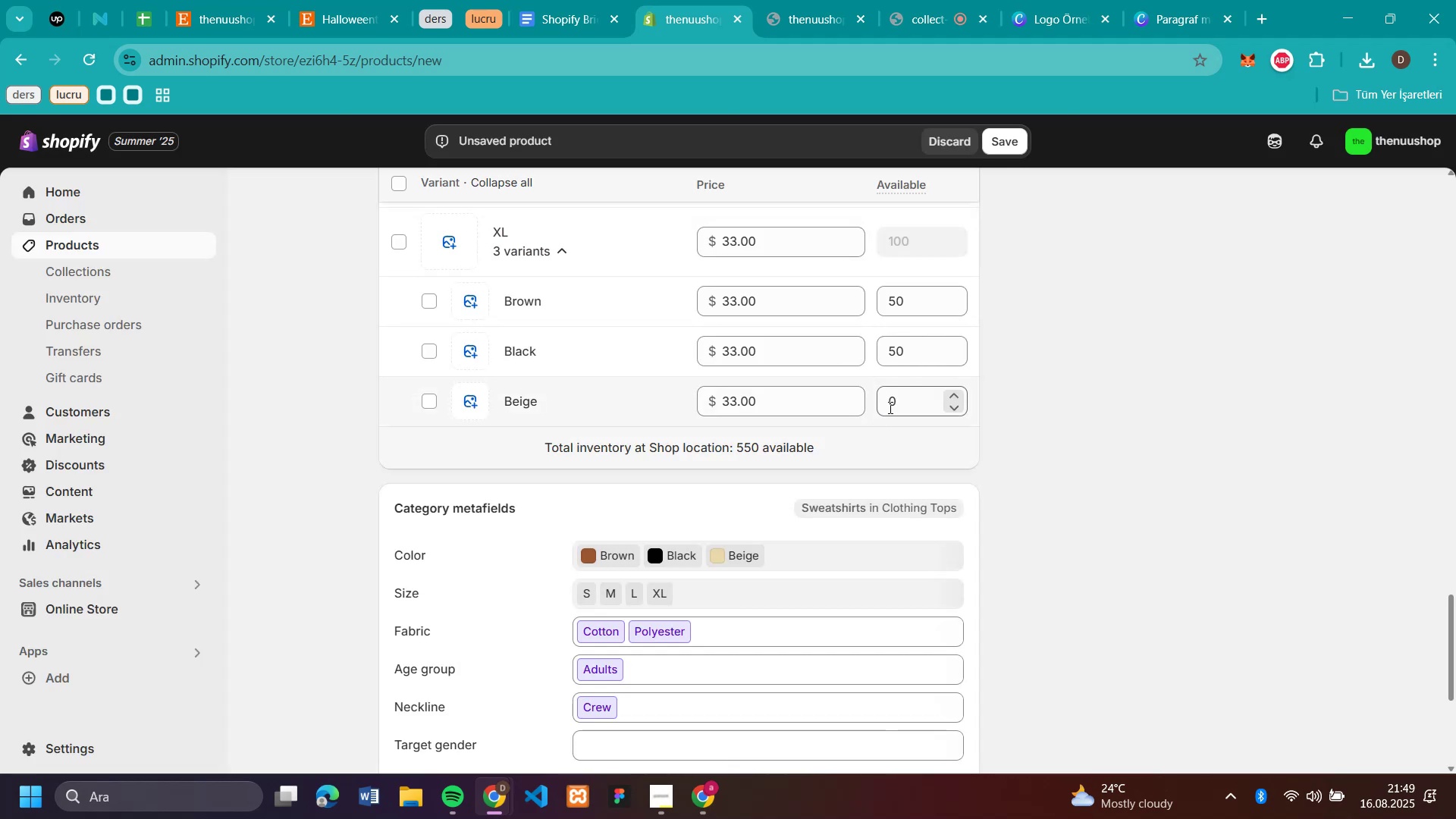 
left_click([892, 405])
 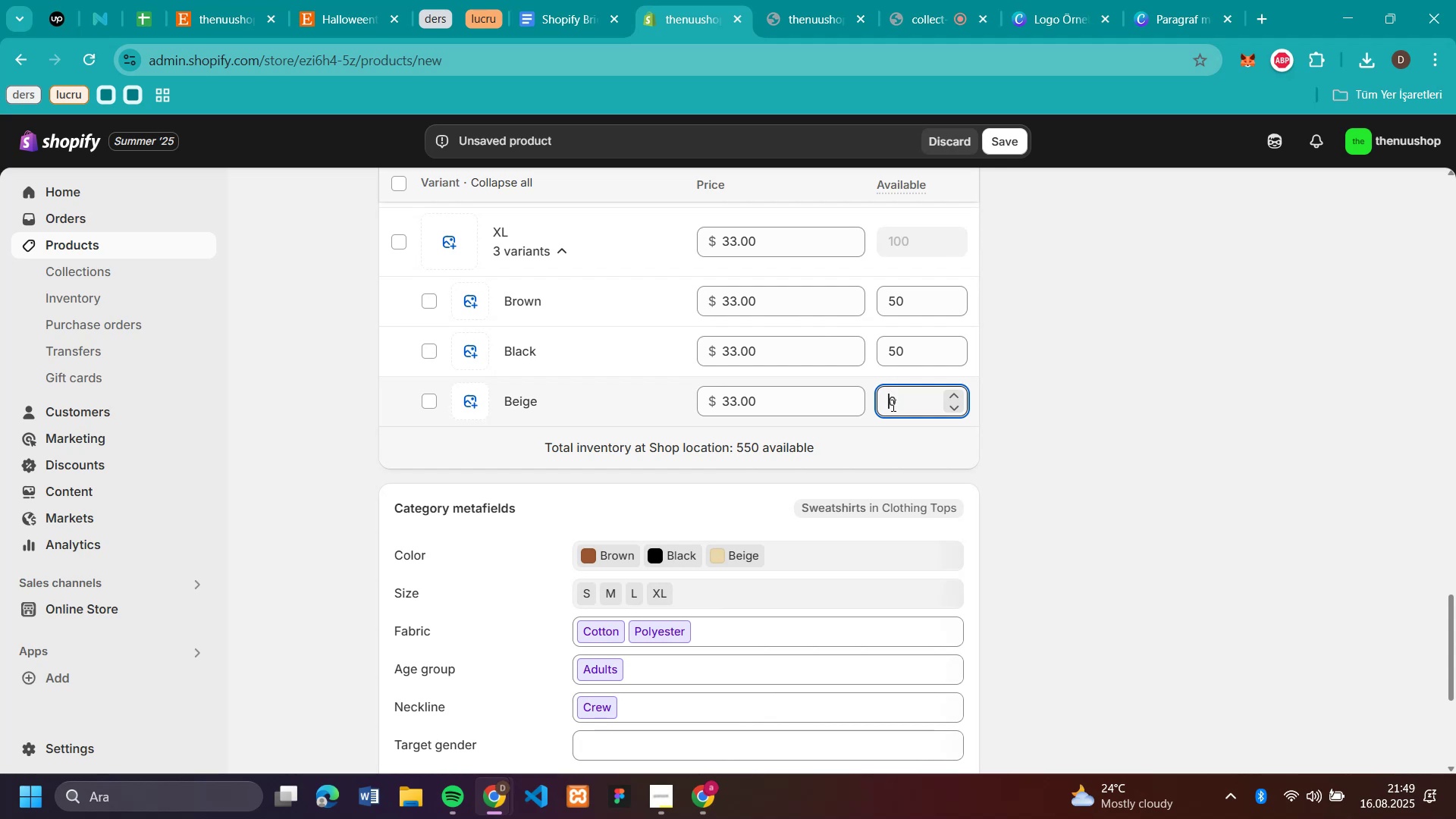 
key(Control+V)
 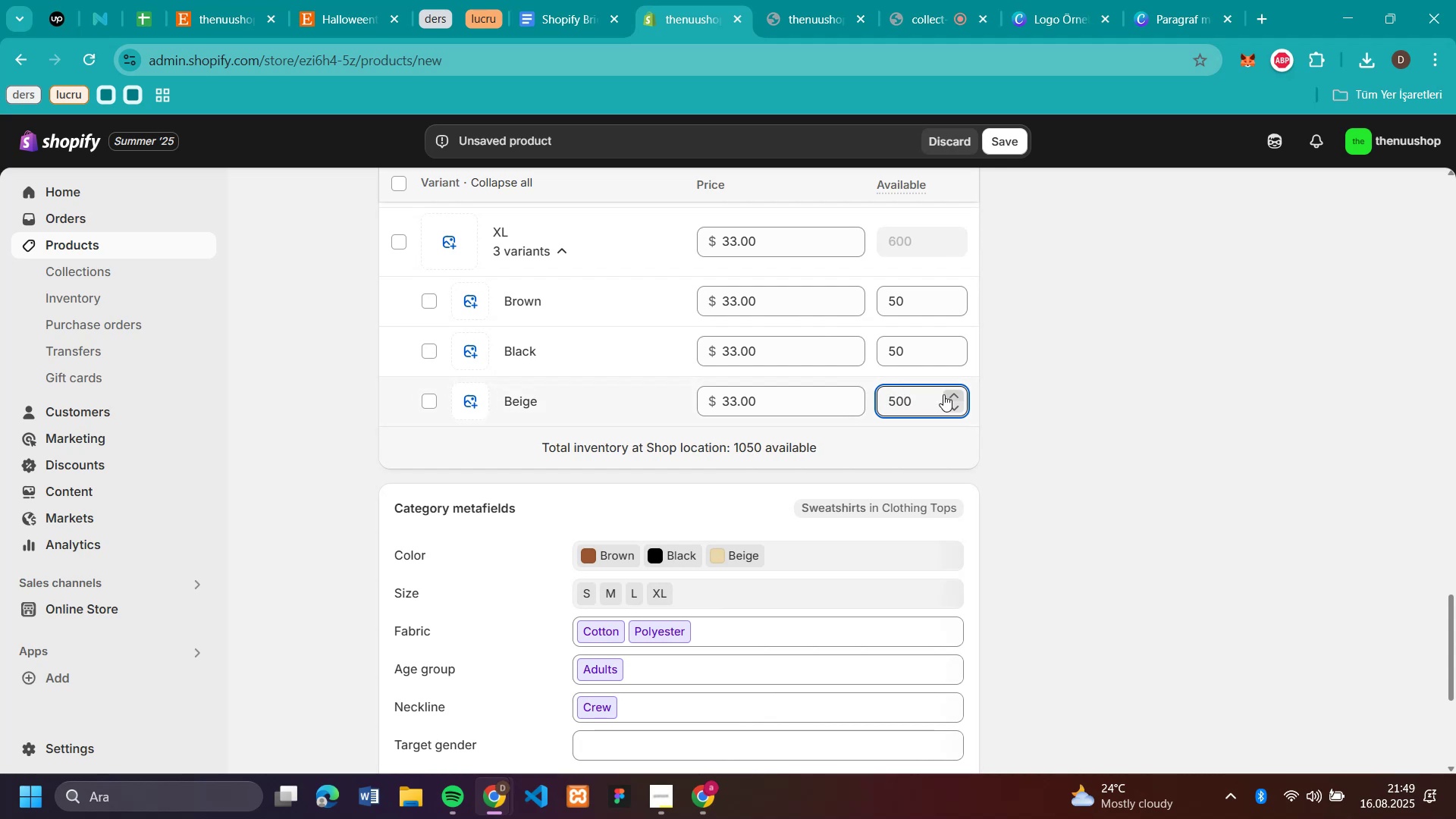 
key(Backspace)
 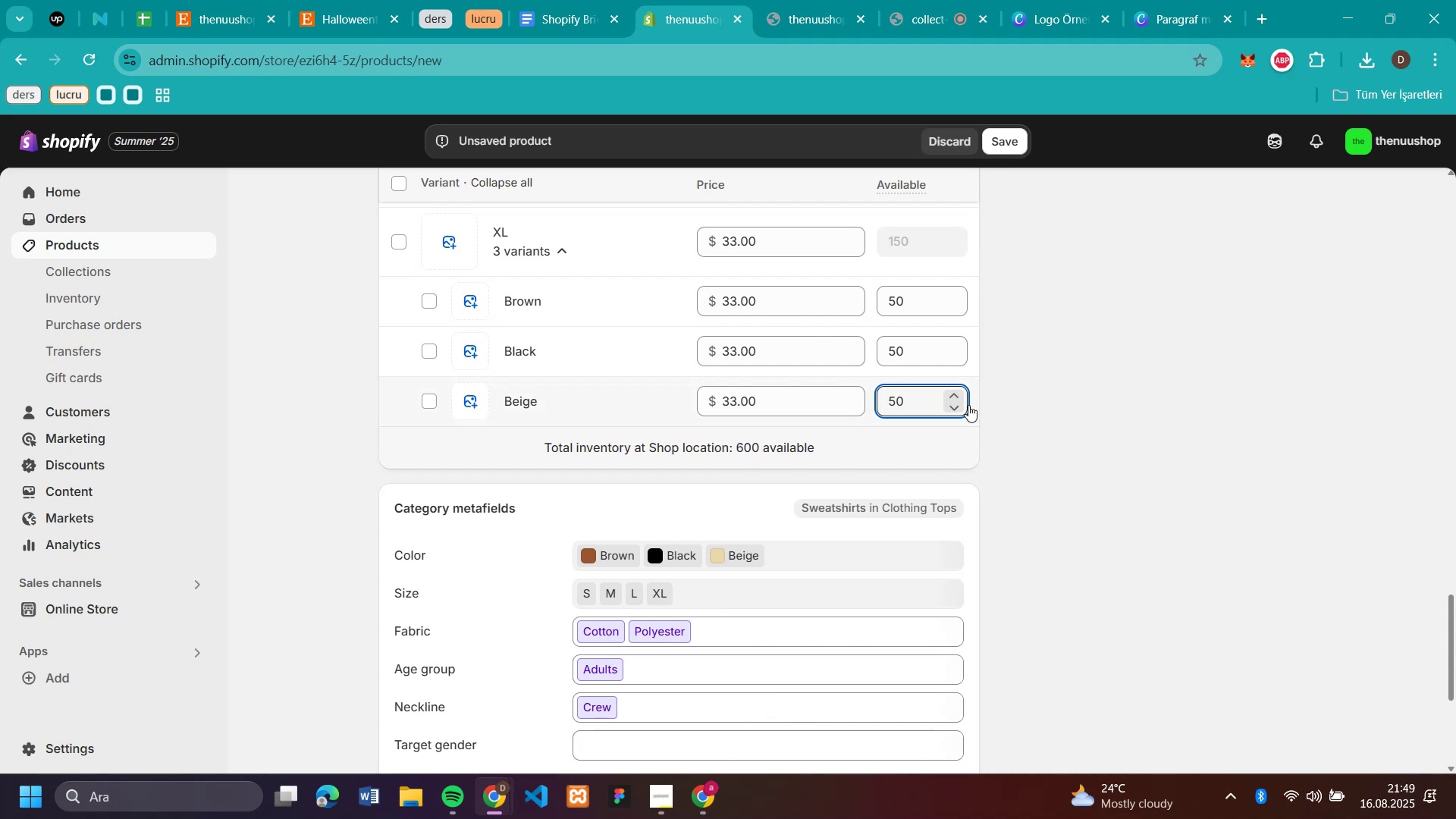 
left_click([968, 405])
 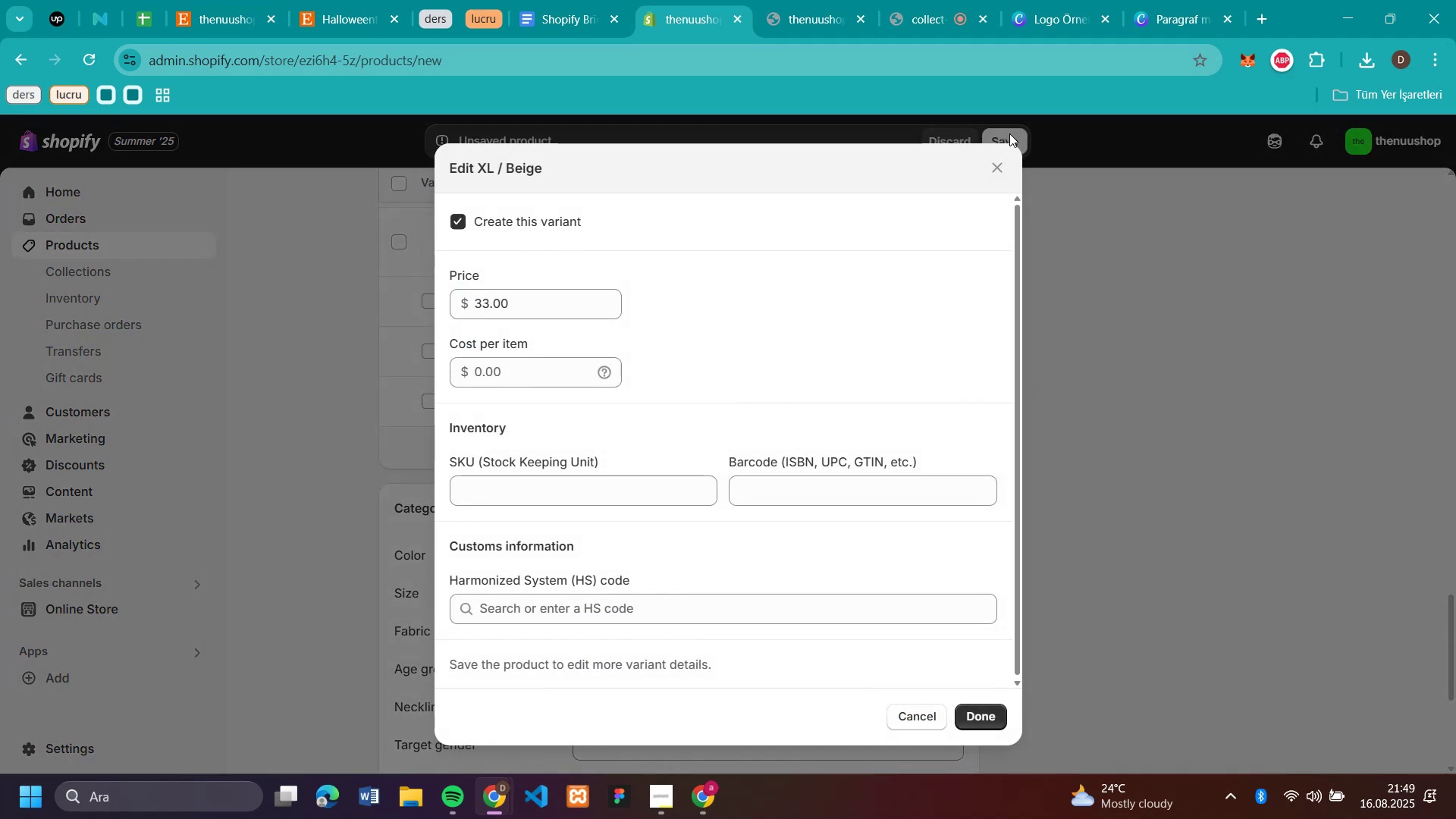 
left_click([999, 171])
 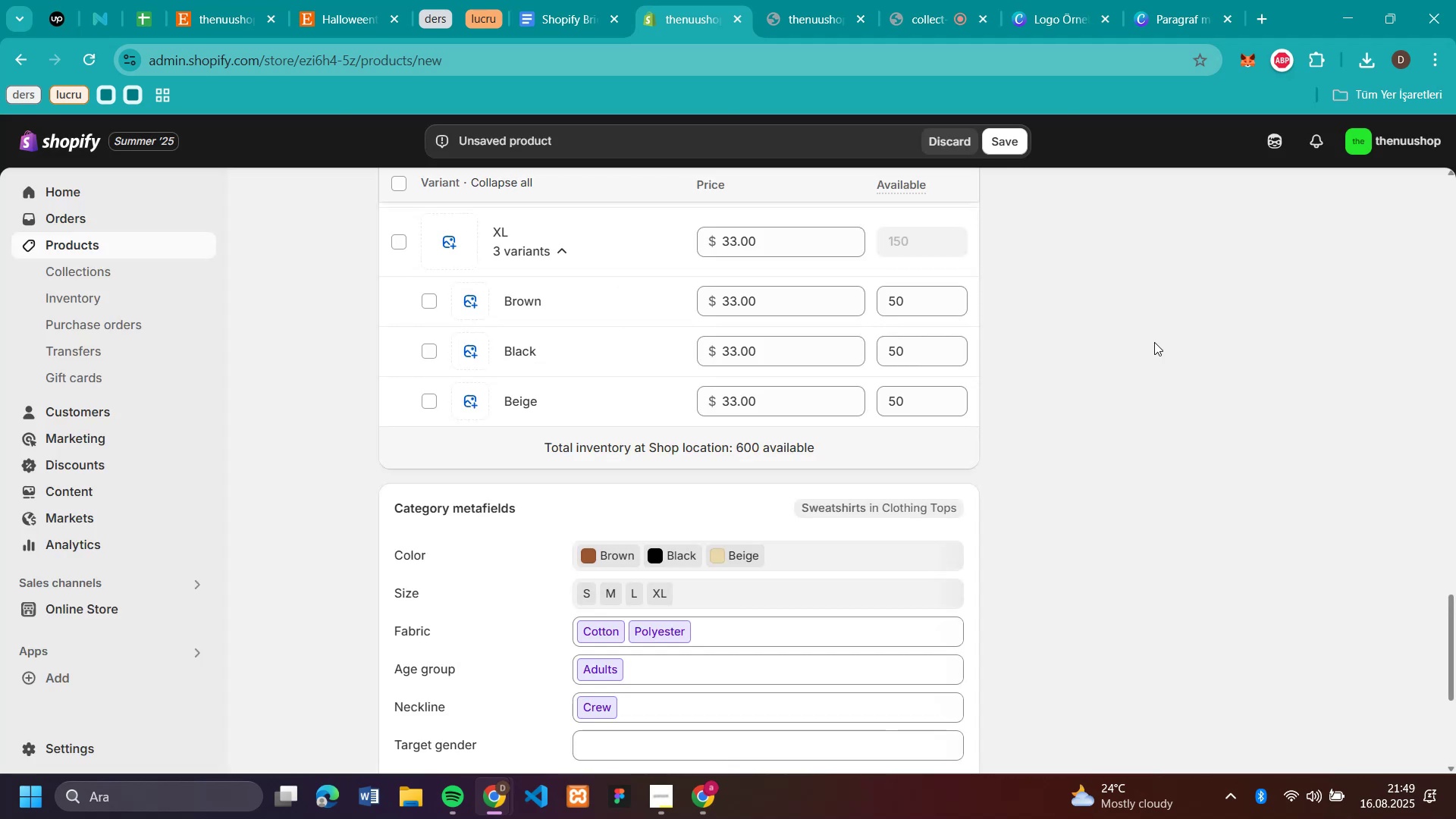 
scroll: coordinate [1139, 320], scroll_direction: up, amount: 27.0
 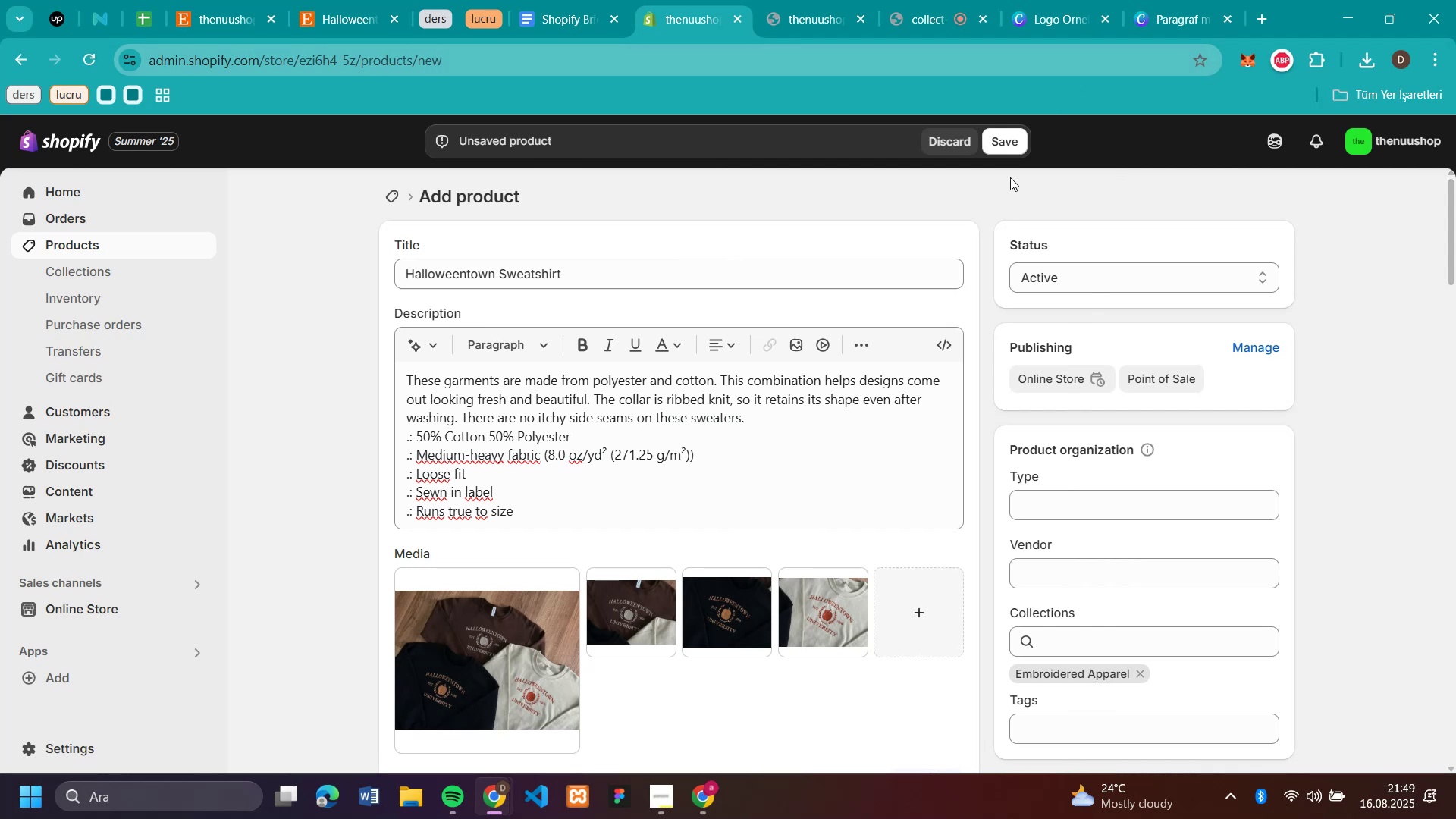 
left_click([1015, 146])
 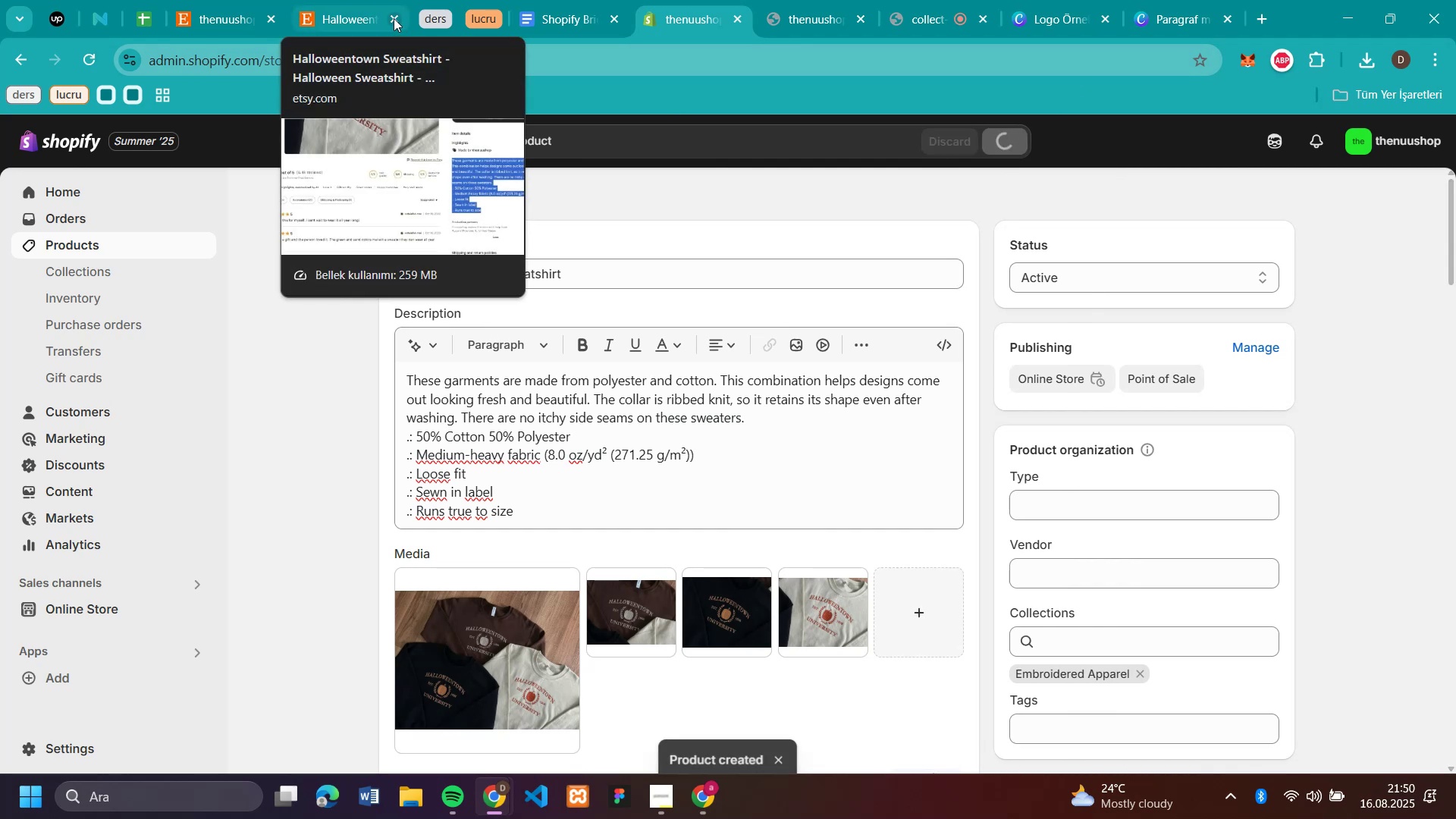 
left_click([393, 18])
 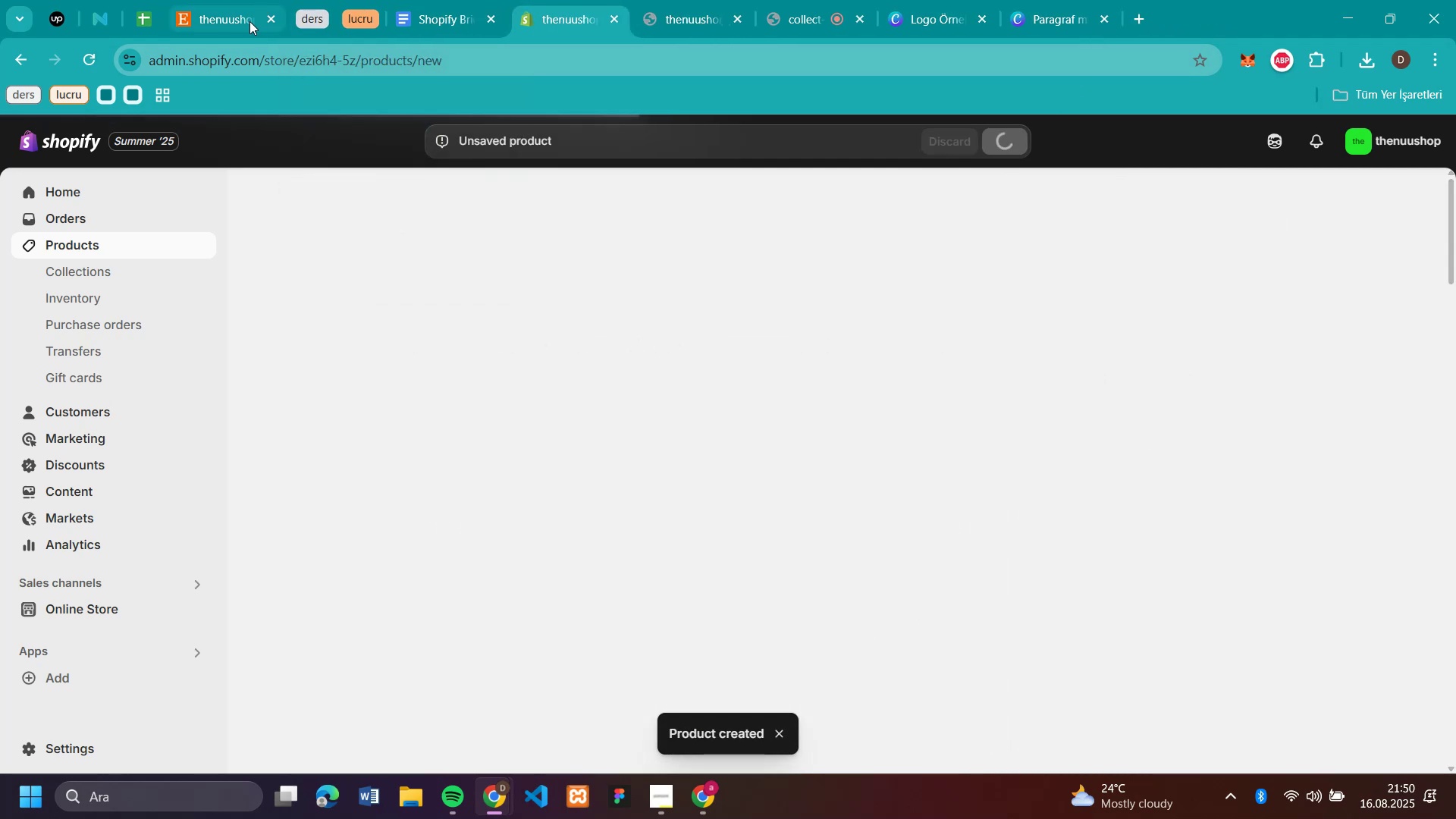 
left_click([248, 21])
 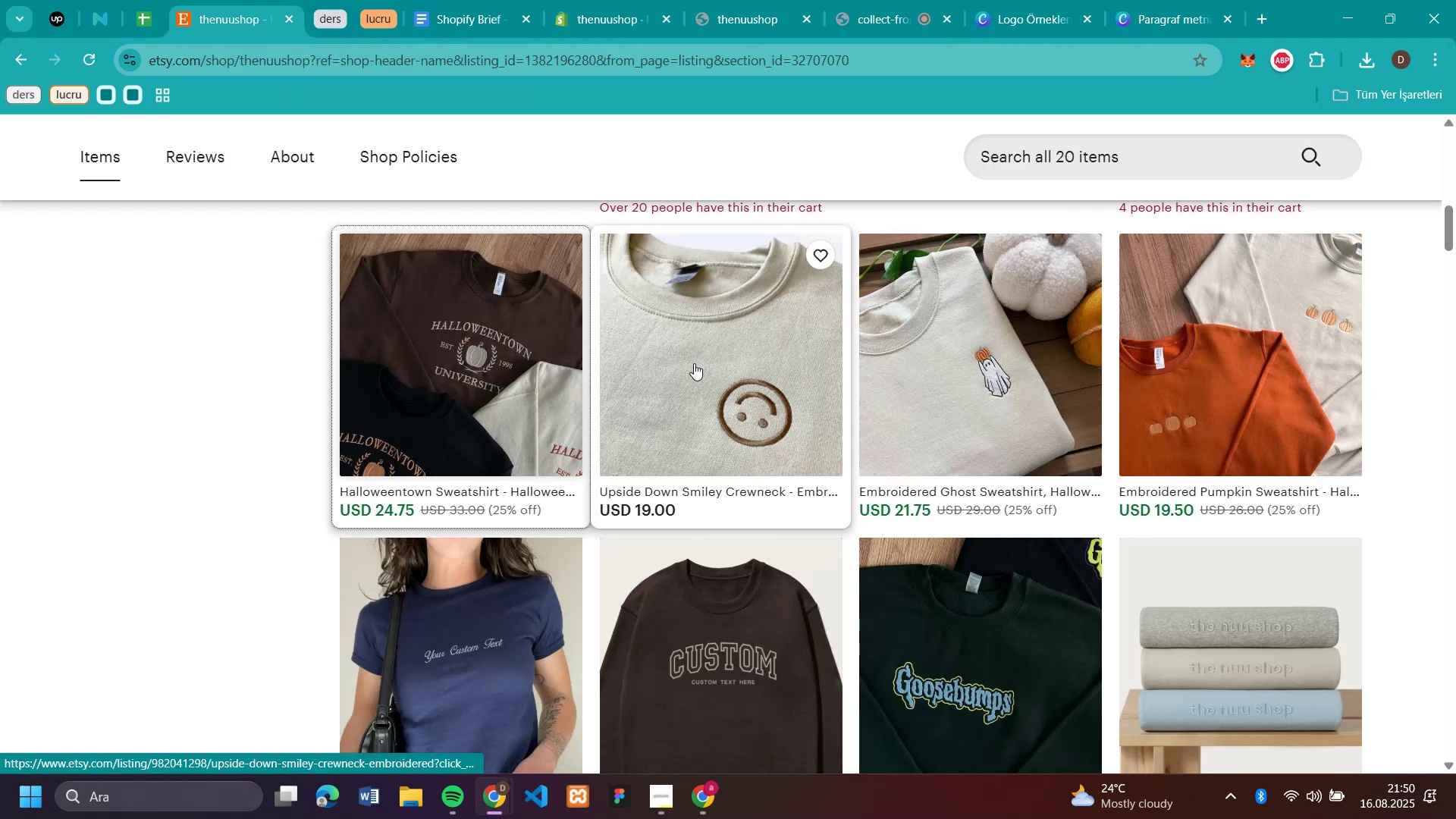 
left_click([694, 362])
 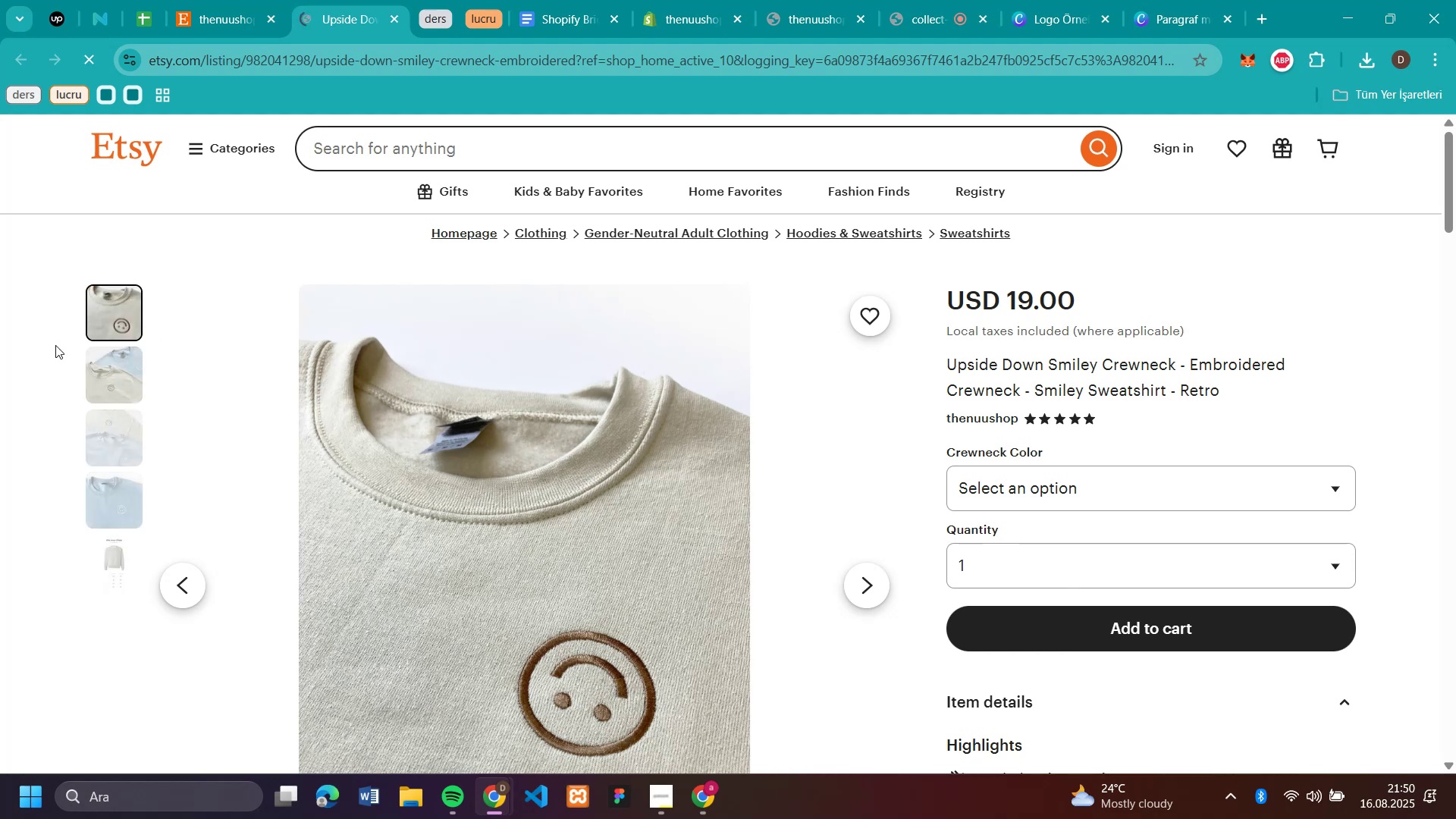 
right_click([463, 456])
 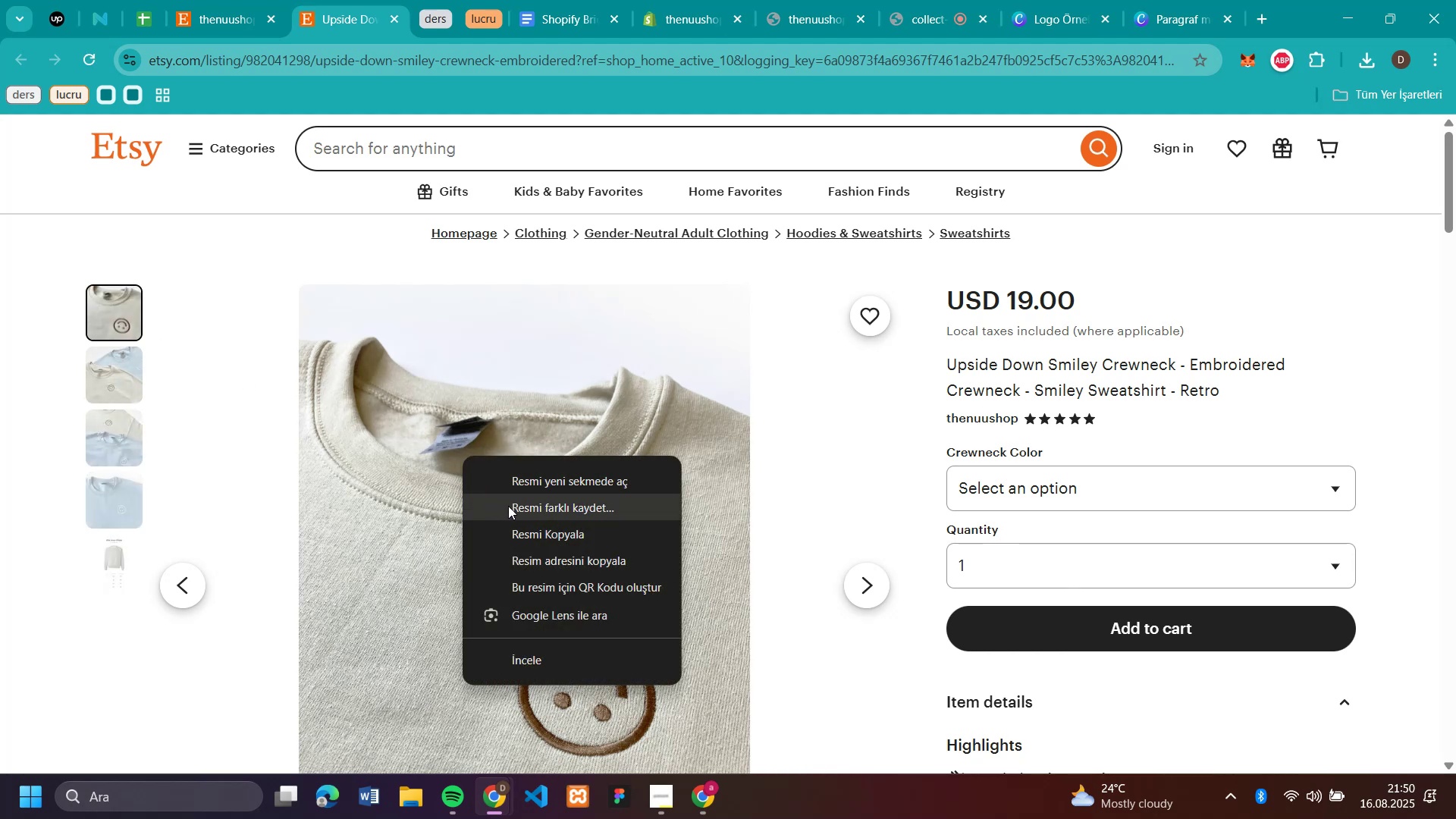 
left_click([508, 506])
 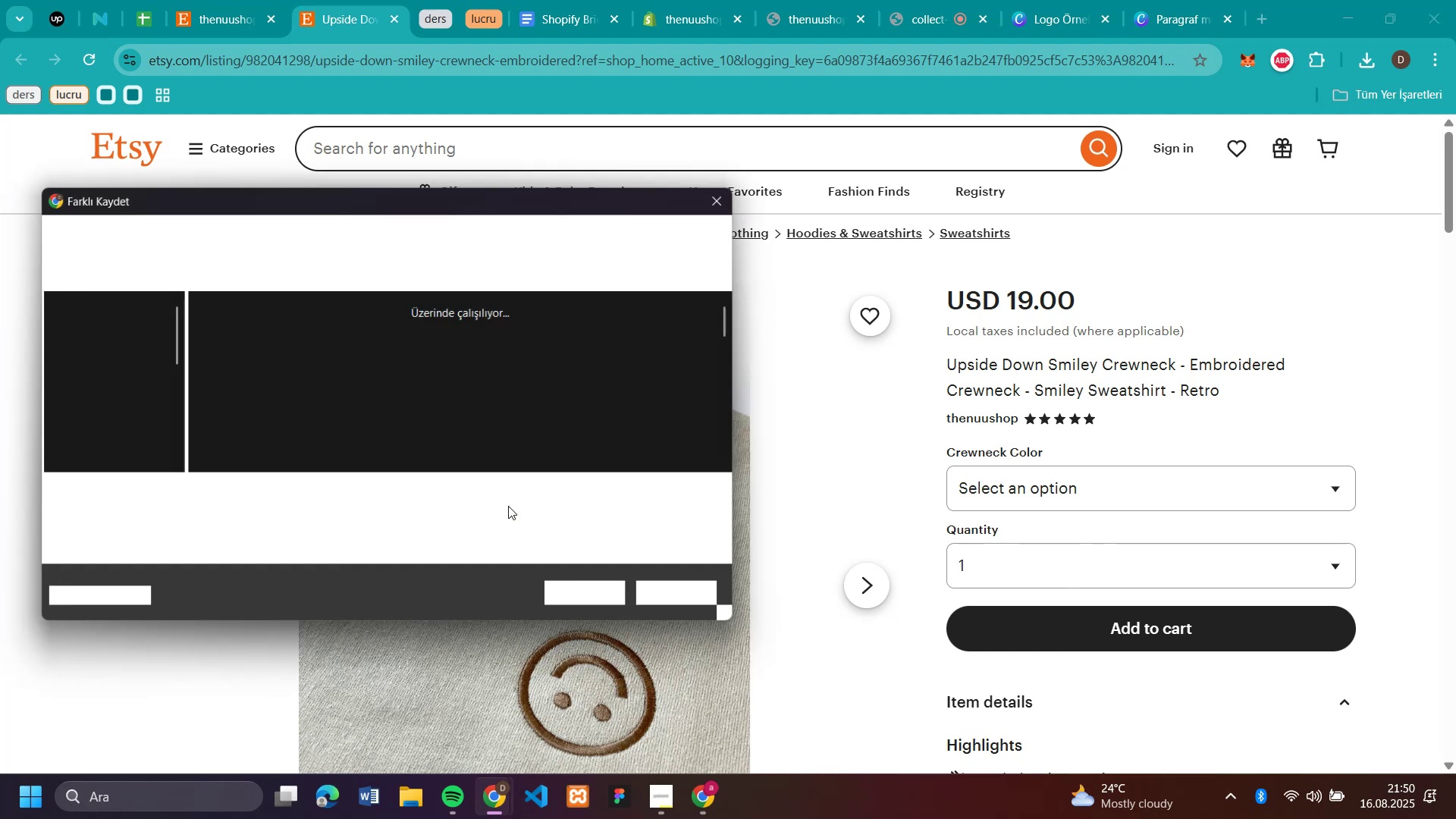 
key(Enter)
 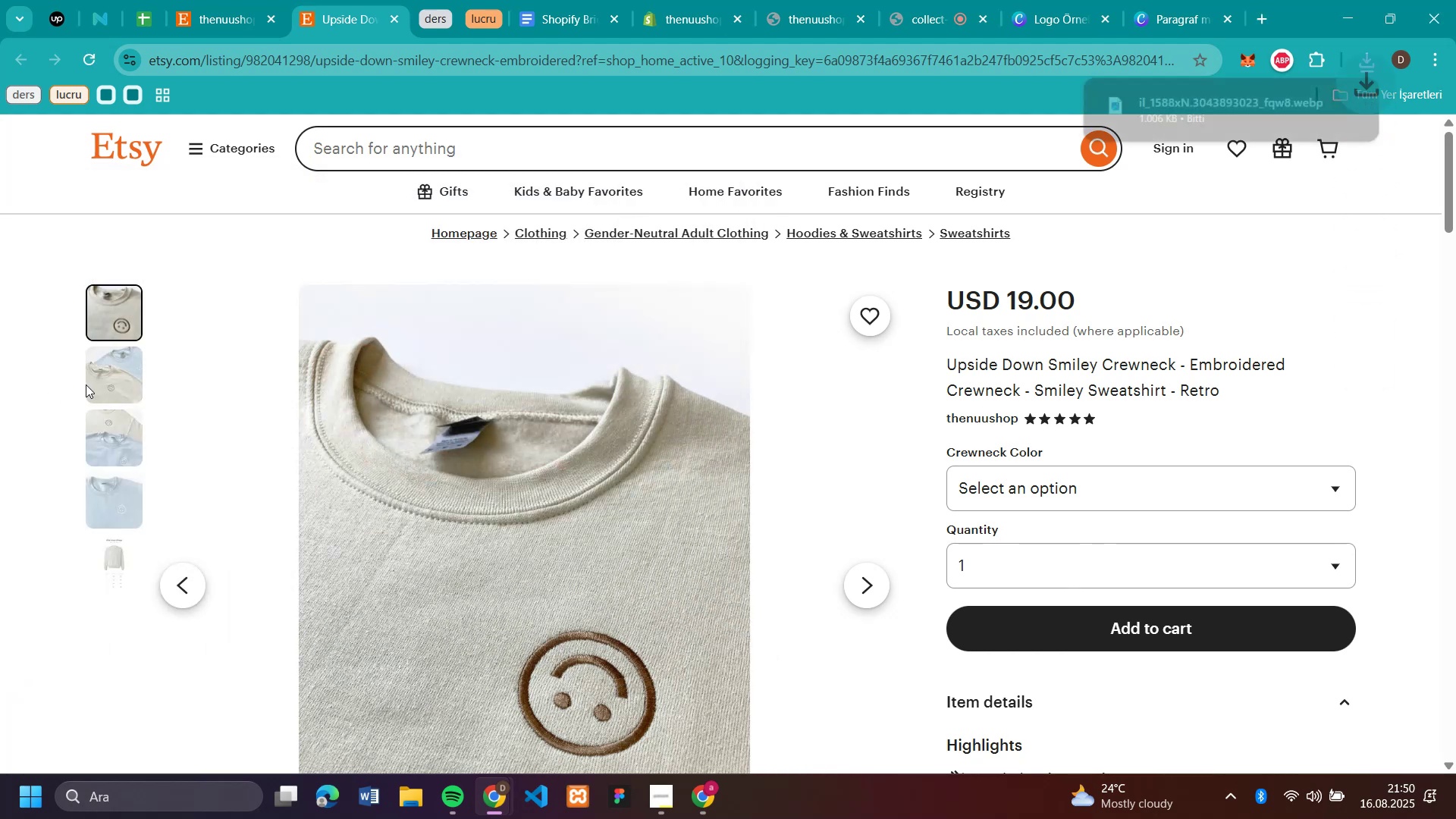 
left_click([87, 383])
 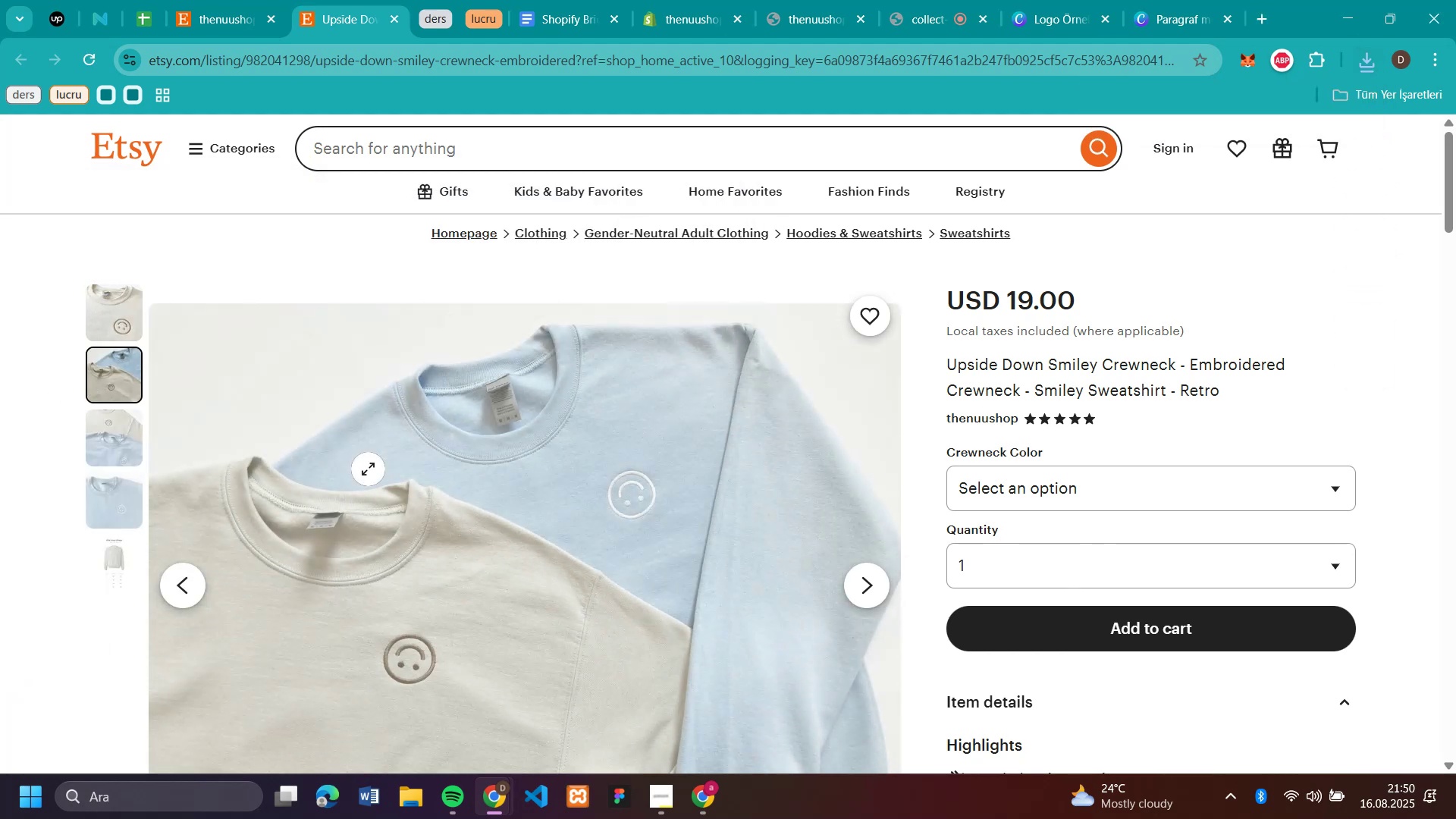 
right_click([368, 469])
 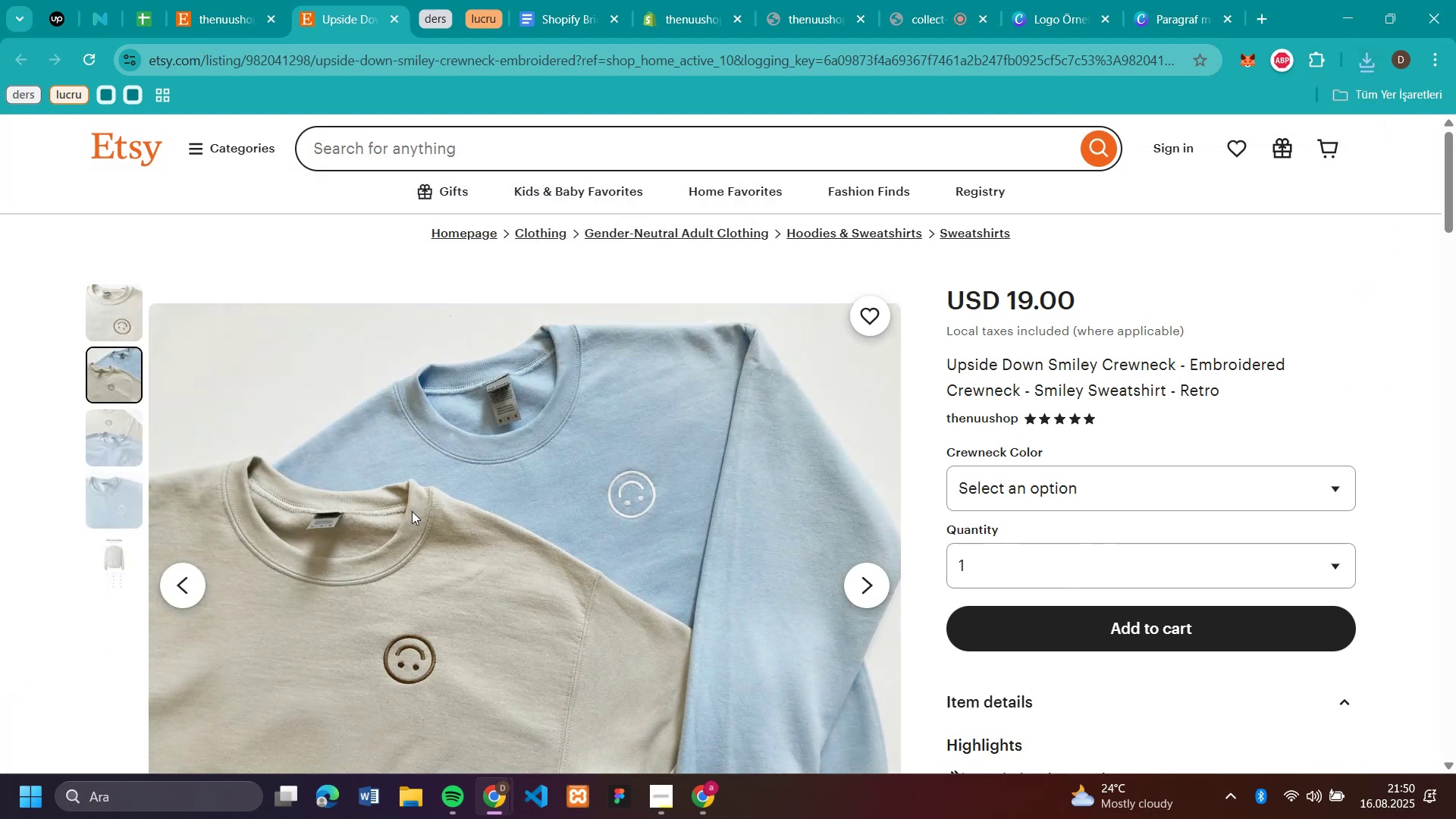 
key(Enter)
 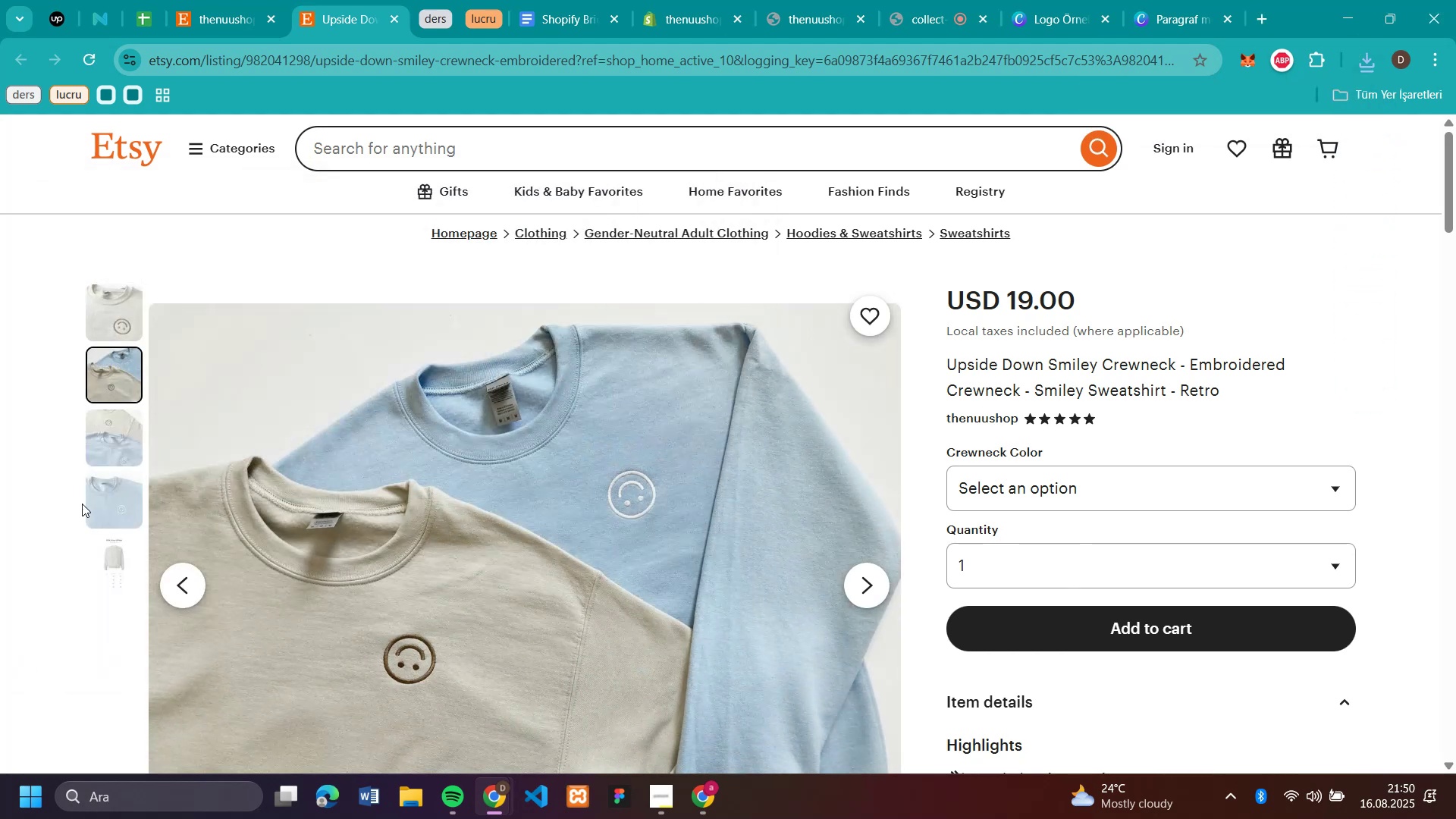 
left_click([108, 499])
 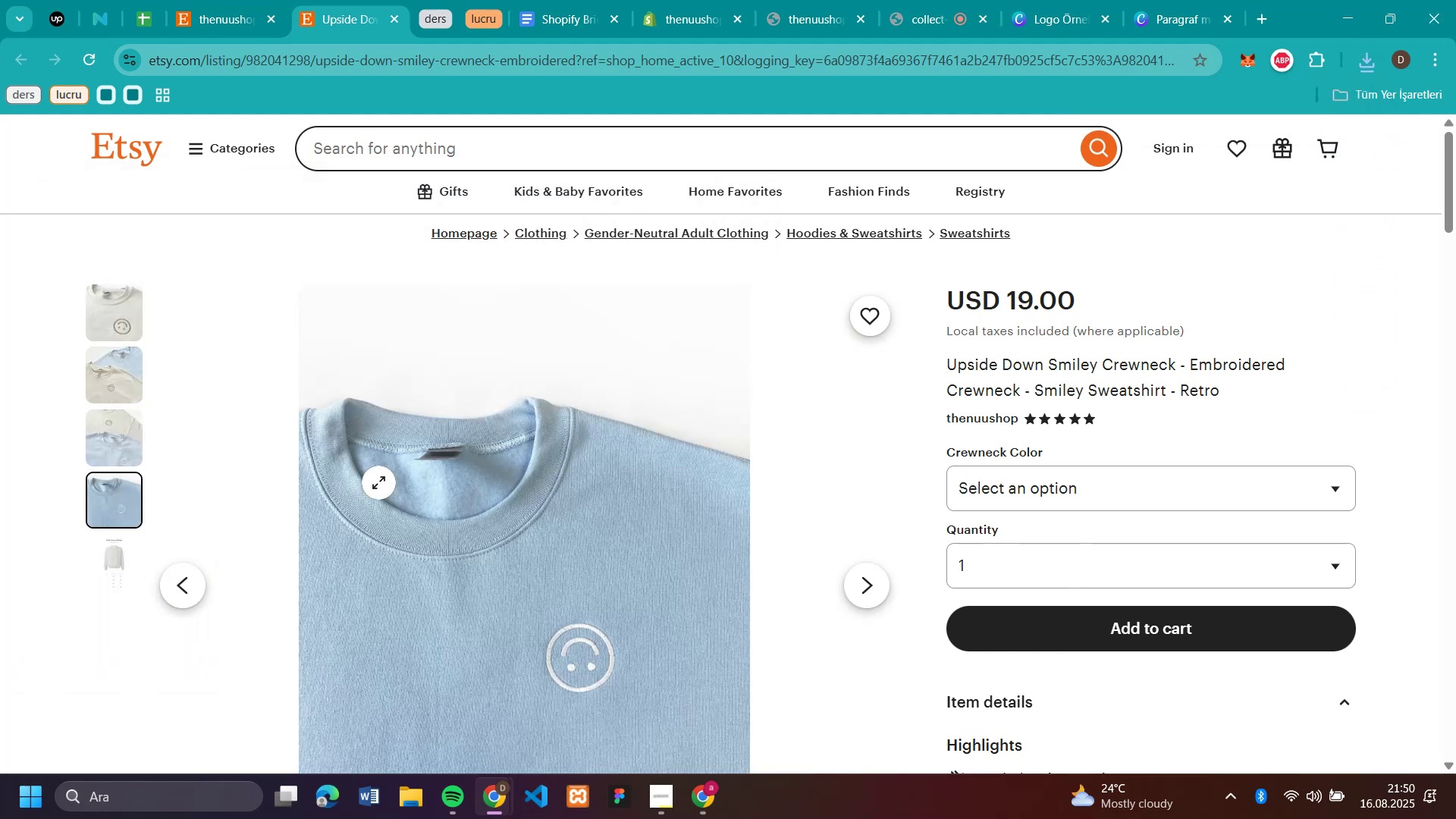 
right_click([378, 482])
 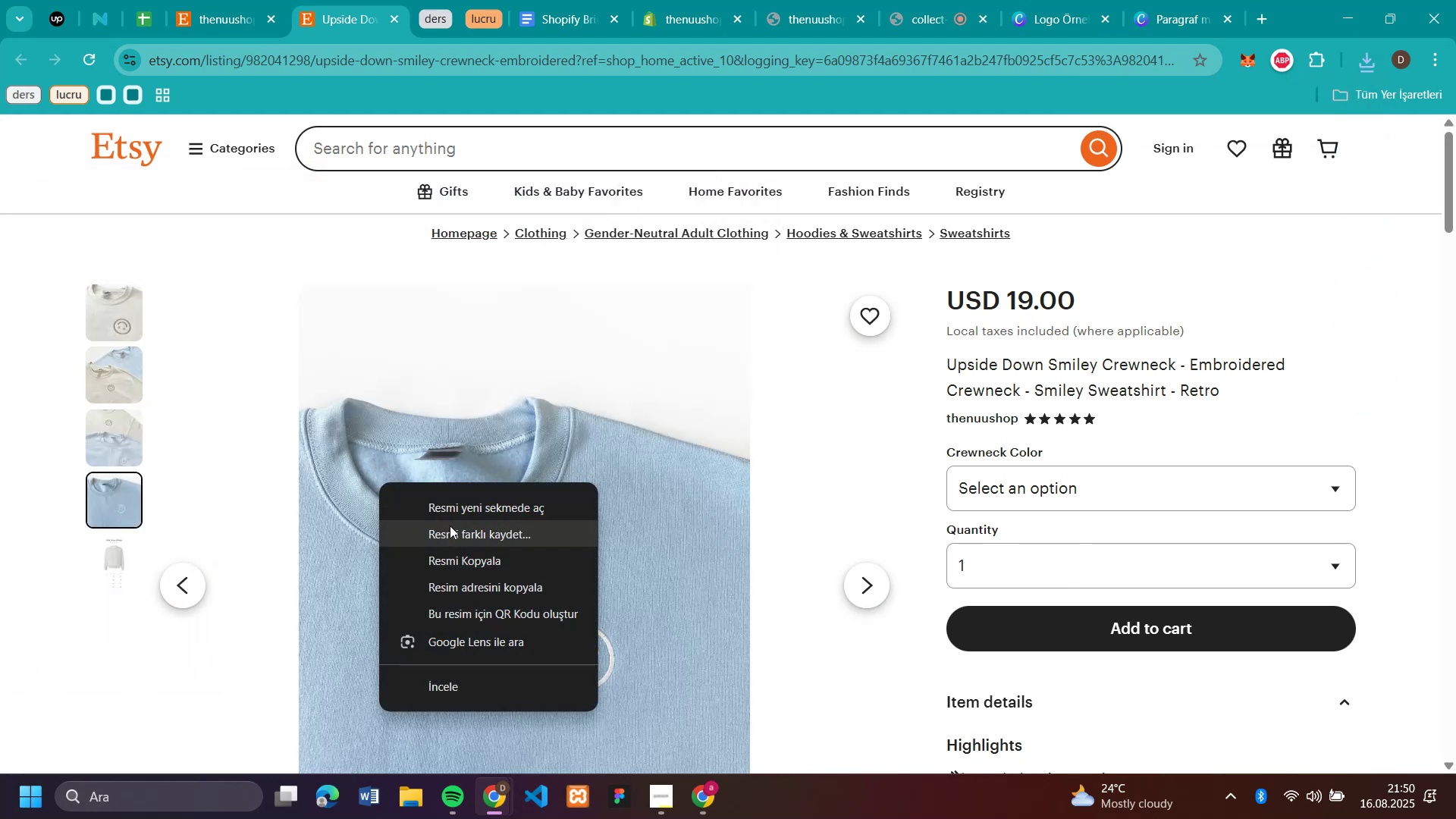 
left_click([452, 527])
 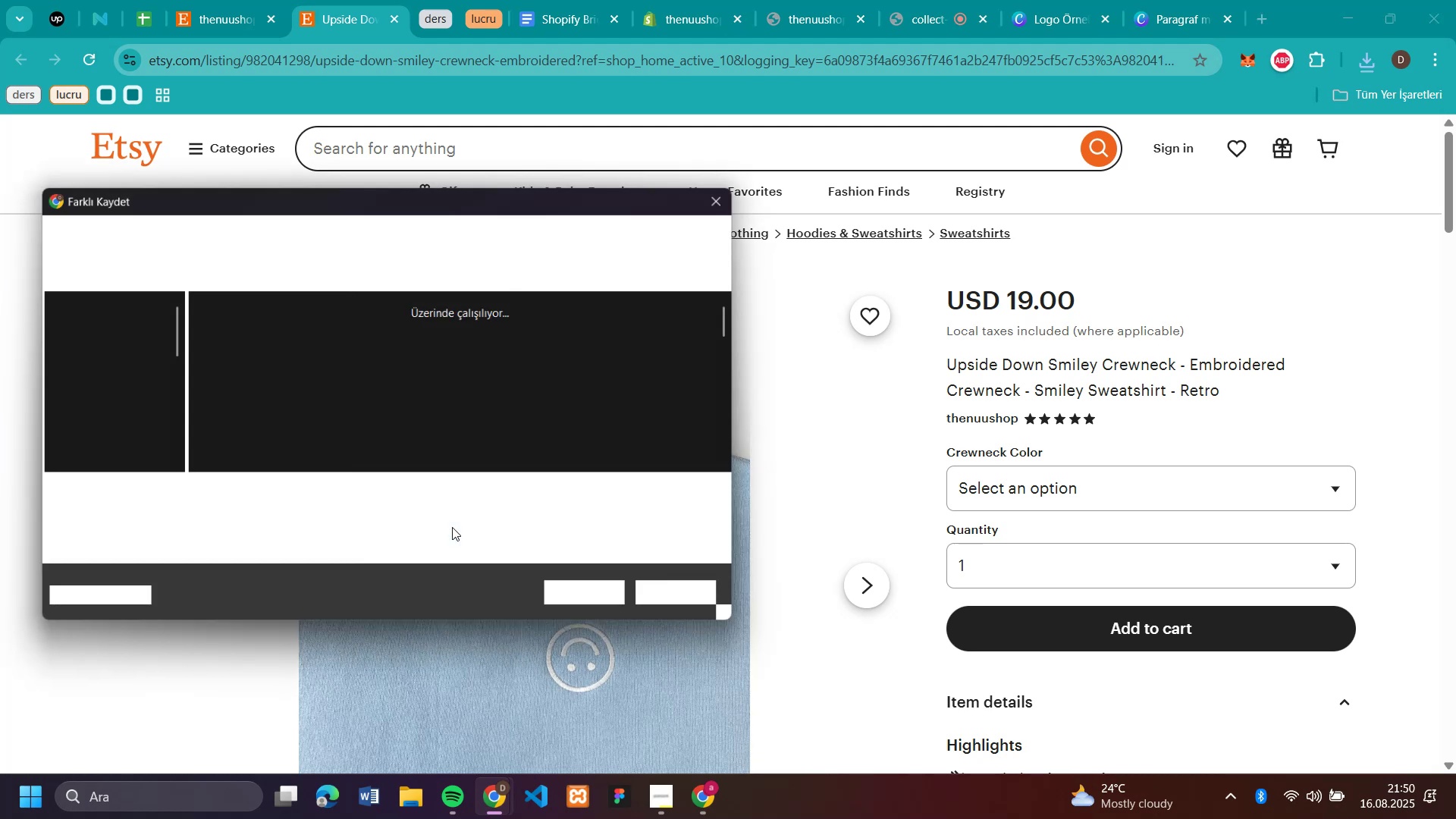 
key(Enter)
 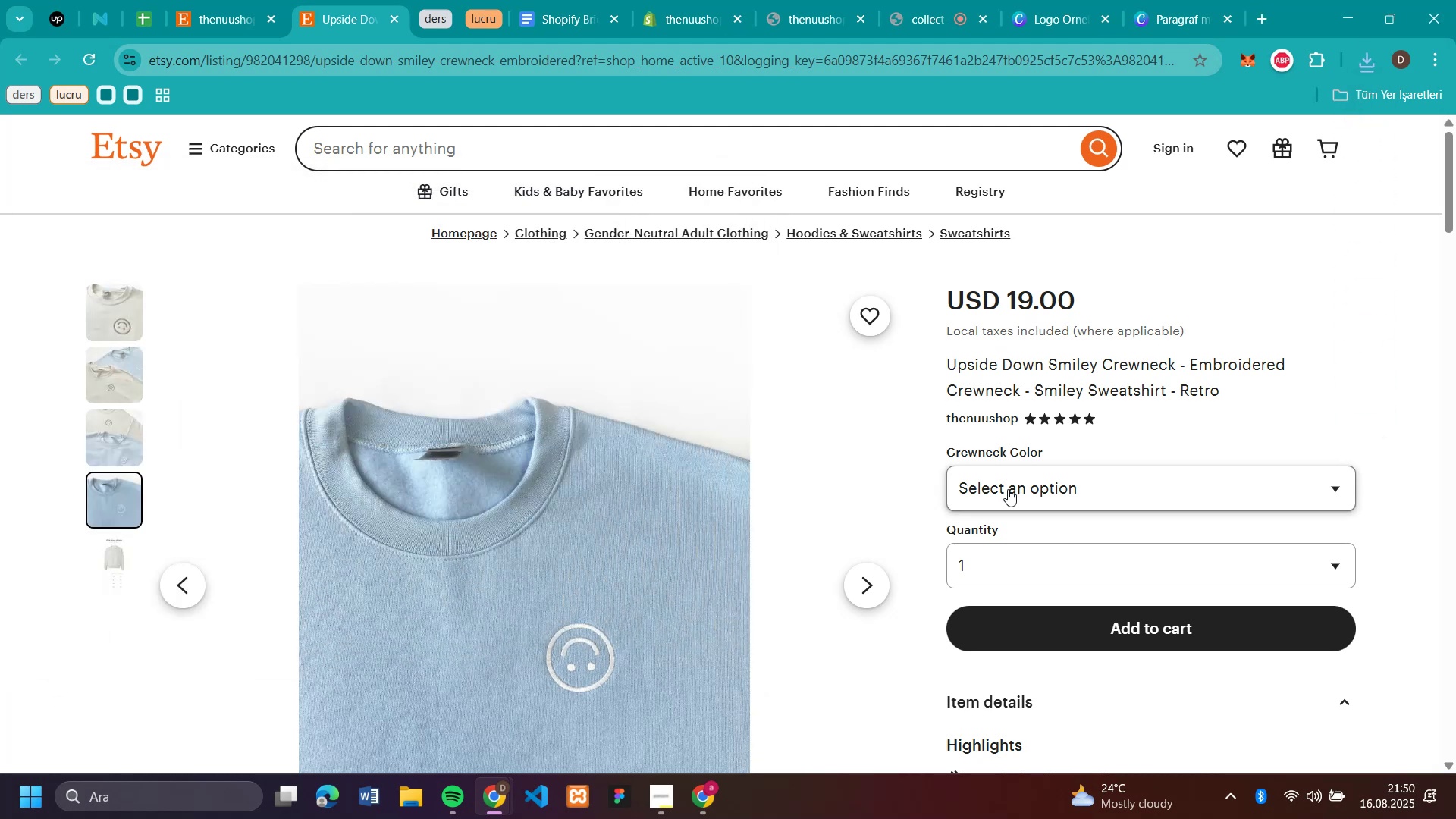 
left_click_drag(start_coordinate=[953, 366], to_coordinate=[1174, 368])
 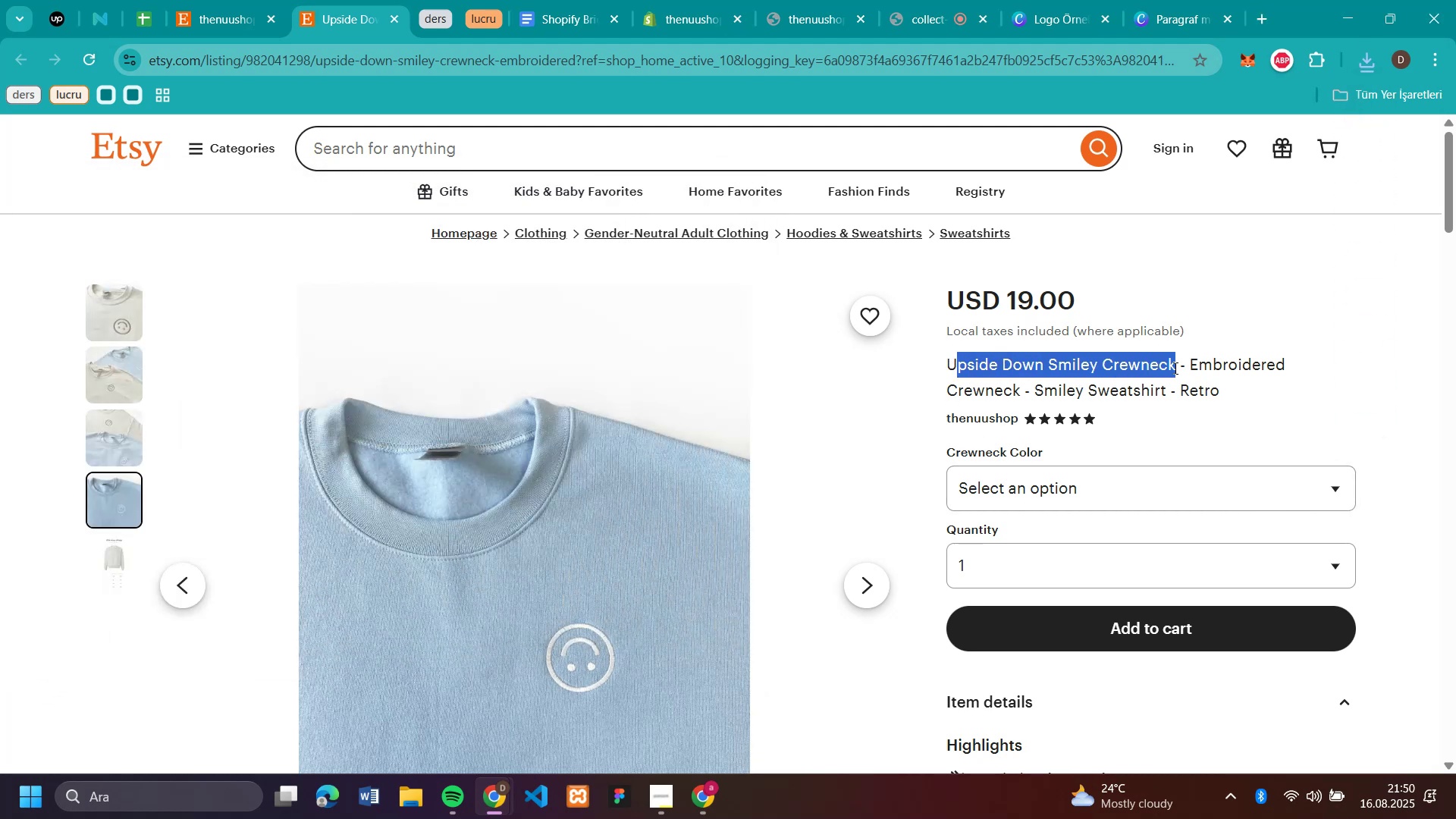 
left_click([1174, 368])
 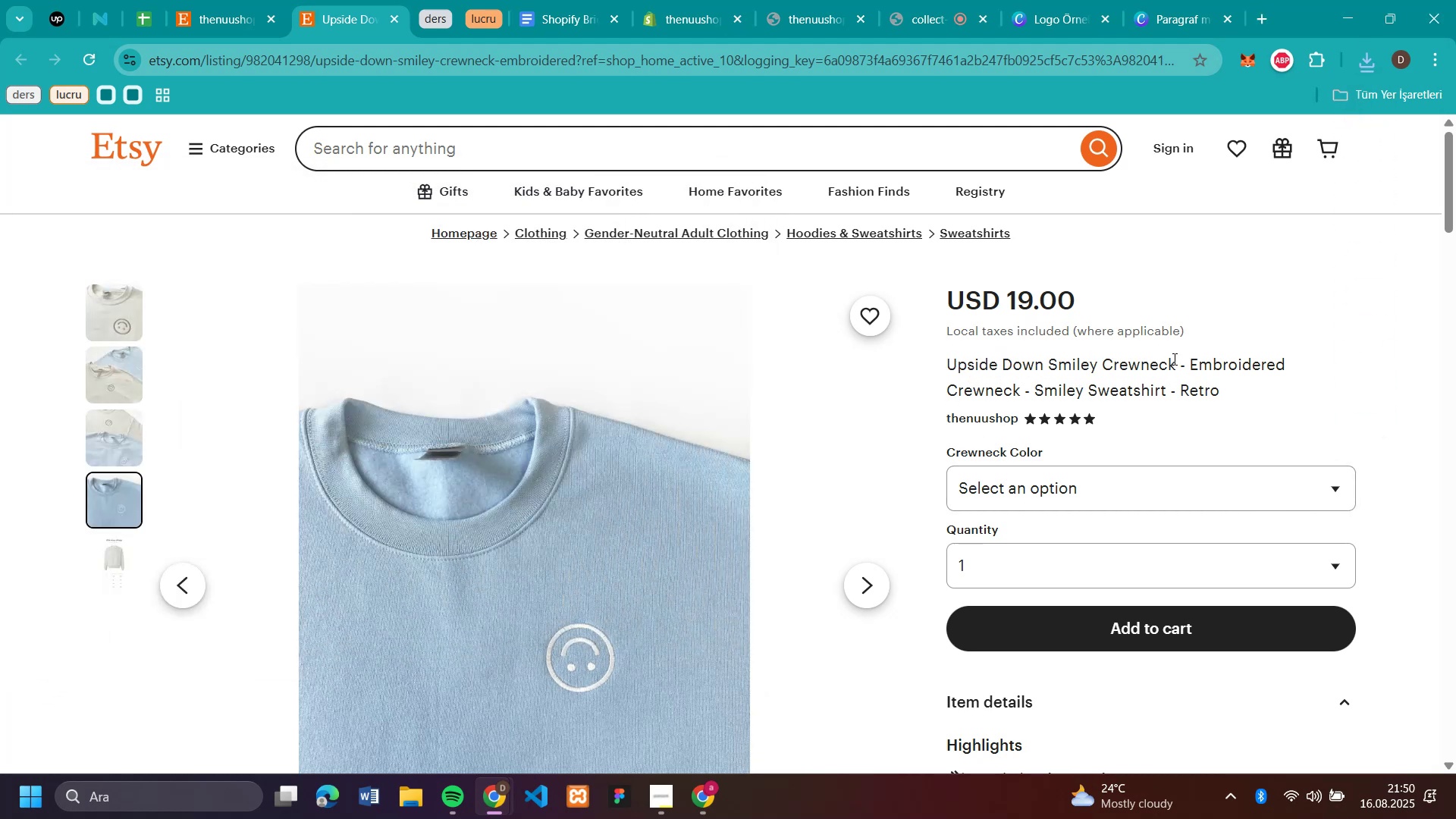 
left_click_drag(start_coordinate=[1173, 359], to_coordinate=[948, 365])
 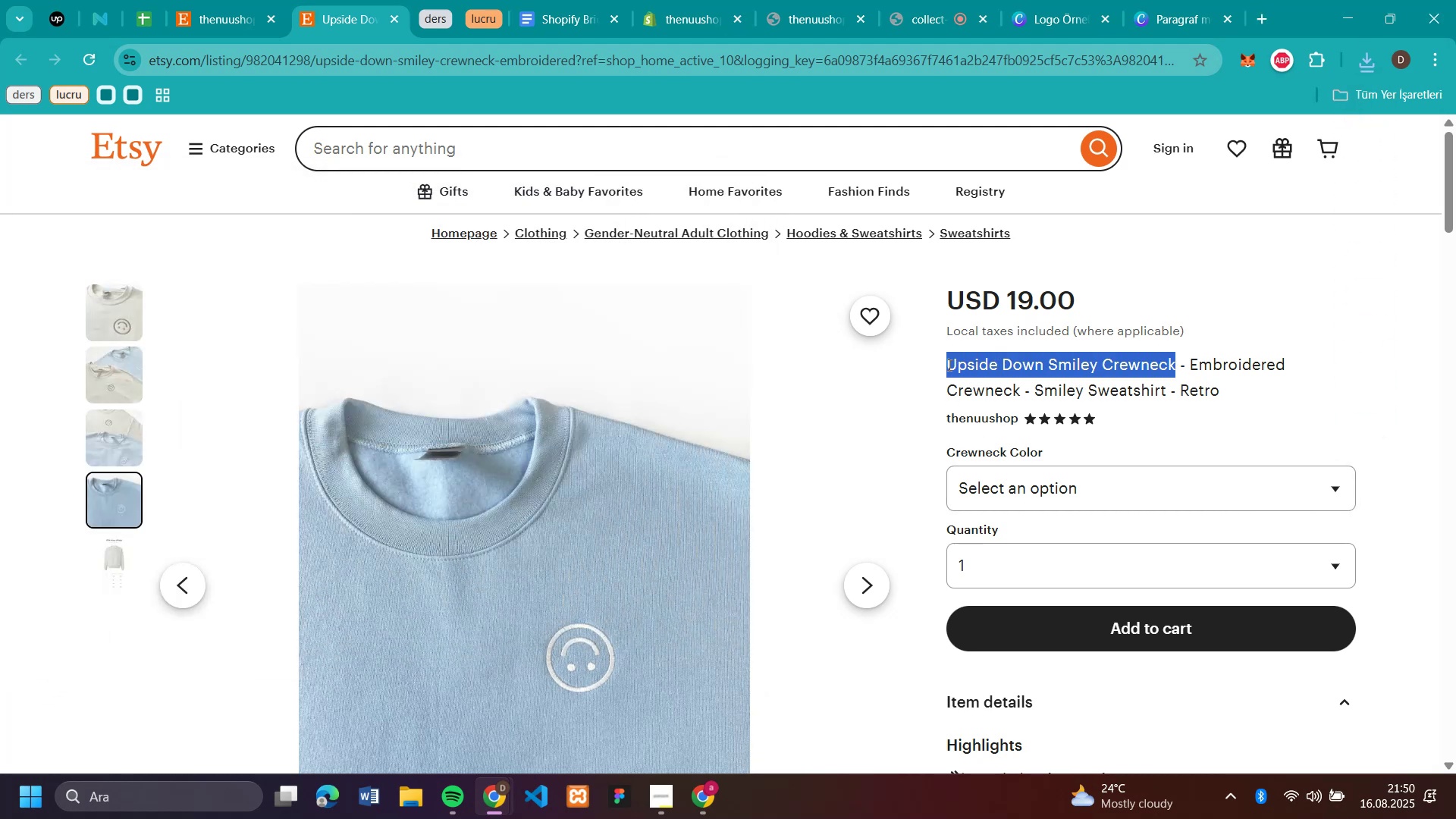 
key(Control+C)
 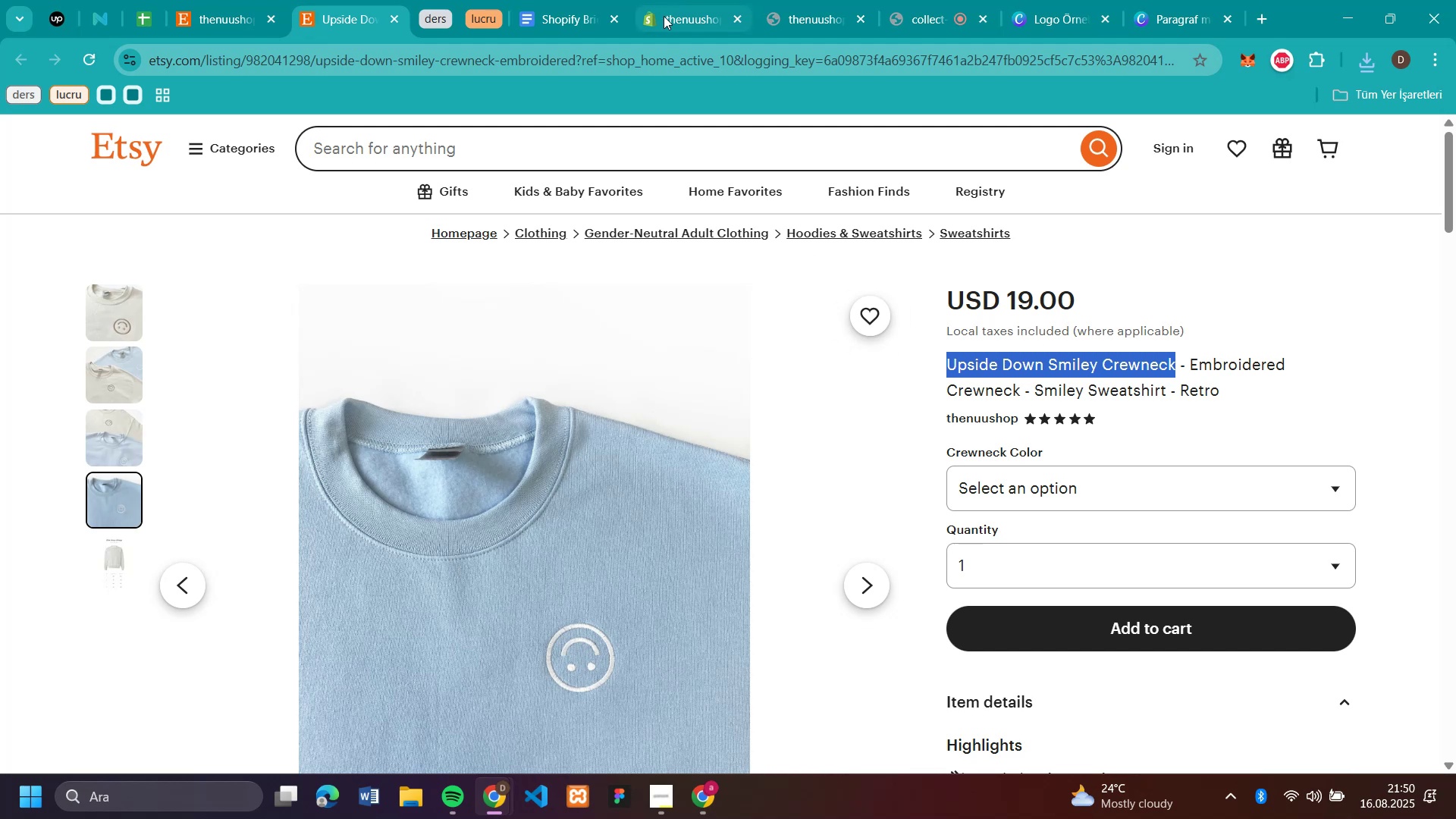 
left_click([664, 20])
 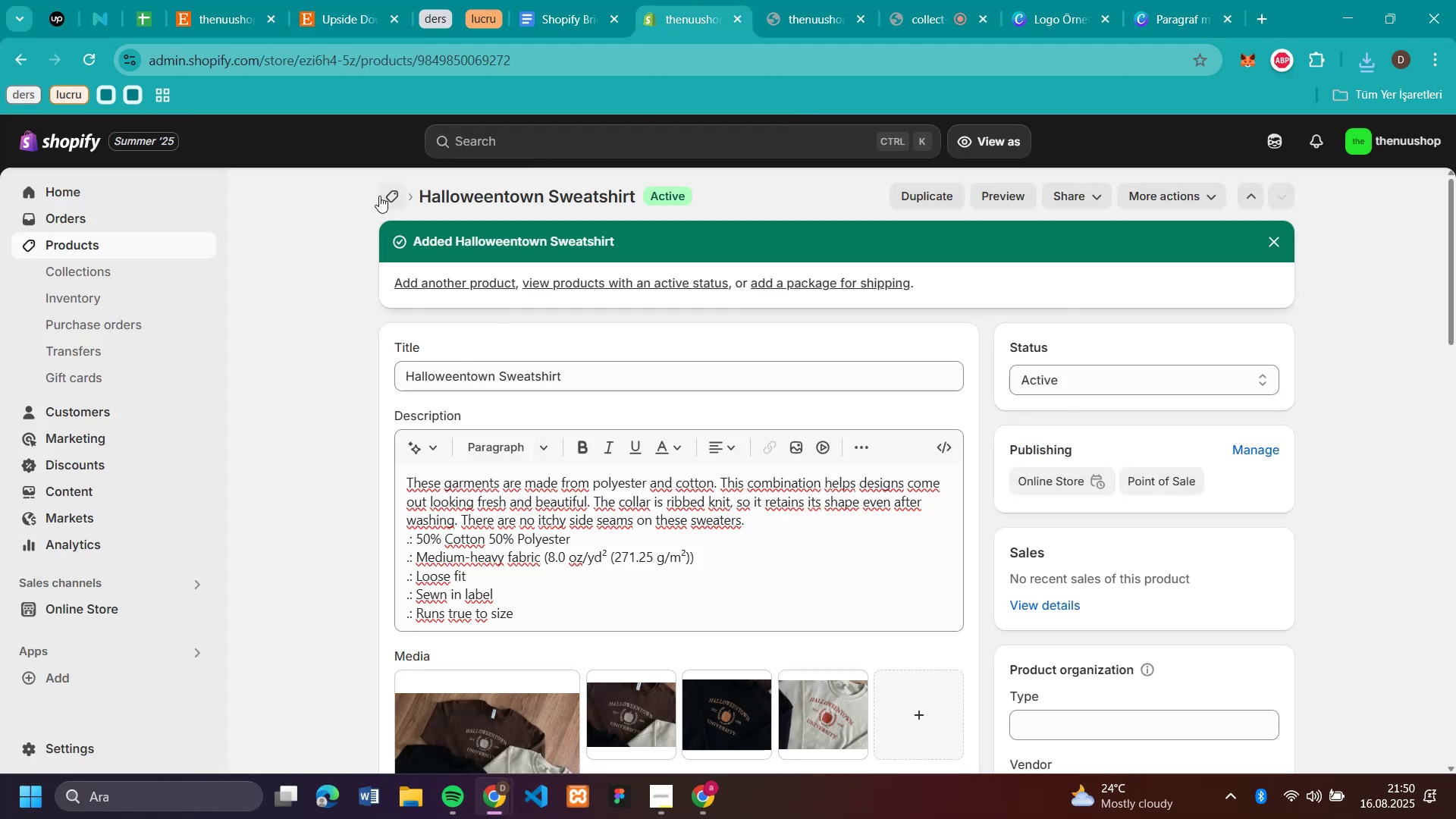 
left_click([378, 191])
 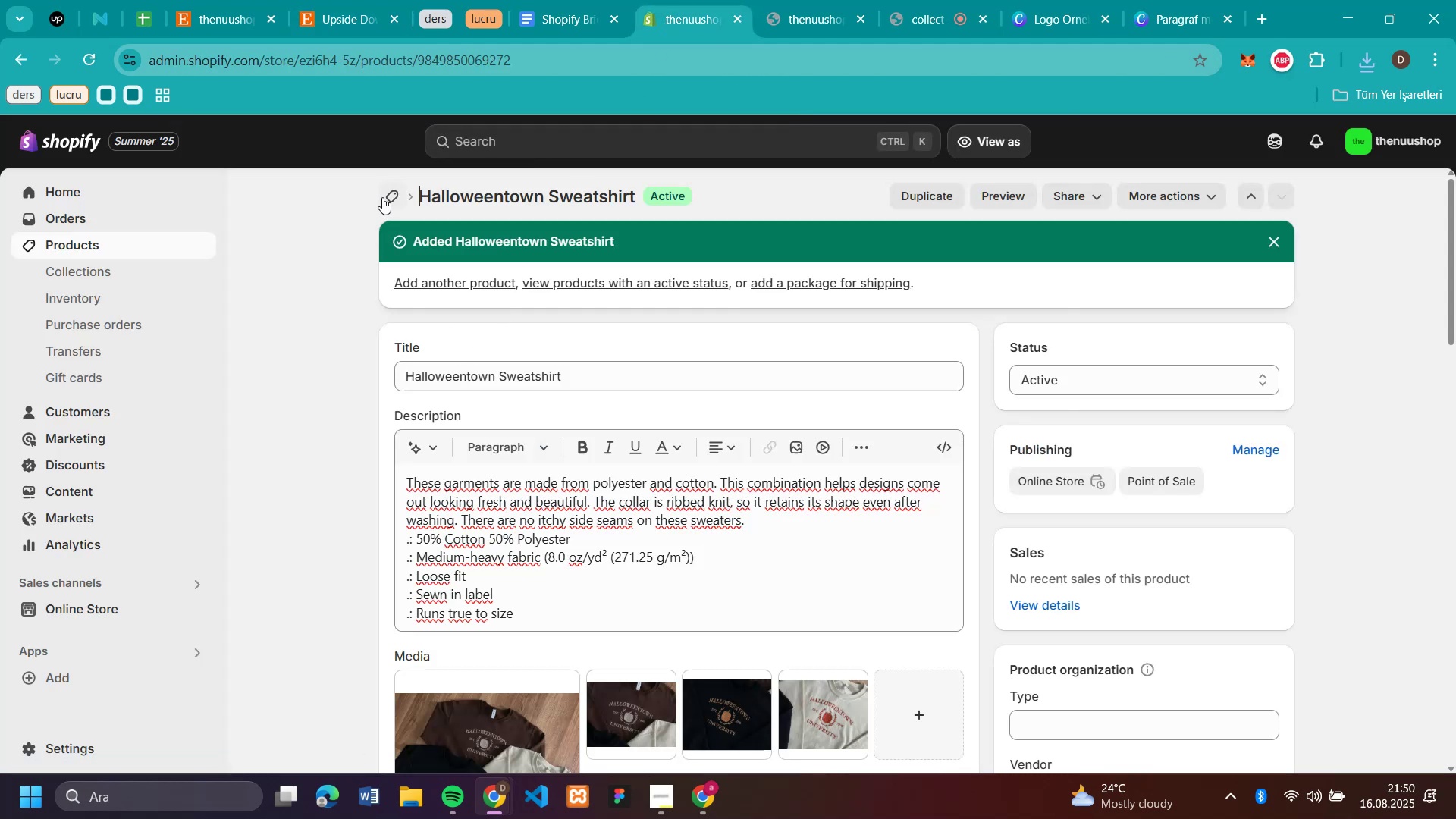 
left_click([382, 197])
 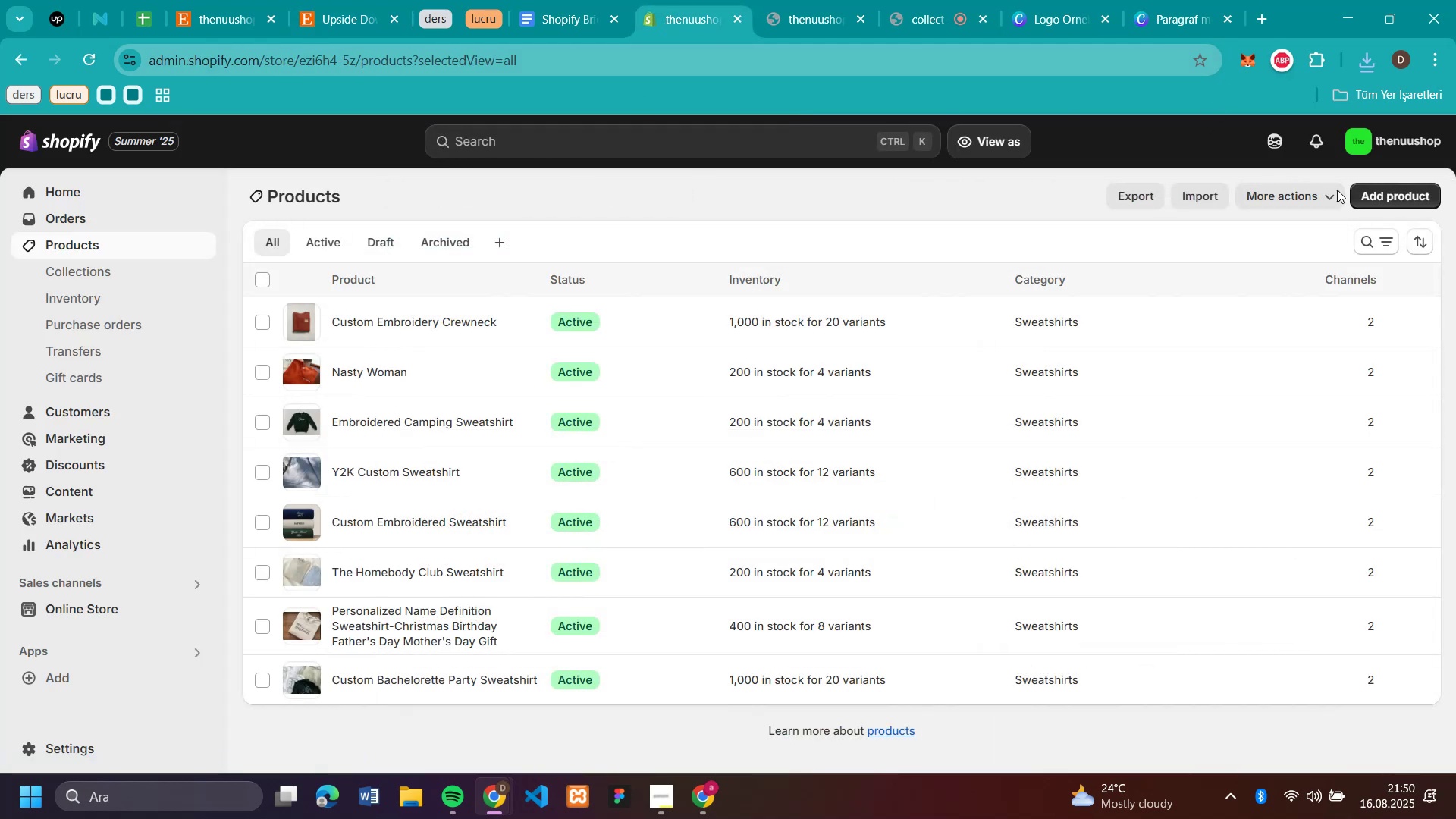 
left_click([1382, 195])
 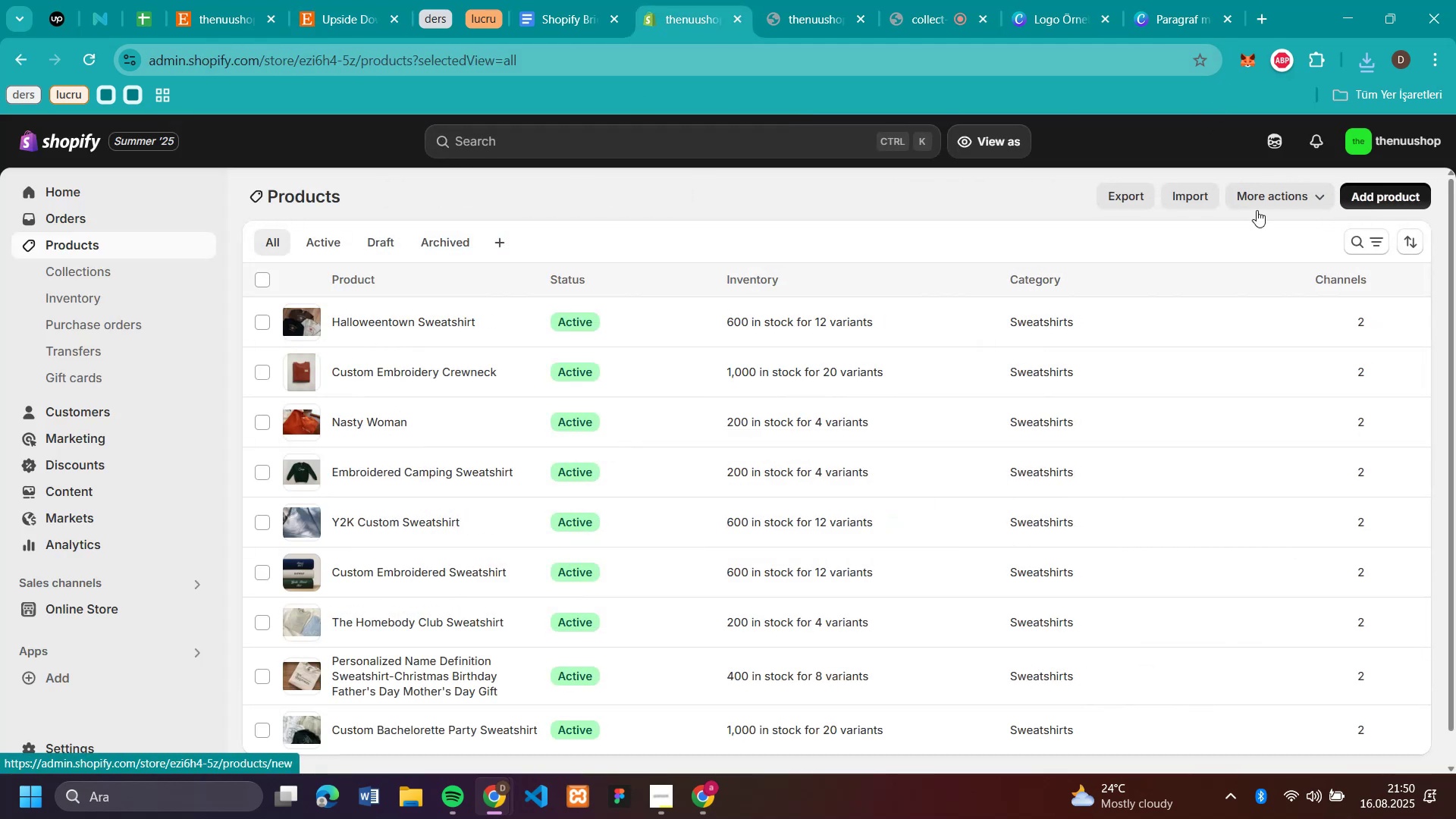 
mouse_move([1025, 218])
 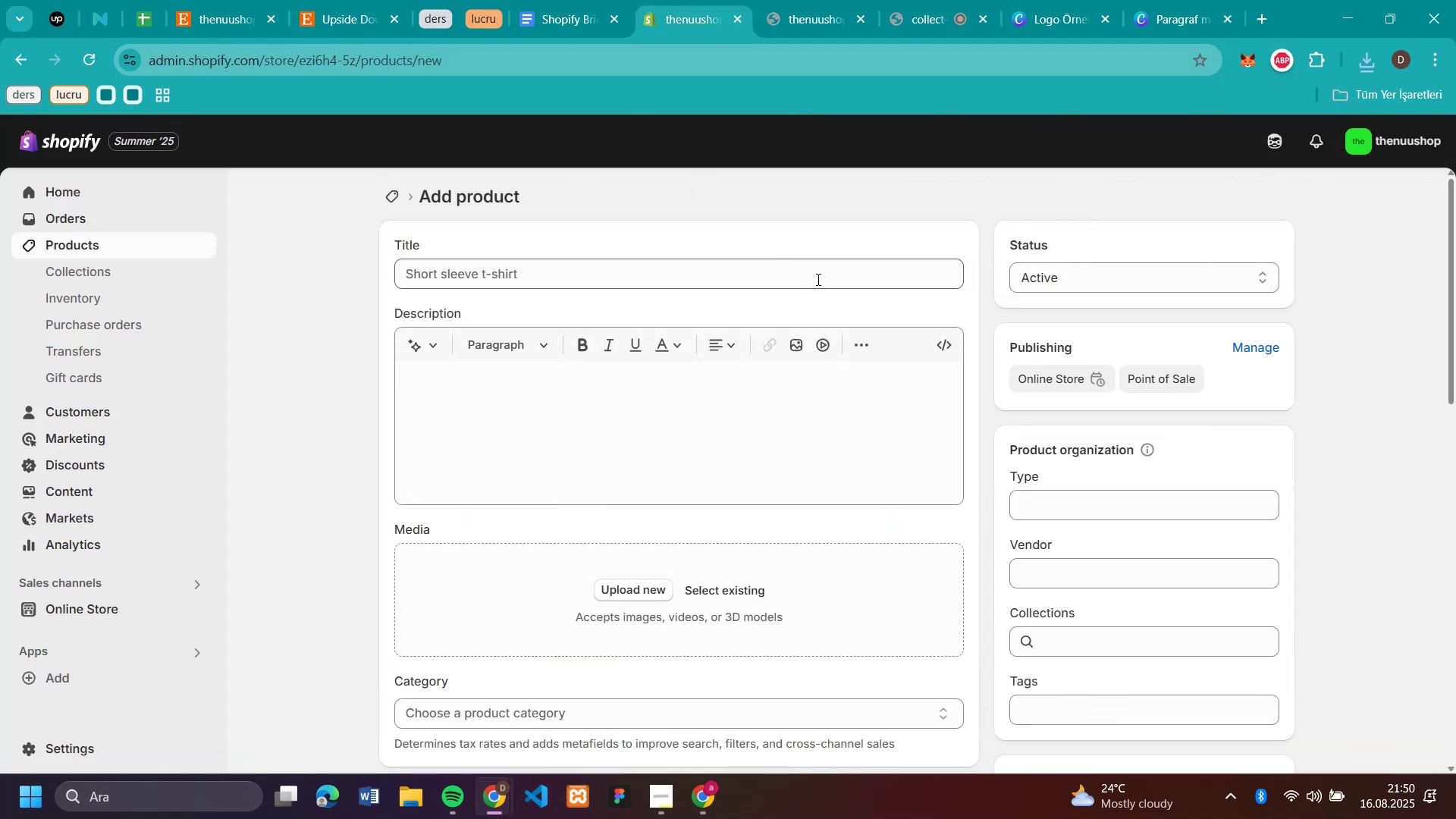 
key(Control+V)
 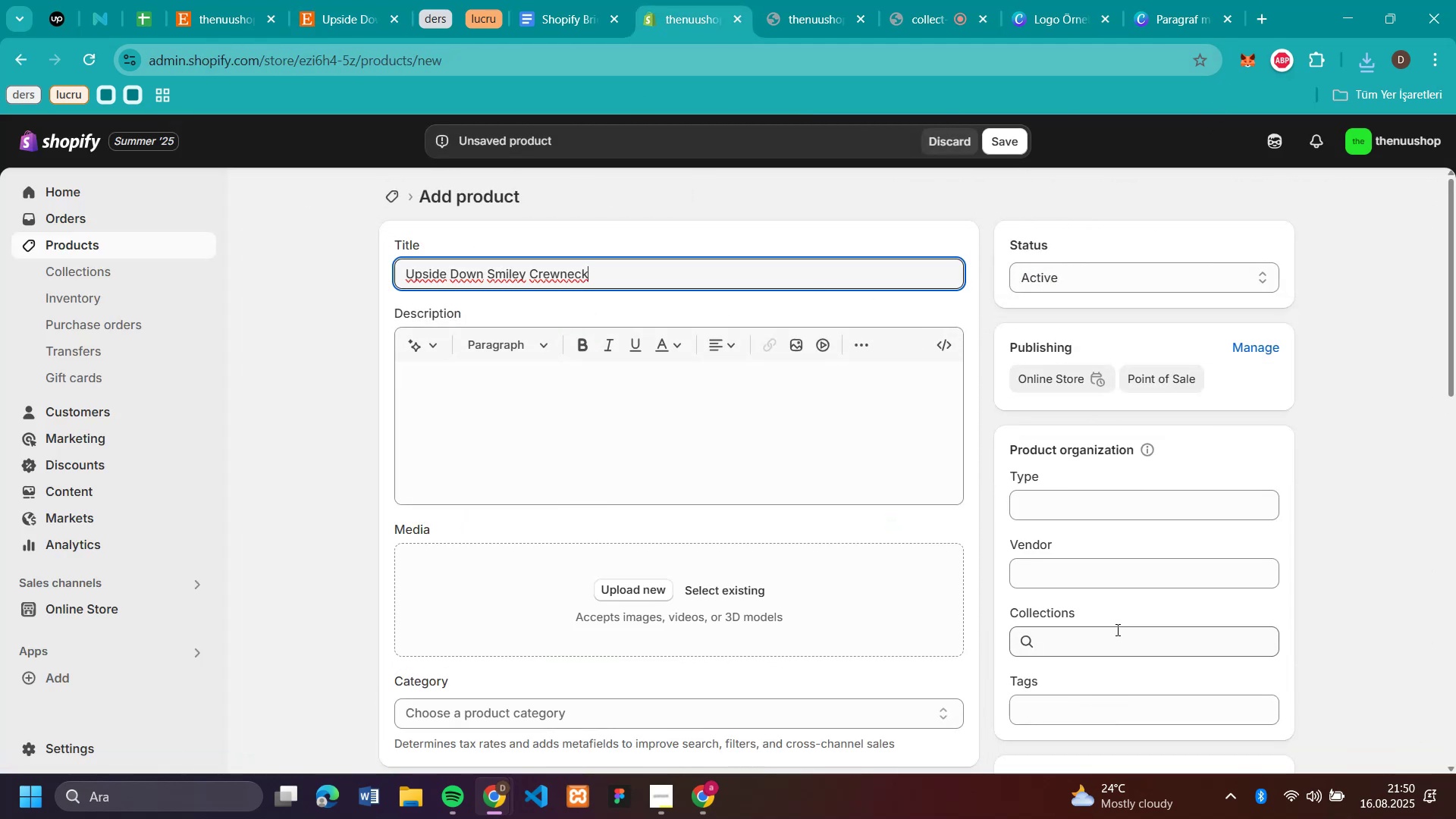 
left_click([1122, 639])
 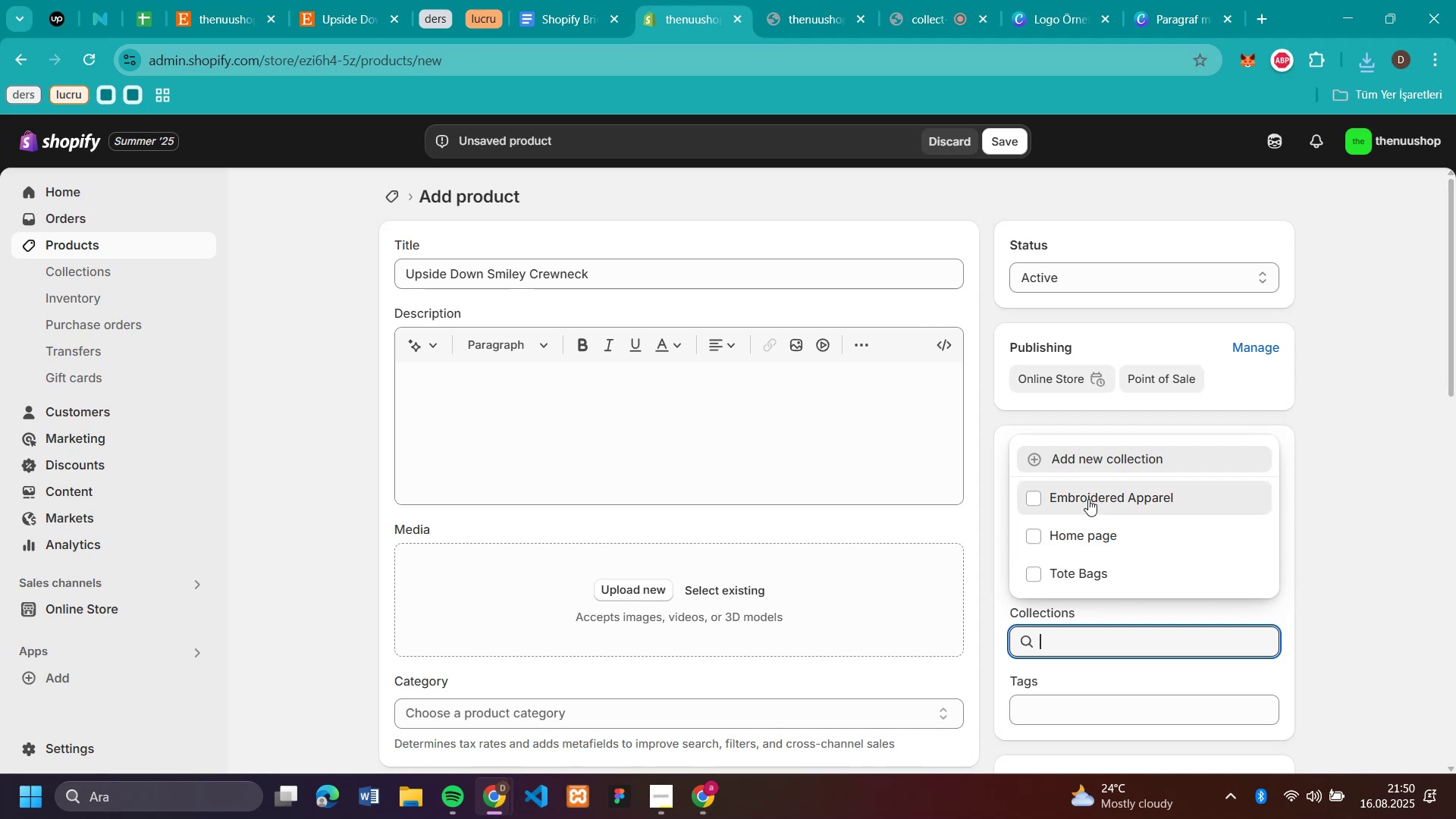 
double_click([1394, 450])
 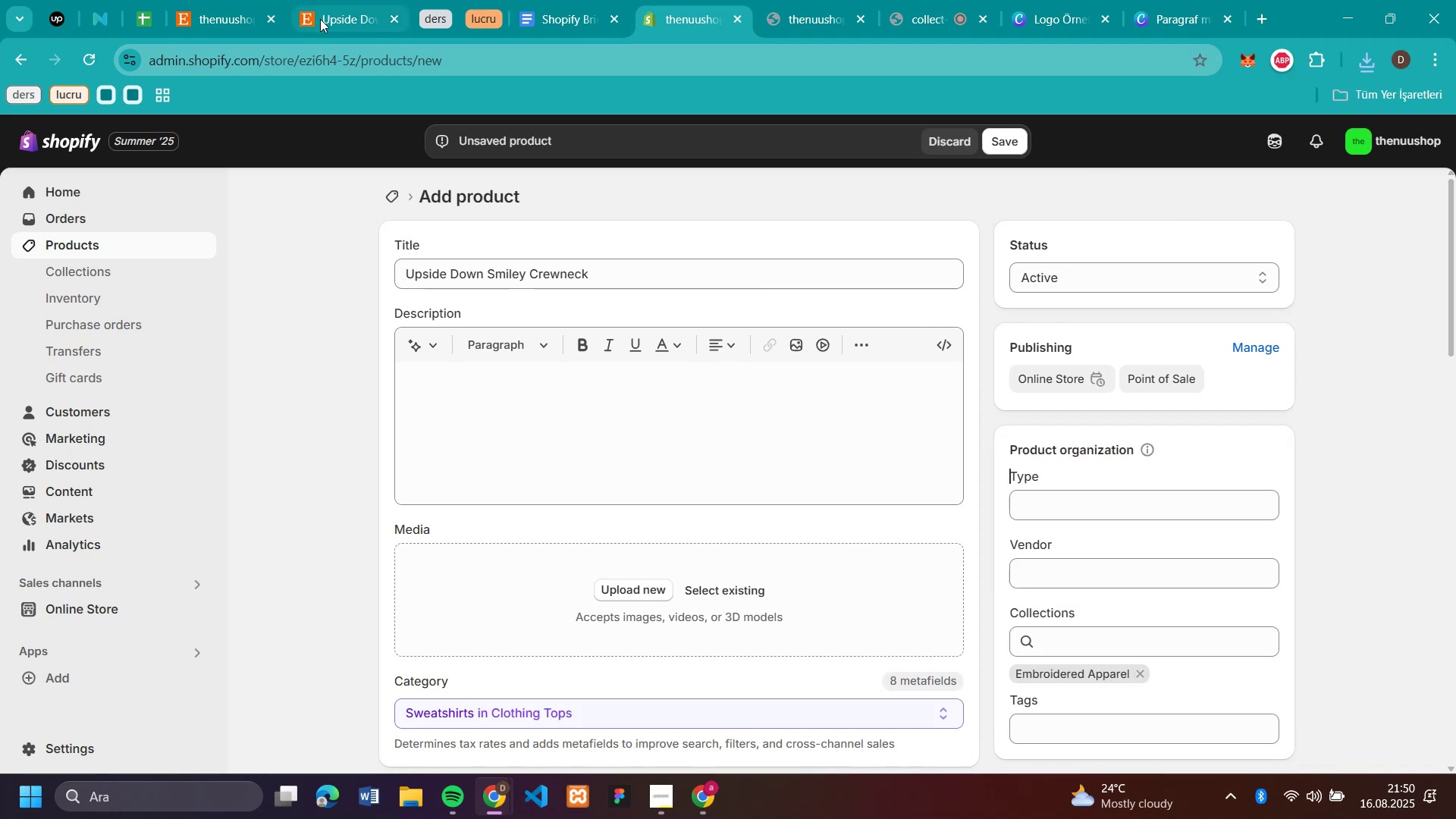 
left_click([320, 19])
 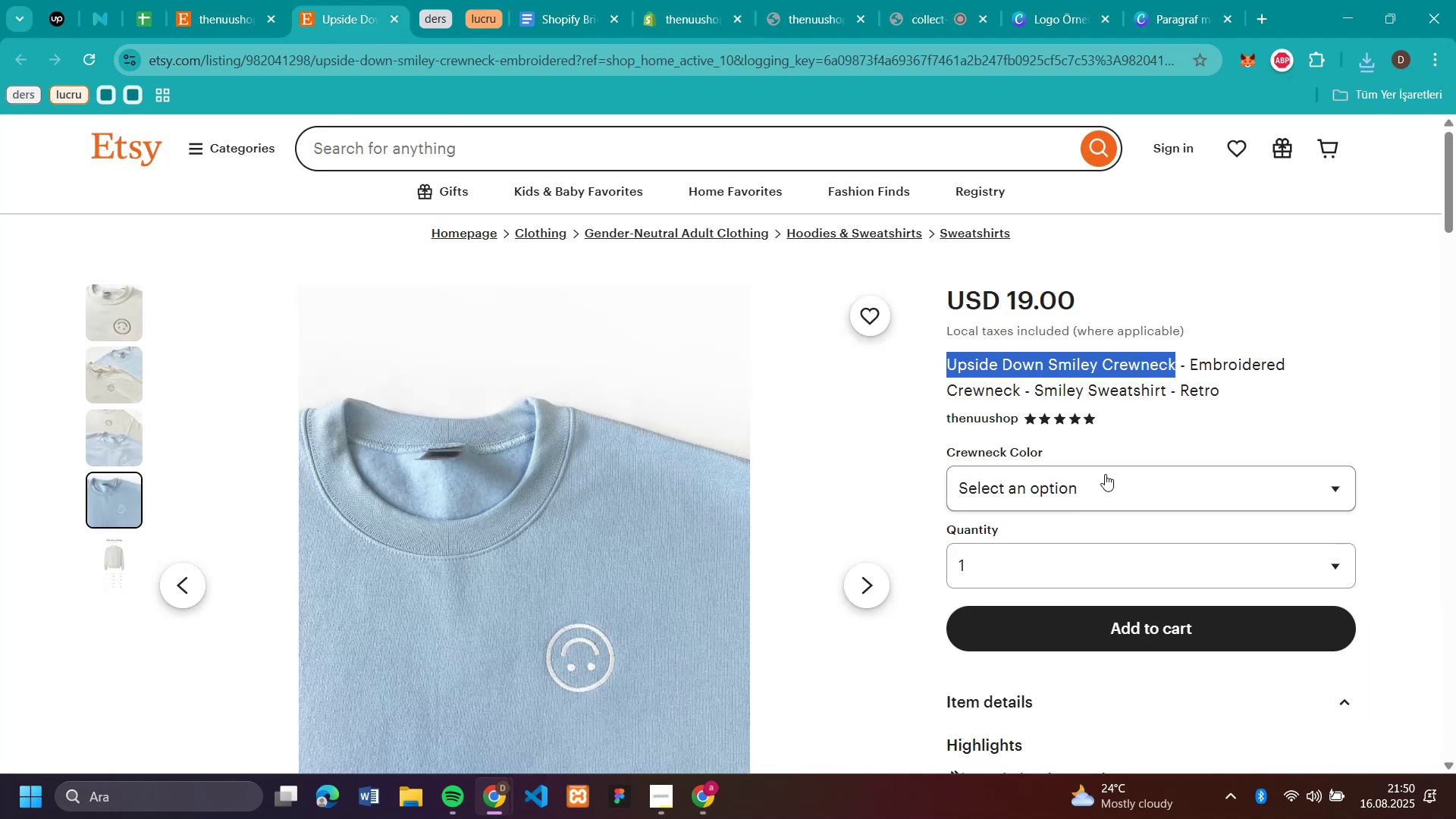 
left_click([1106, 485])
 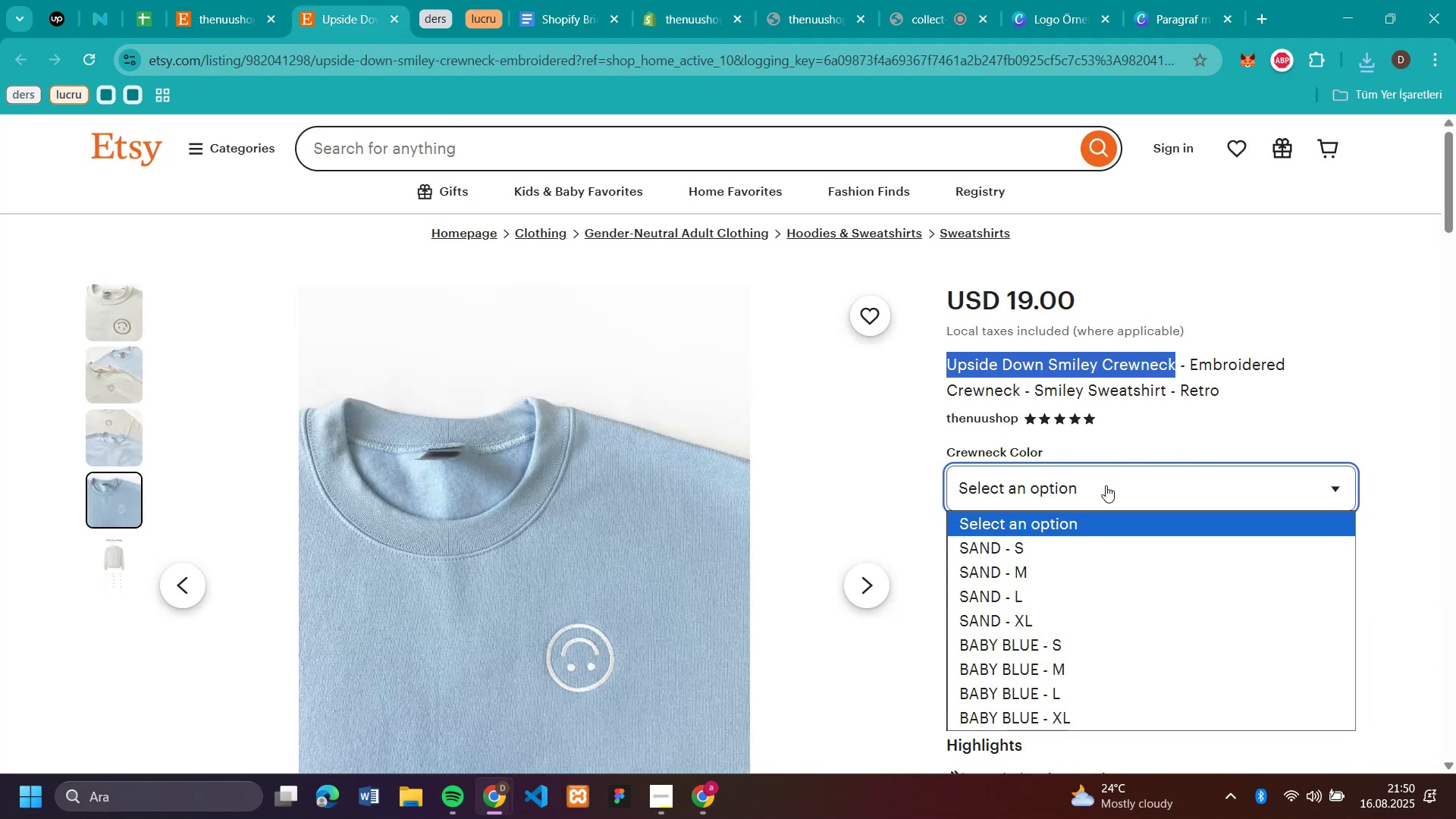 
left_click([1106, 485])
 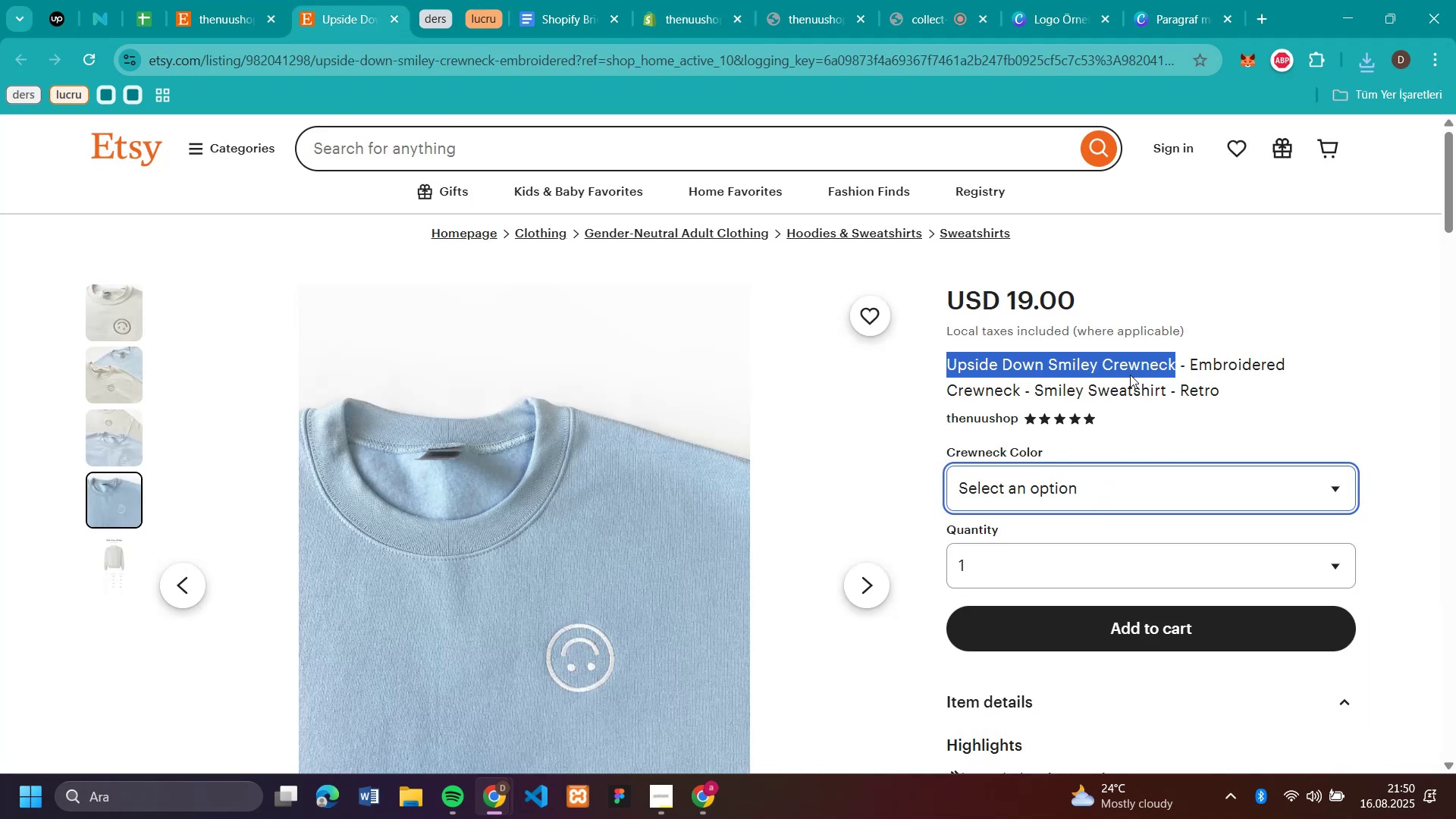 
left_click_drag(start_coordinate=[1085, 301], to_coordinate=[1011, 296])
 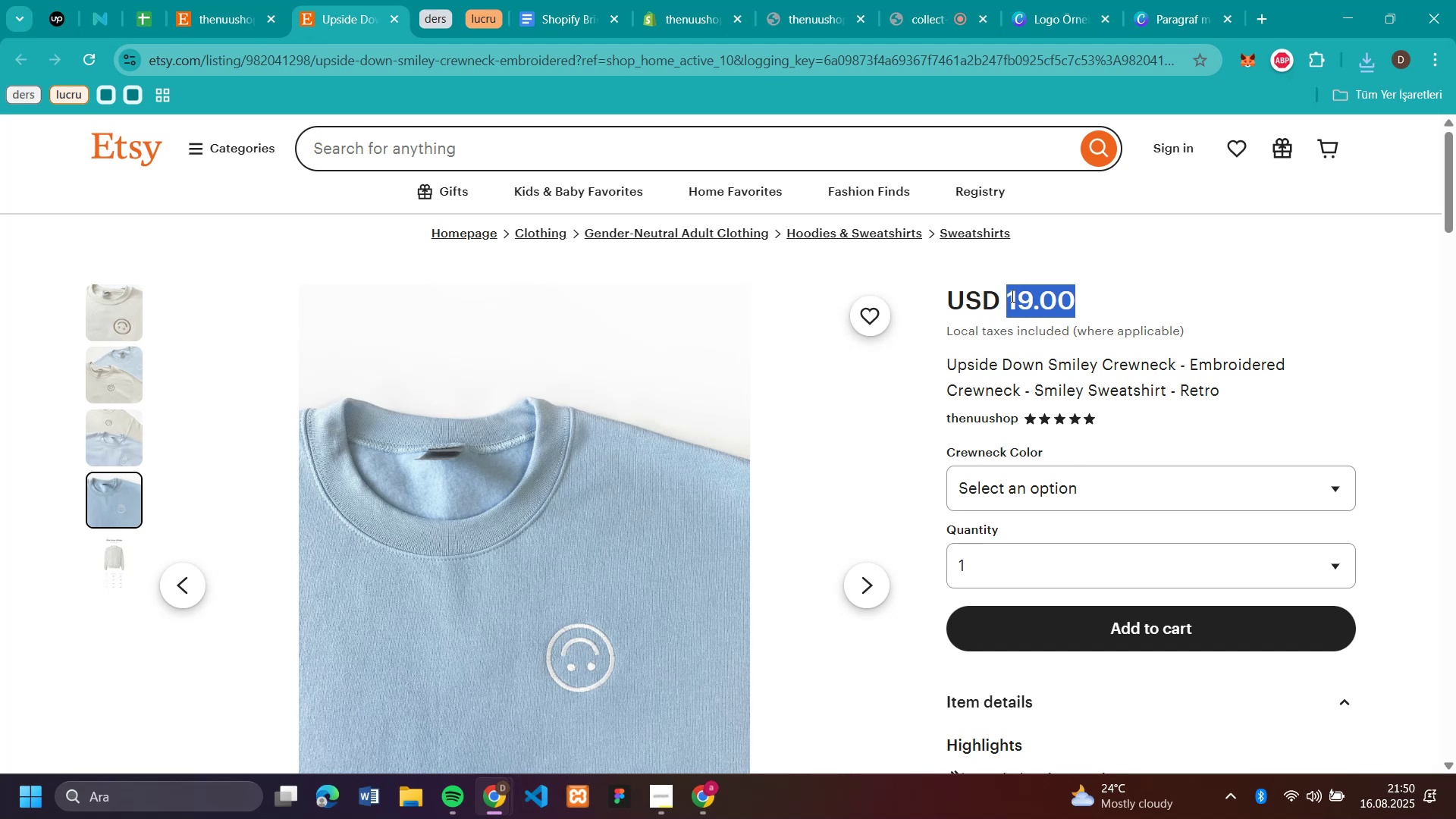 
key(Control+C)
 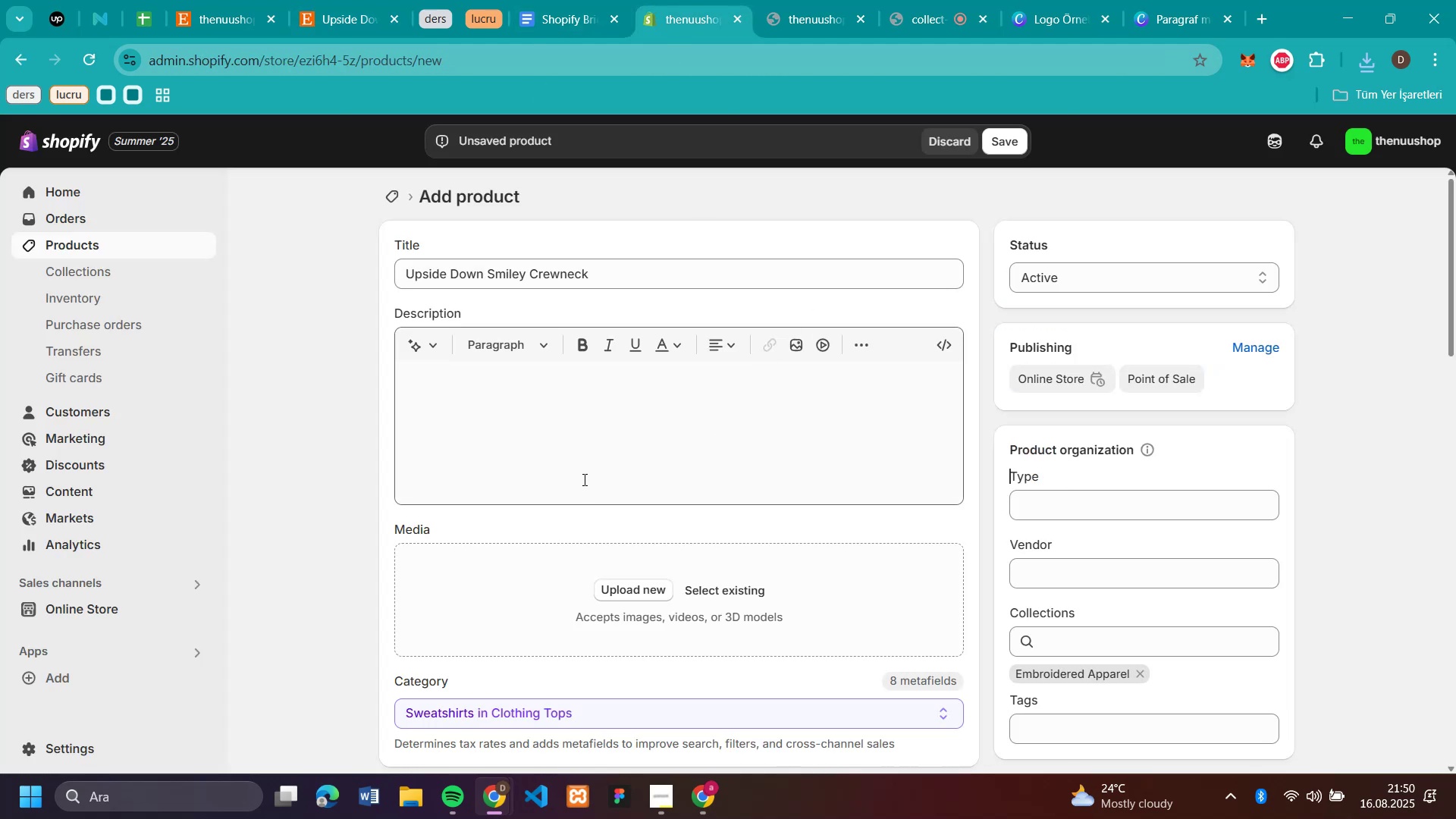 
left_click([1363, 61])
 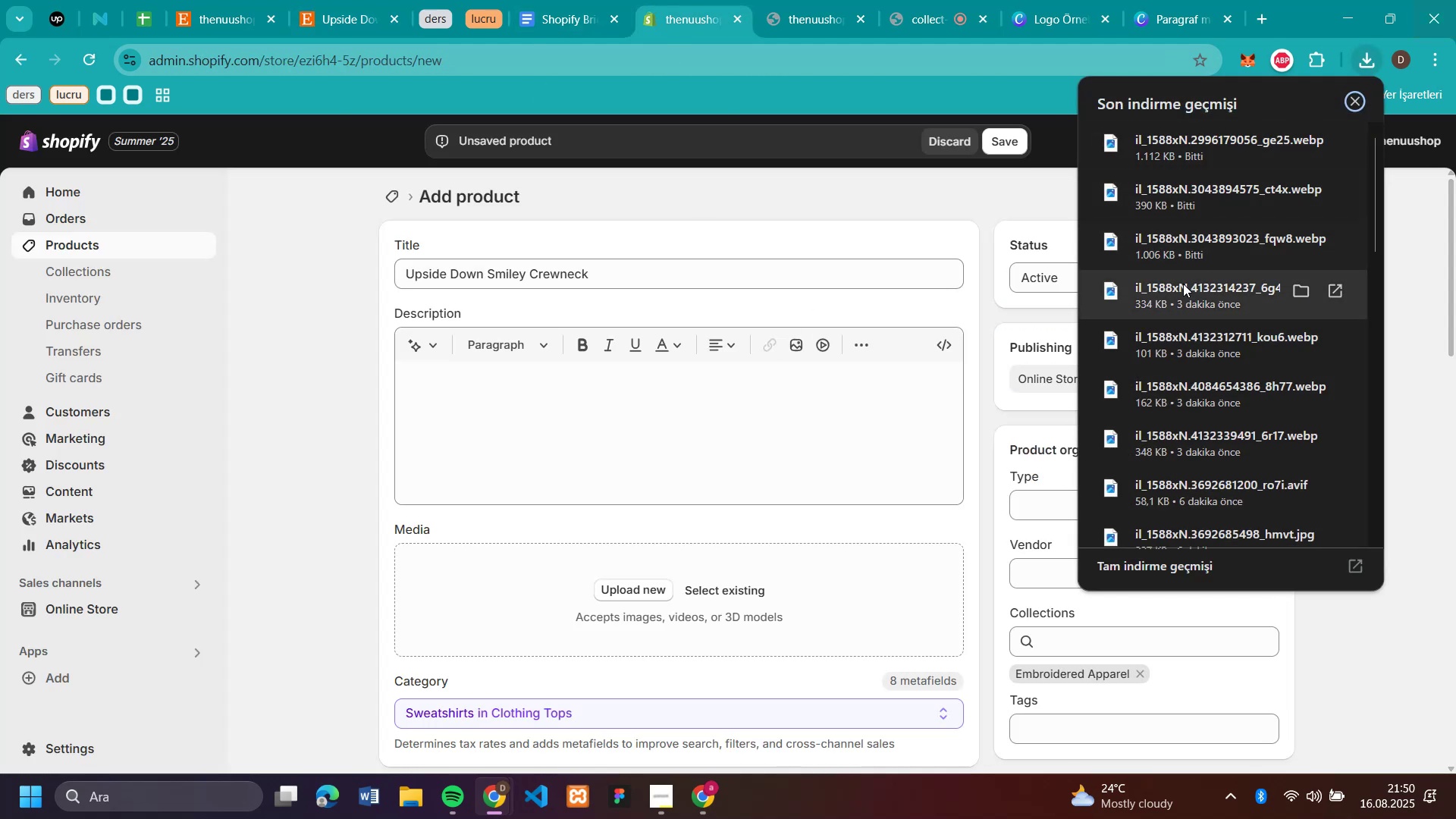 
left_click_drag(start_coordinate=[1161, 248], to_coordinate=[787, 581])
 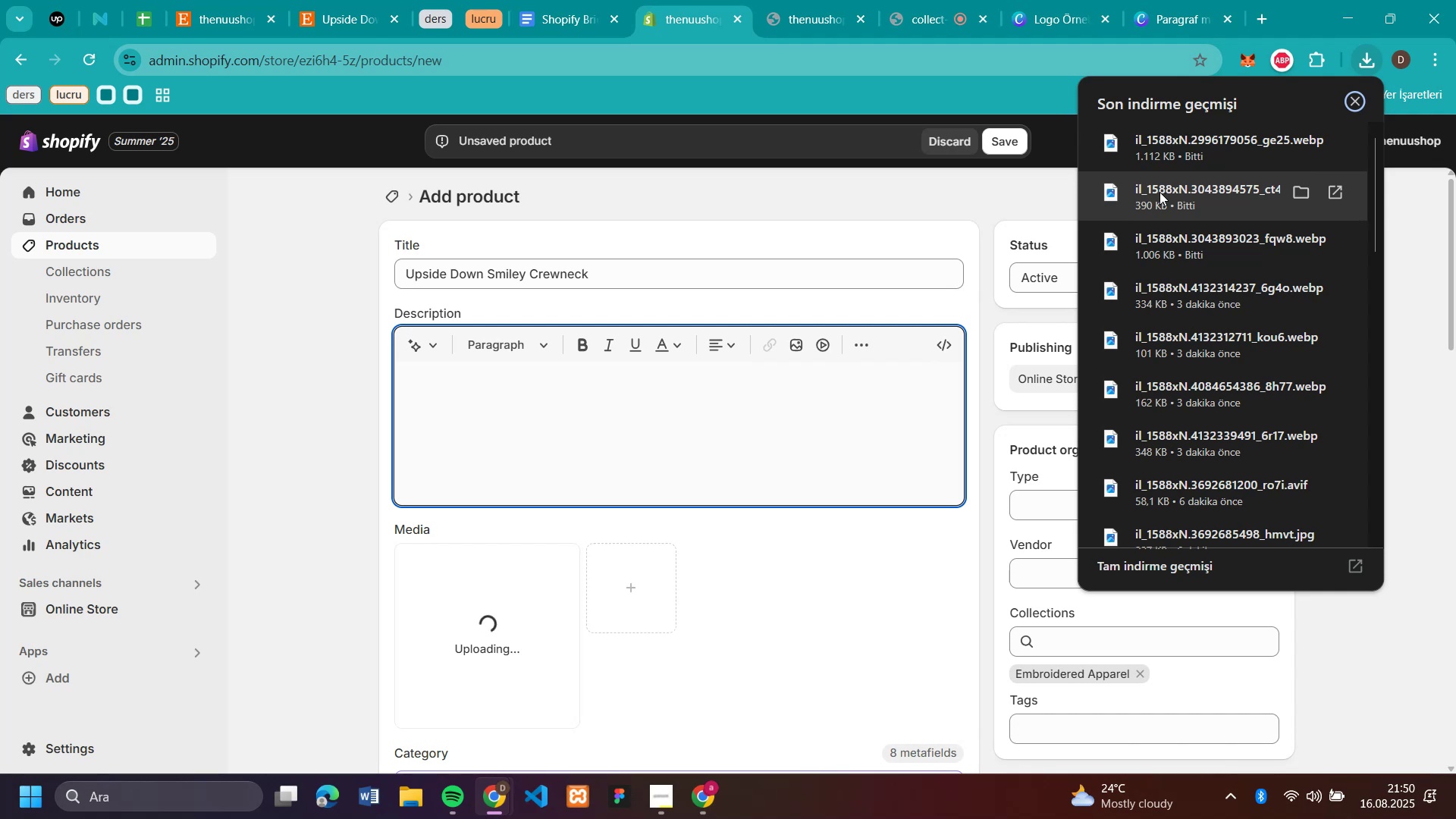 
left_click_drag(start_coordinate=[1159, 192], to_coordinate=[726, 605])
 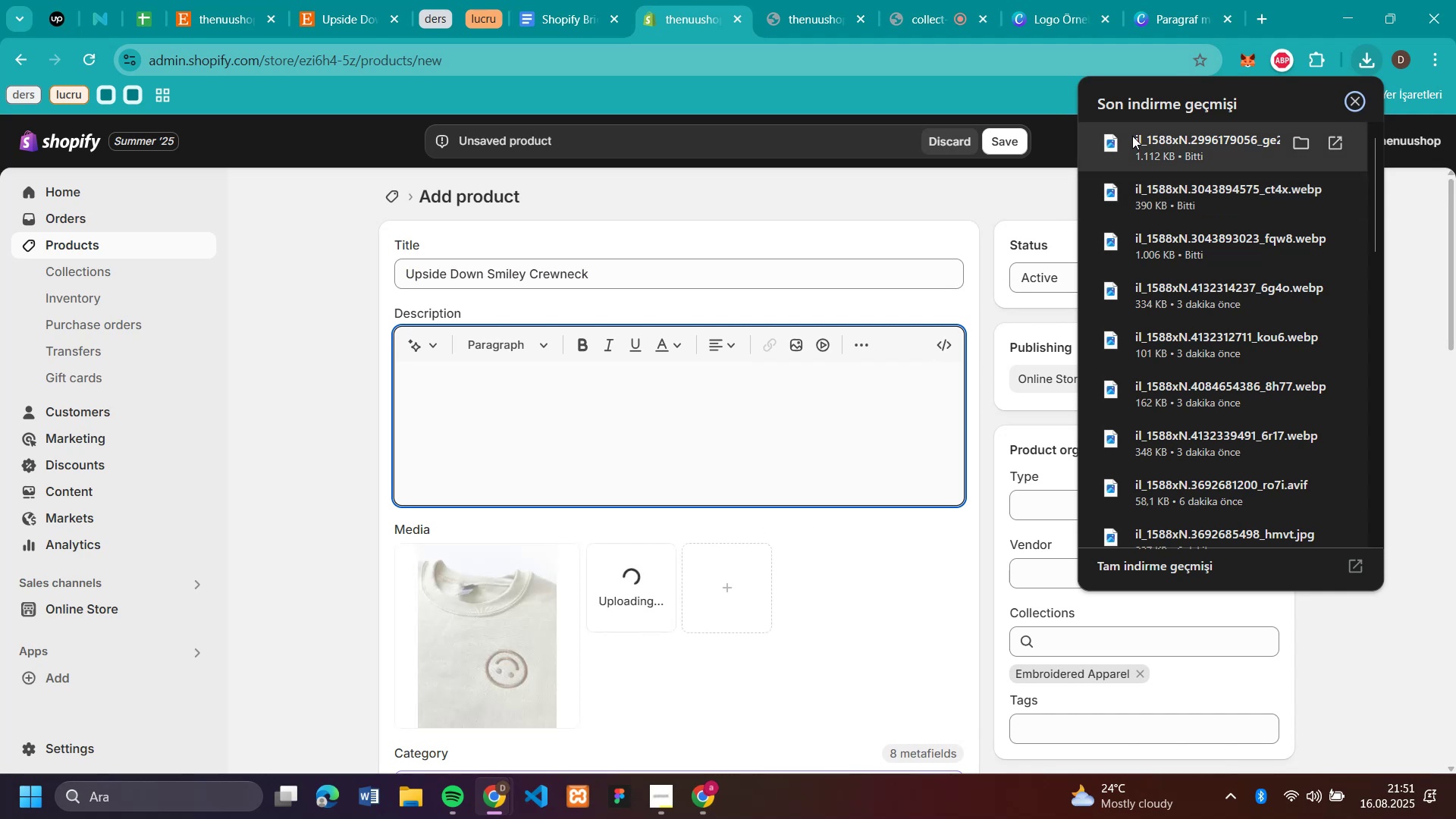 
left_click_drag(start_coordinate=[1132, 136], to_coordinate=[826, 629])
 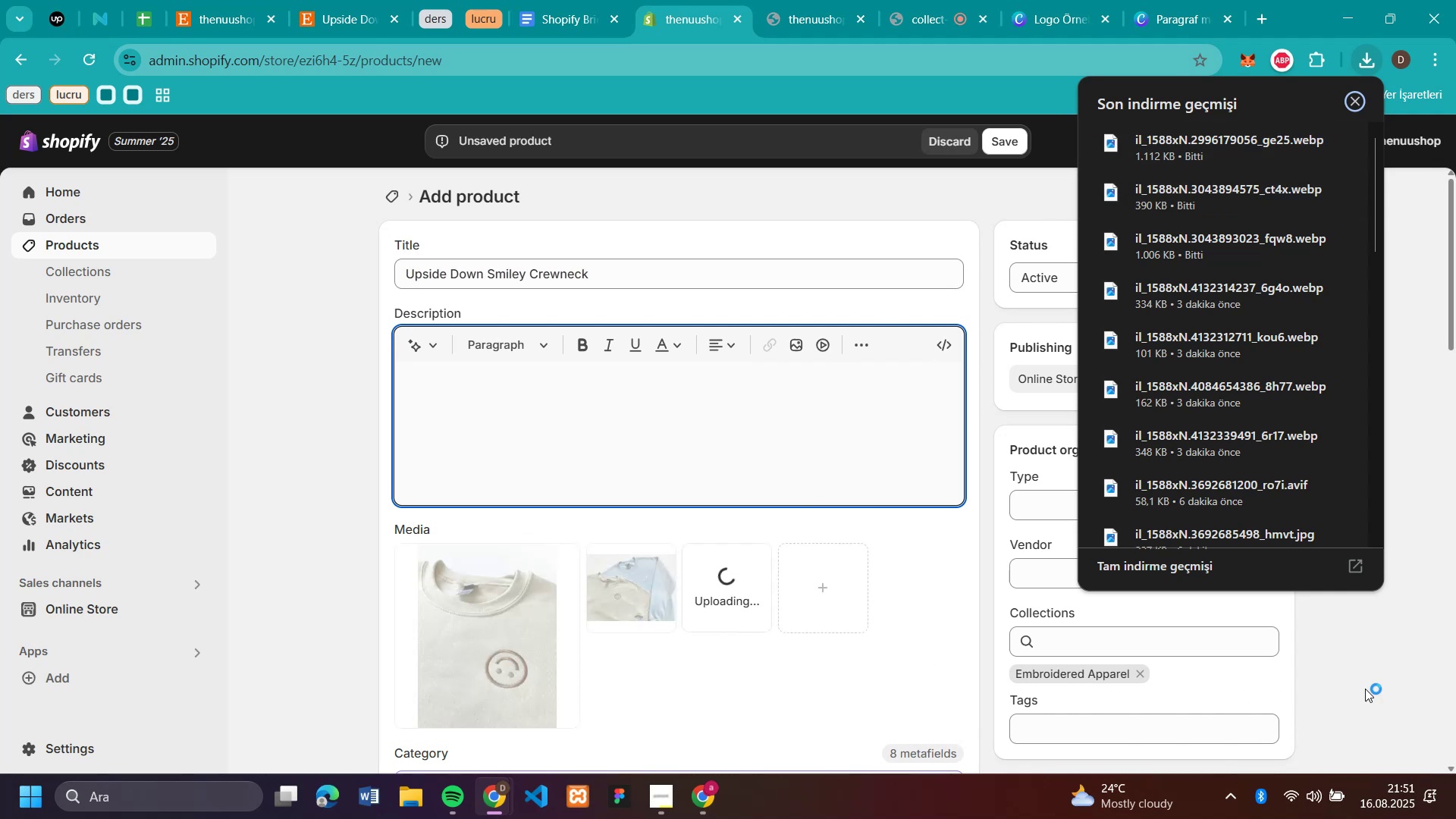 
left_click([1386, 669])
 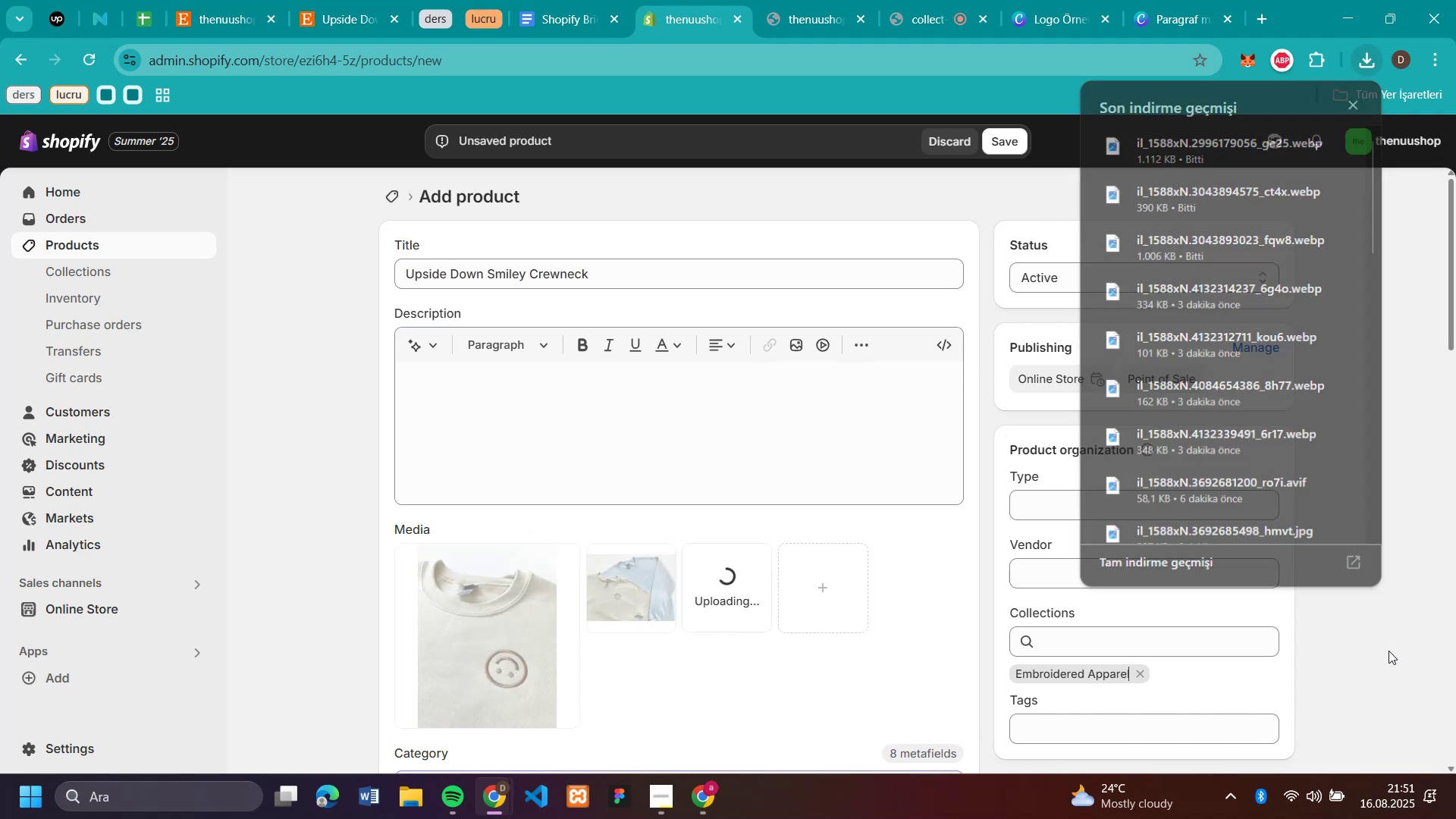 
scroll: coordinate [1218, 535], scroll_direction: down, amount: 5.0
 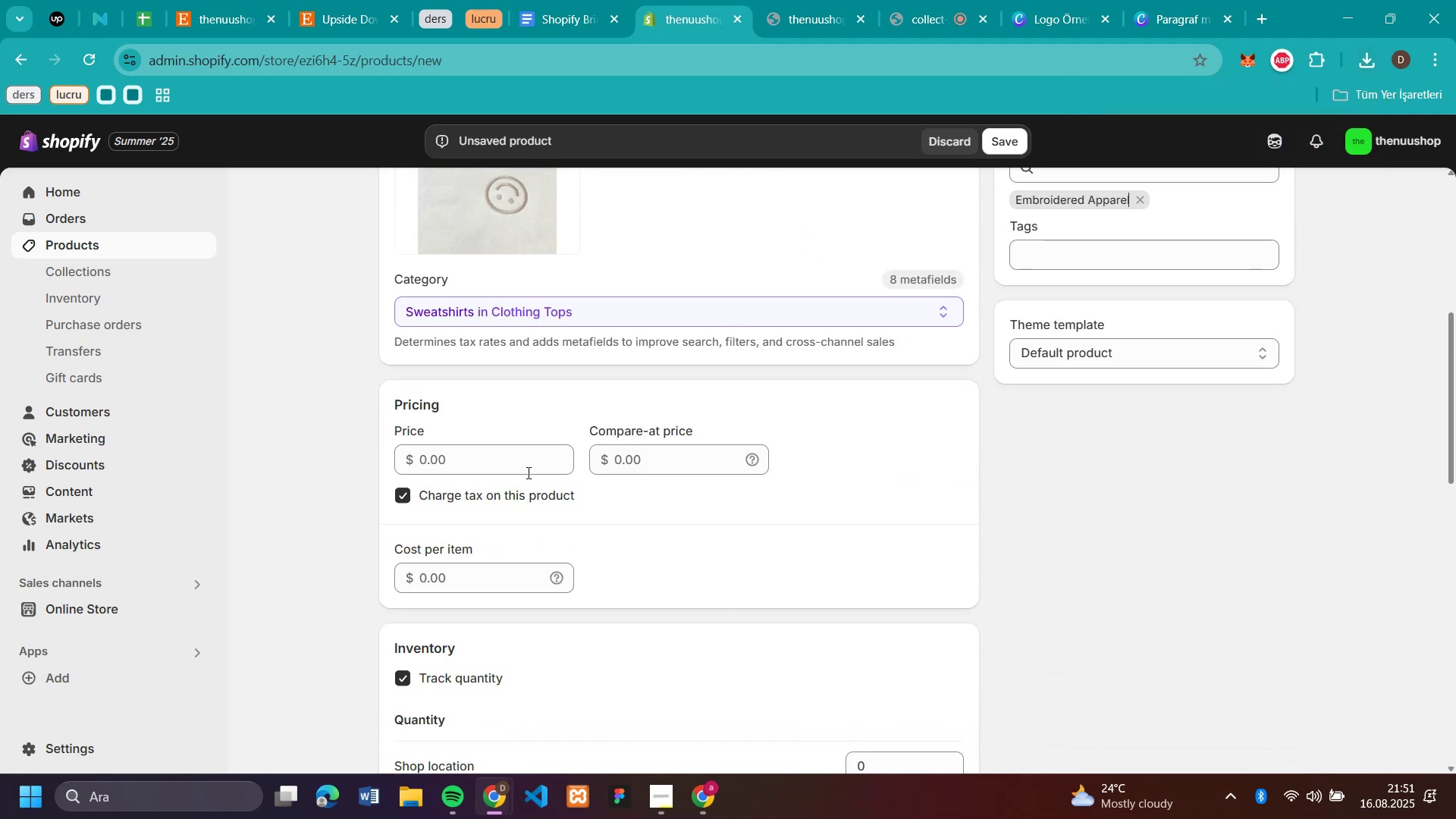 
left_click([529, 465])
 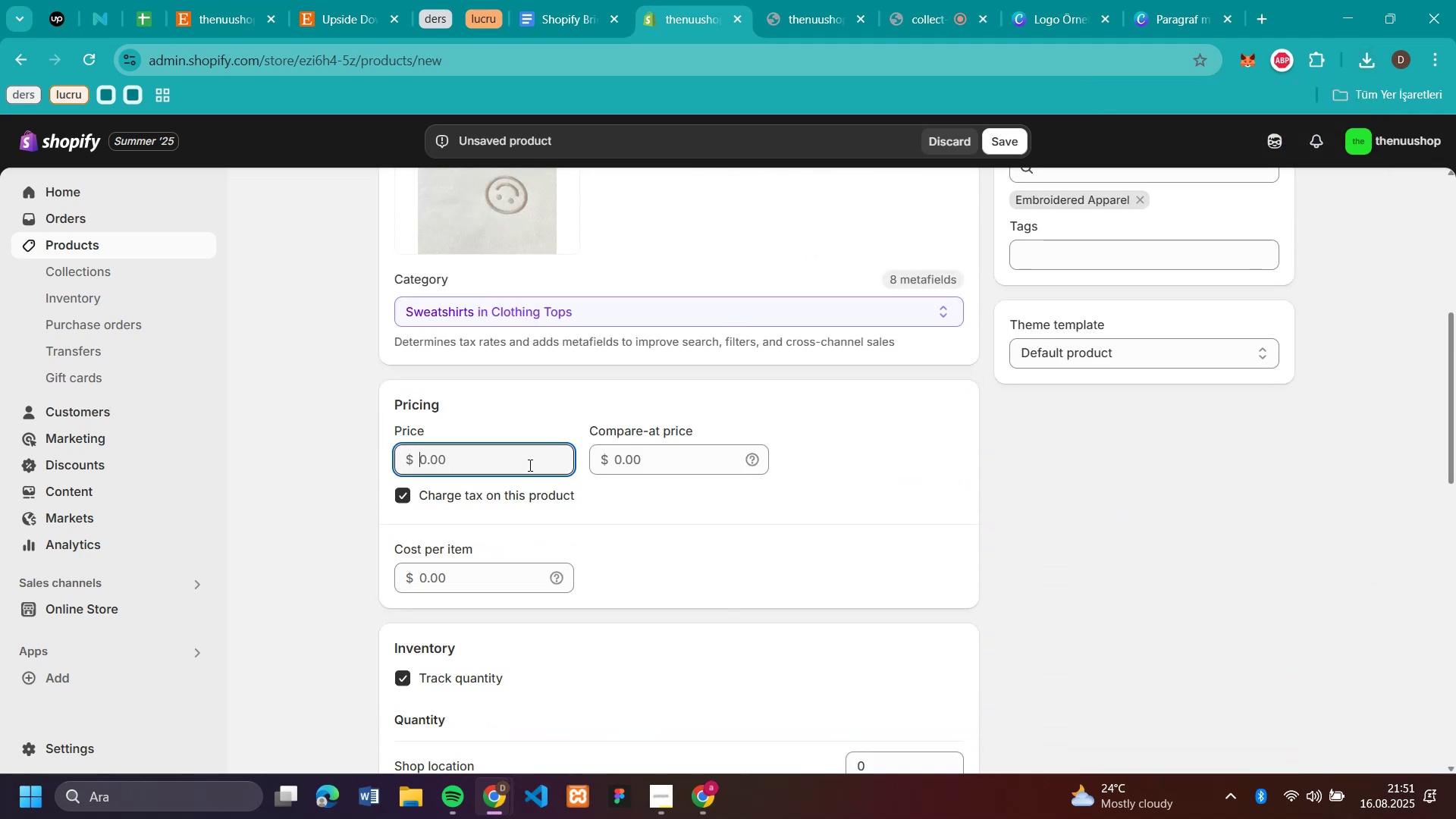 
key(Control+V)
 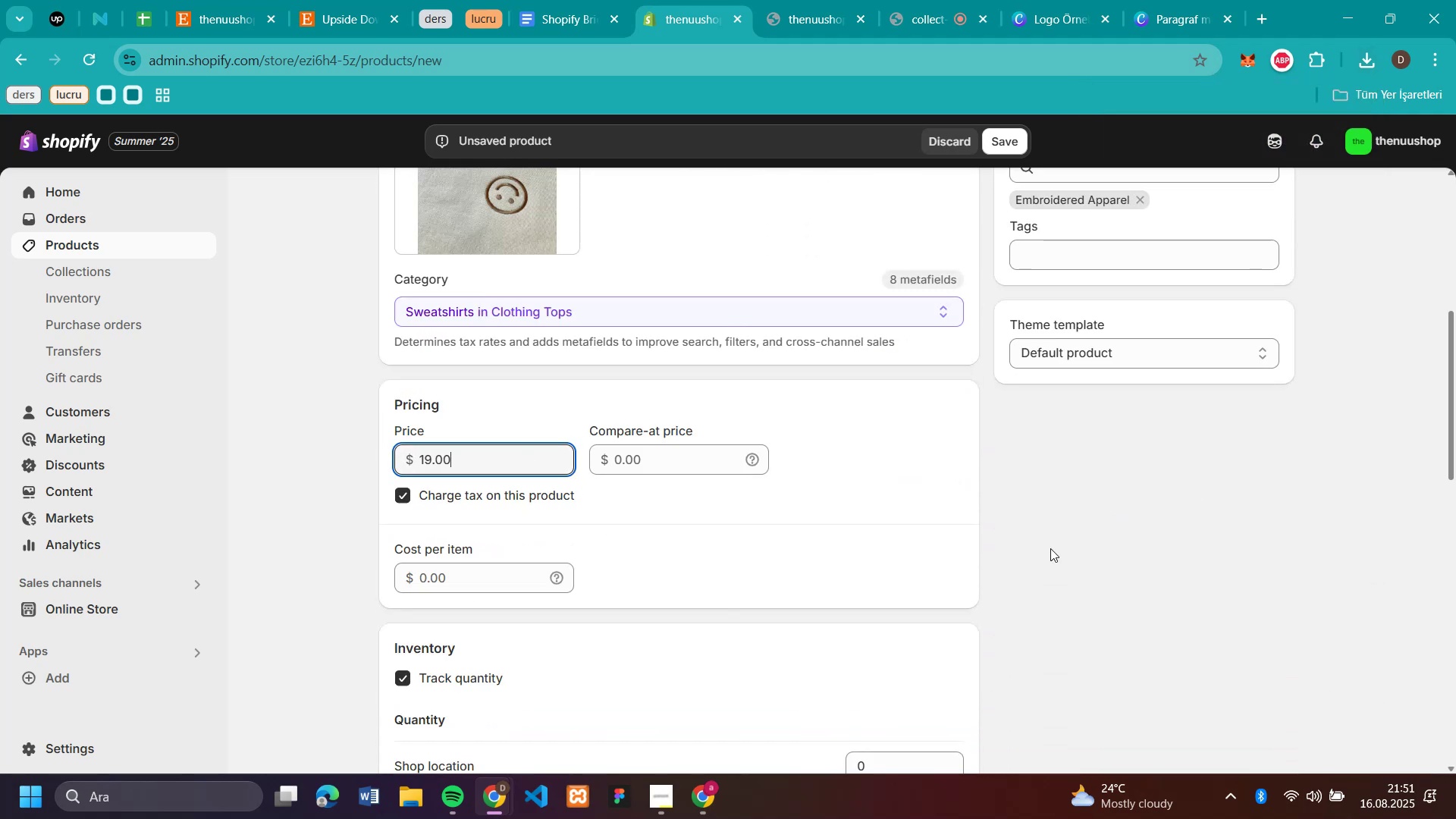 
left_click([1172, 547])
 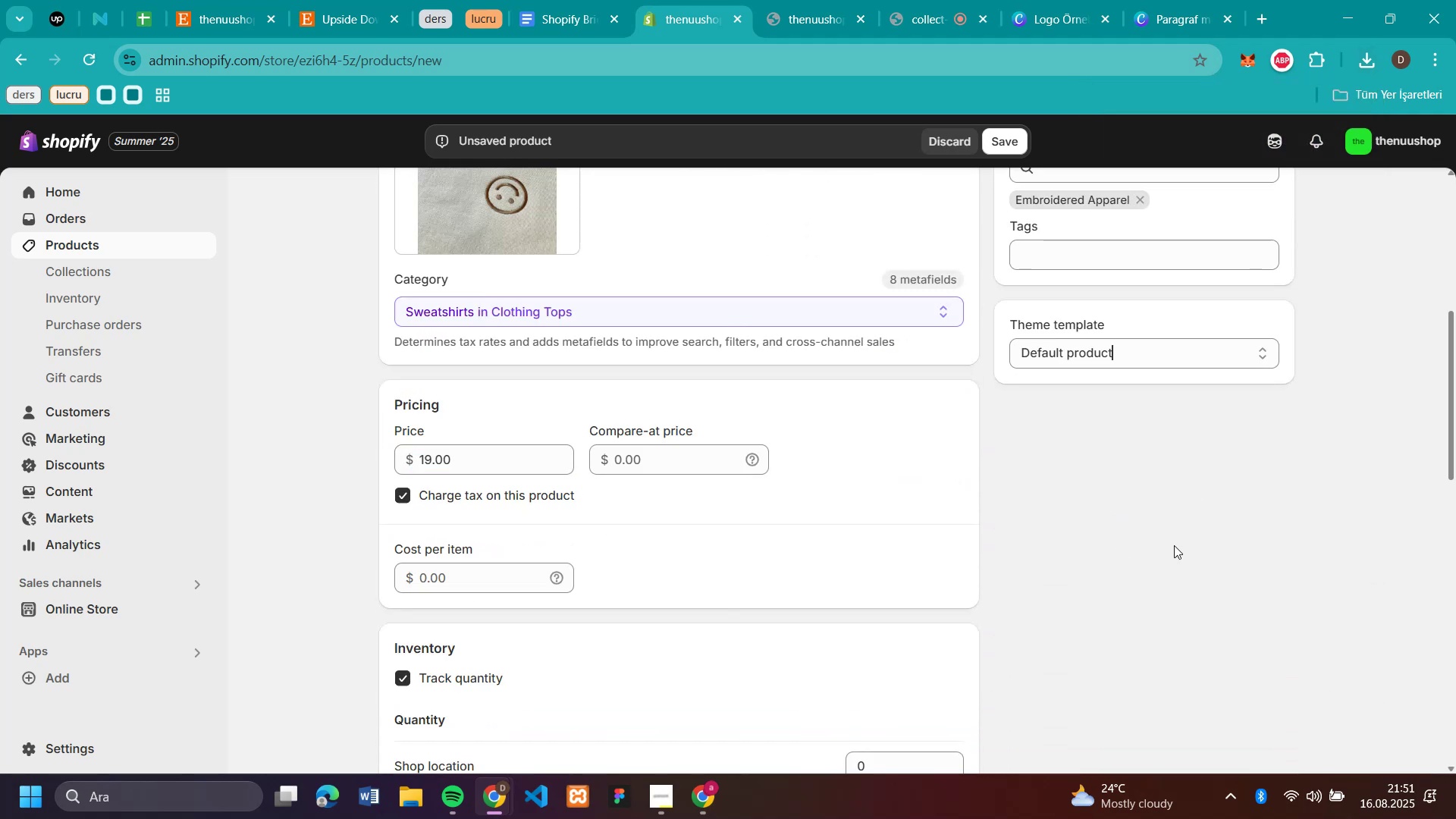 
scroll: coordinate [733, 400], scroll_direction: down, amount: 7.0
 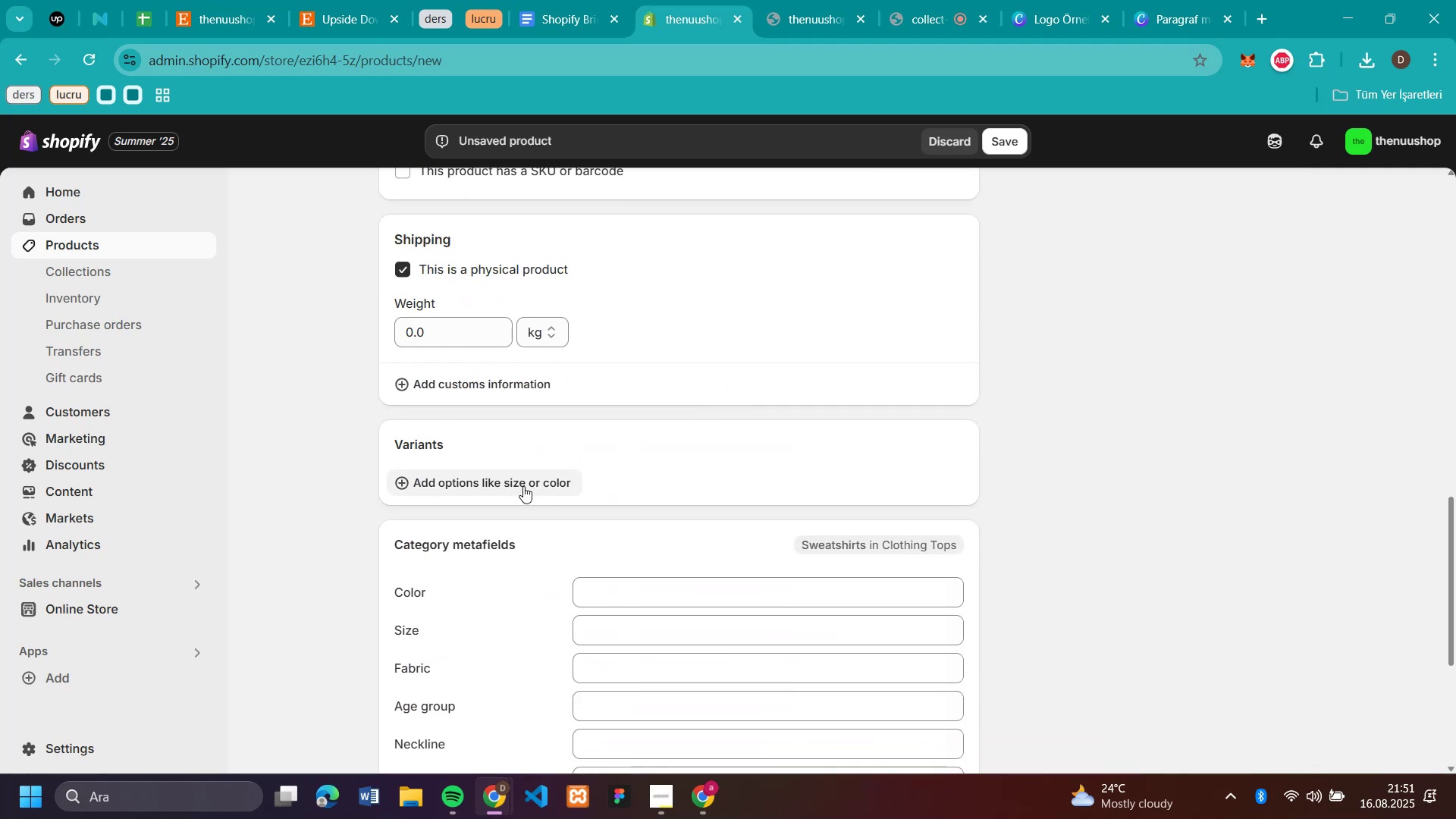 
left_click([523, 486])
 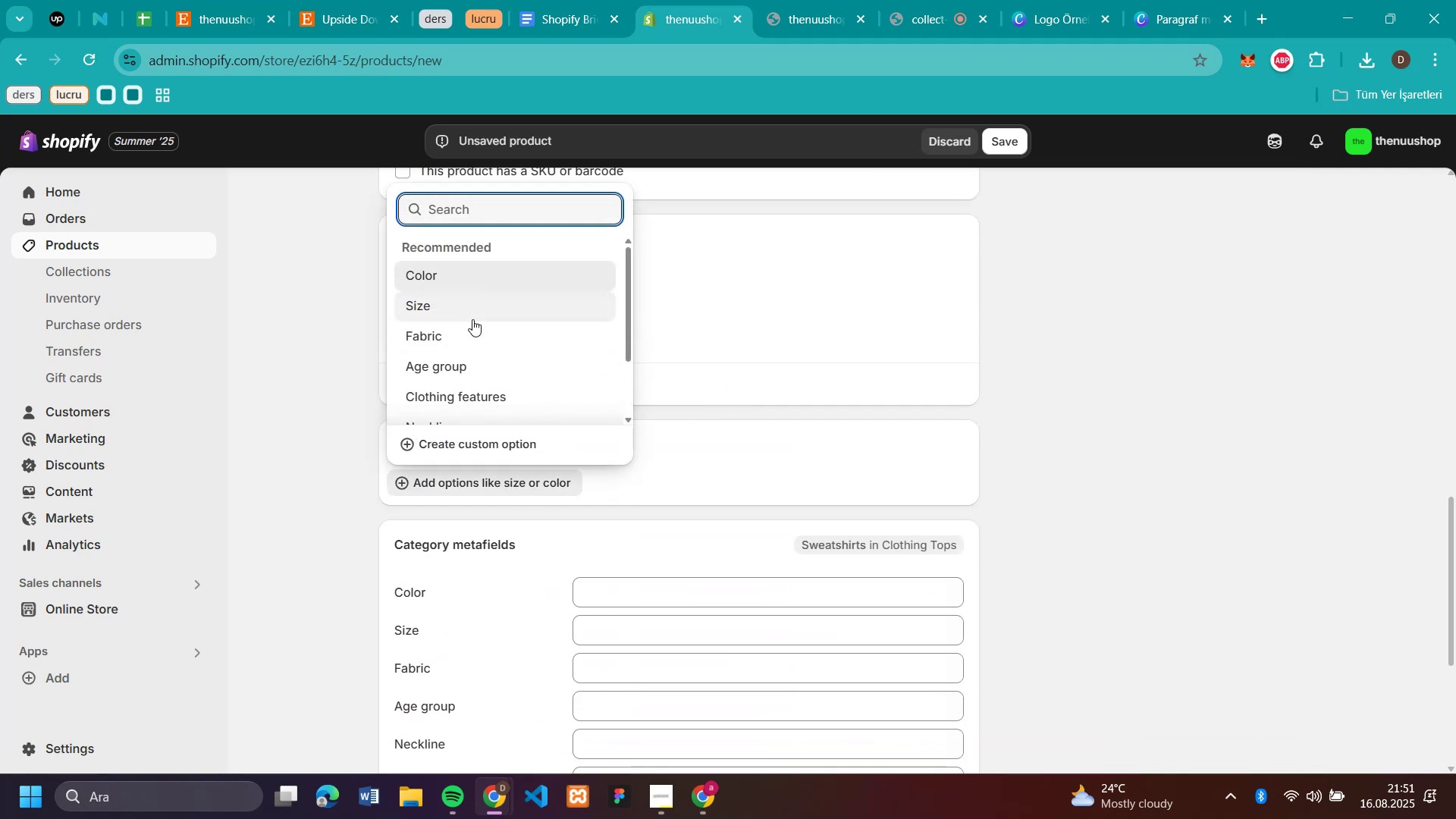 
left_click([472, 319])
 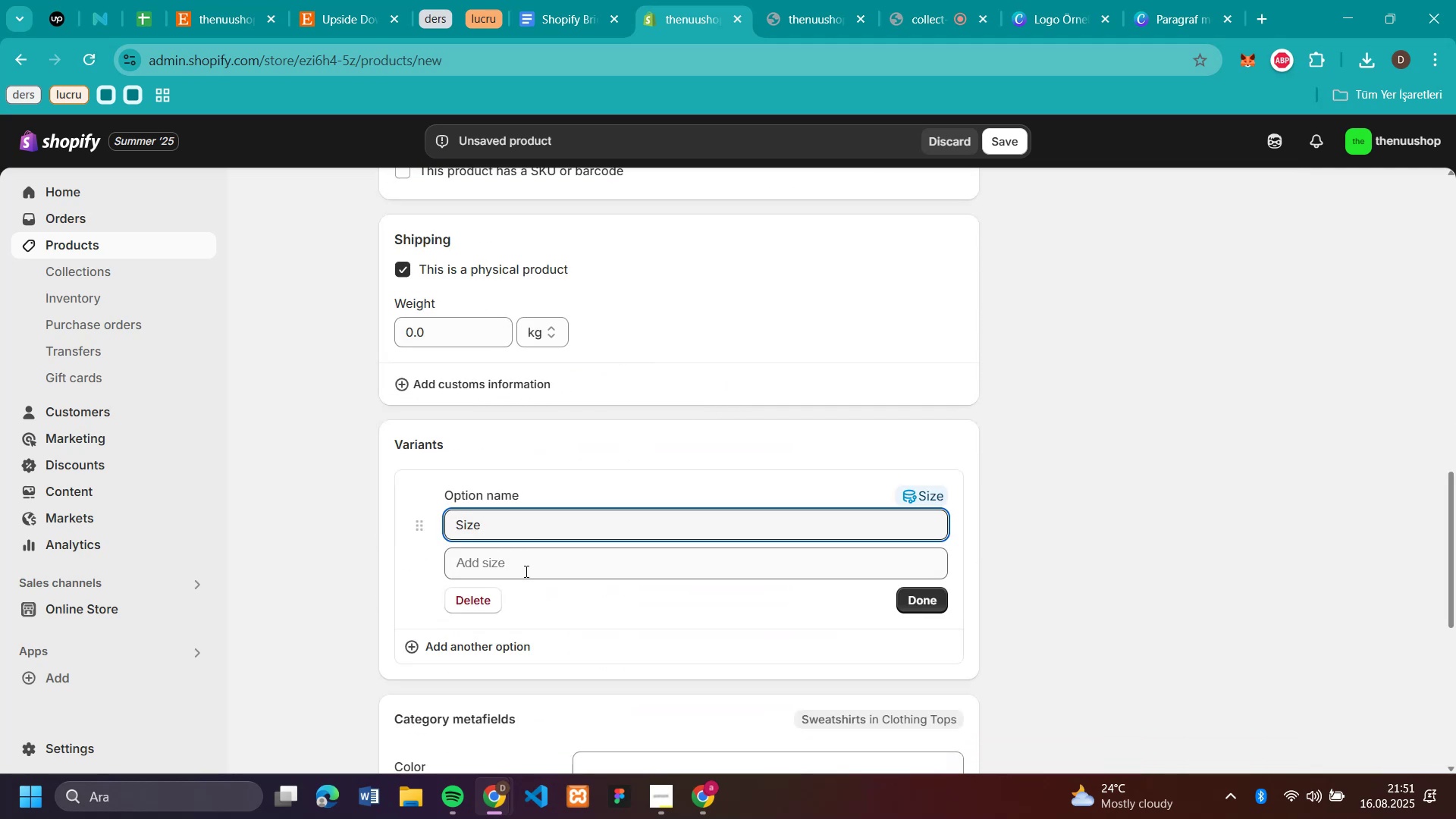 
left_click([525, 571])
 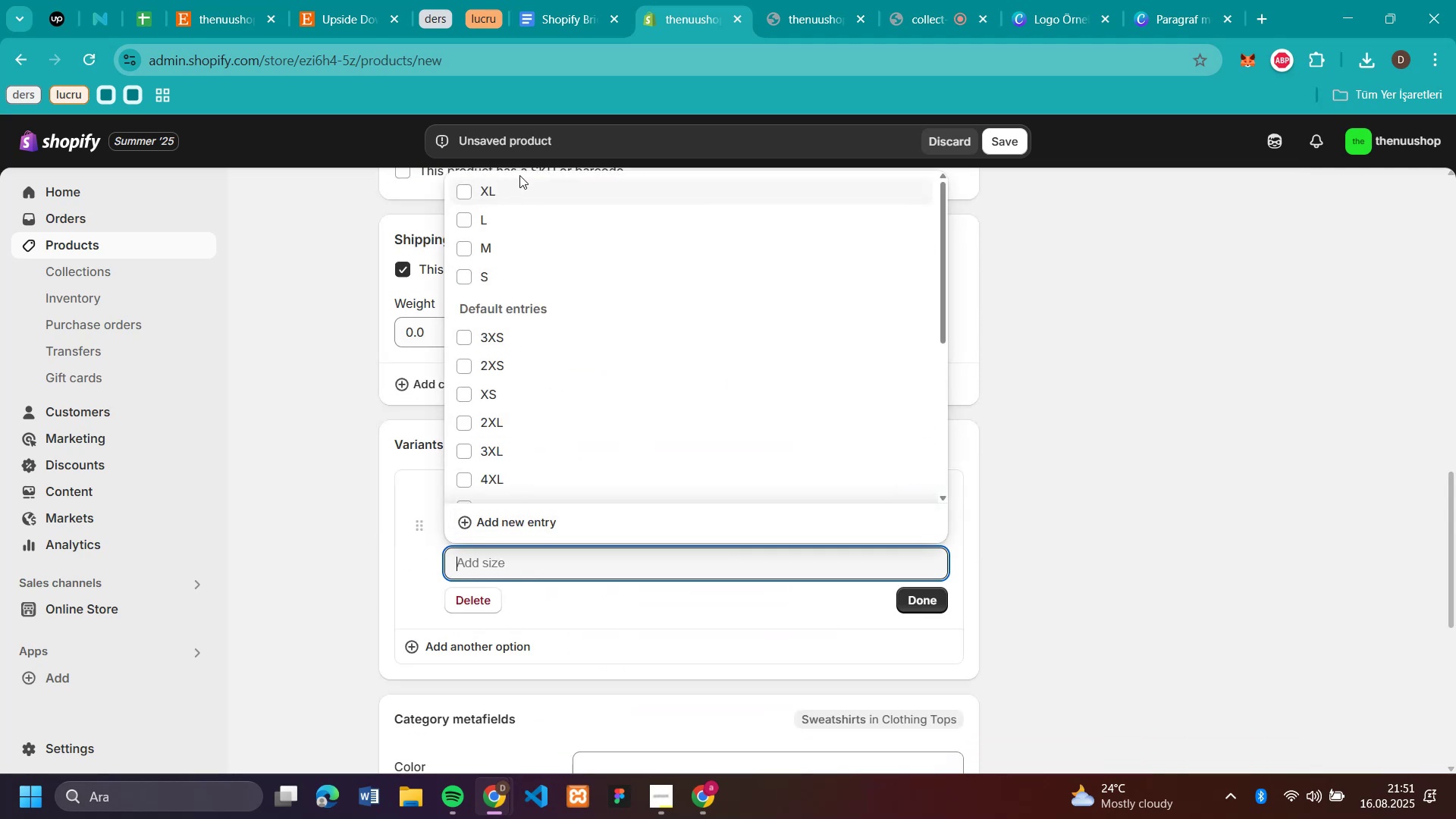 
left_click([466, 276])
 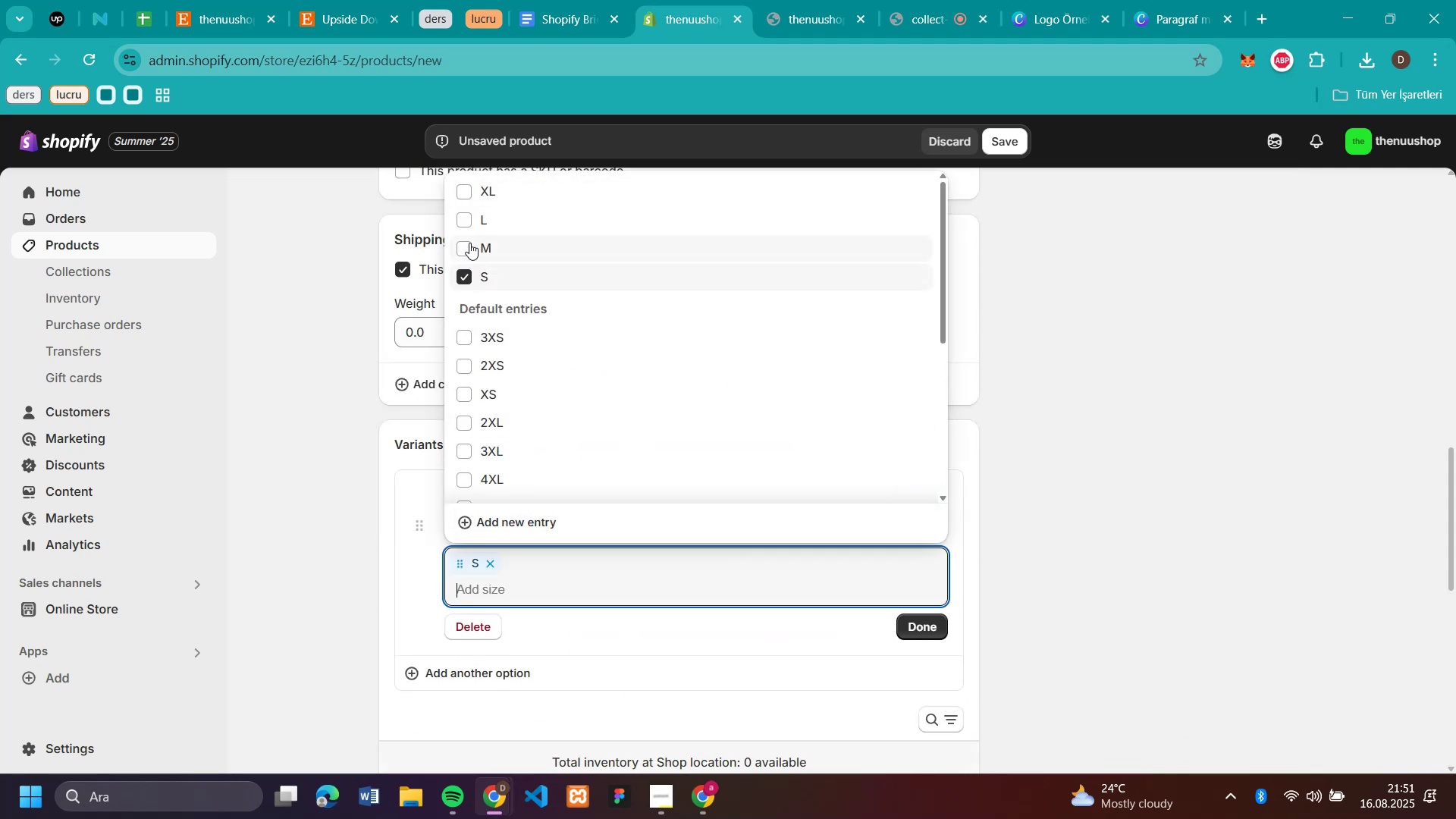 
left_click([469, 242])
 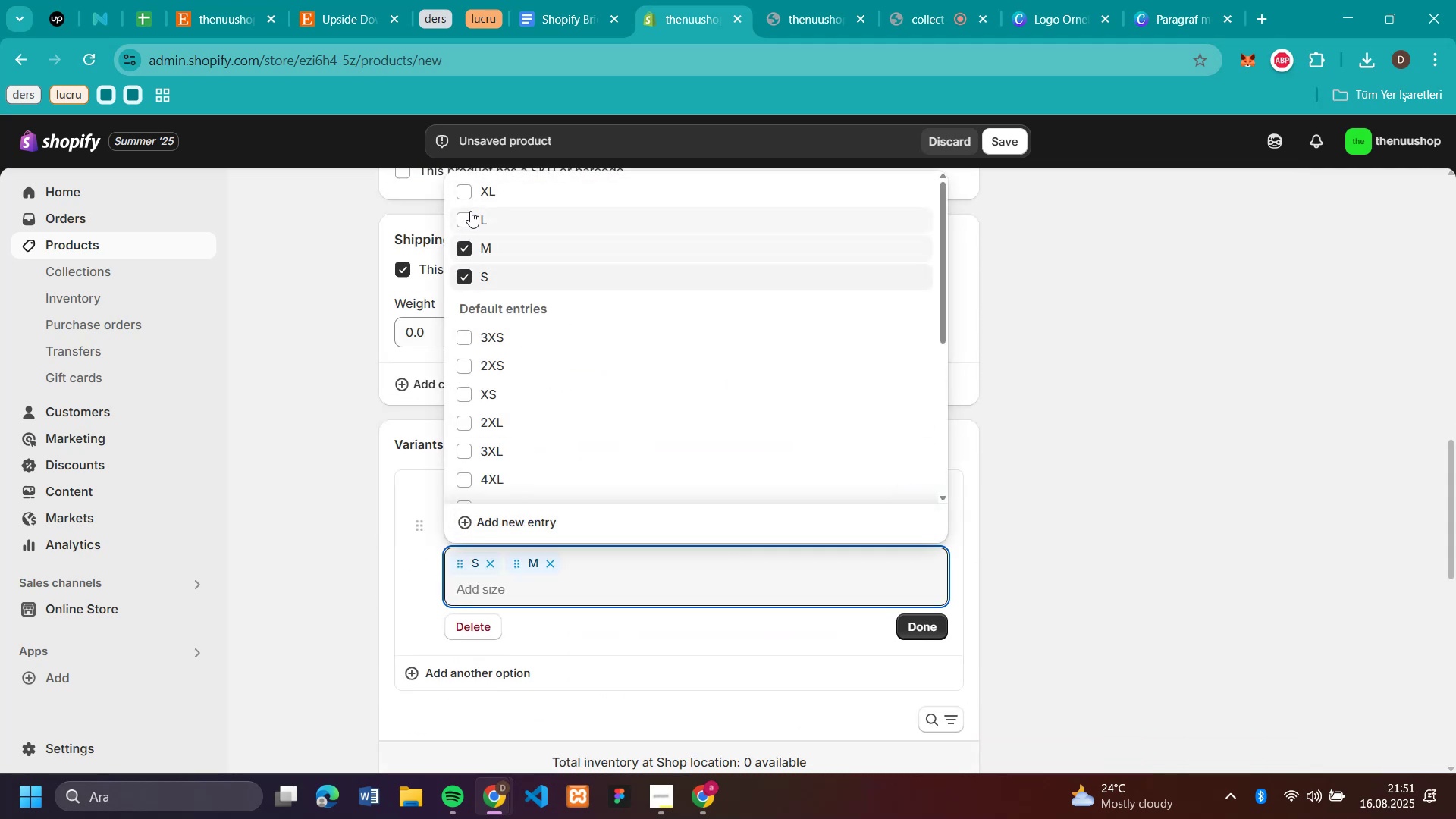 
left_click([470, 211])
 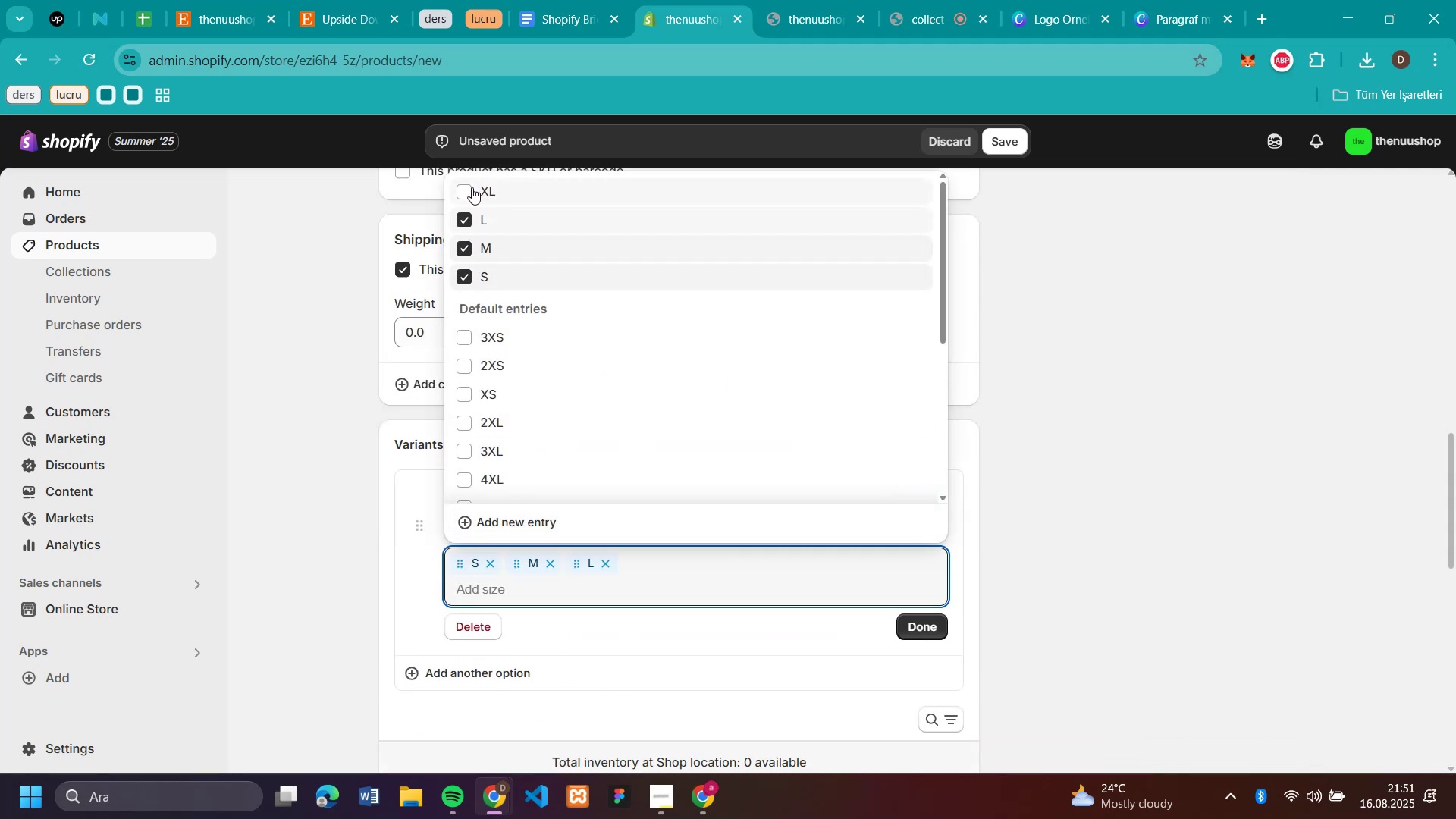 
left_click([472, 187])
 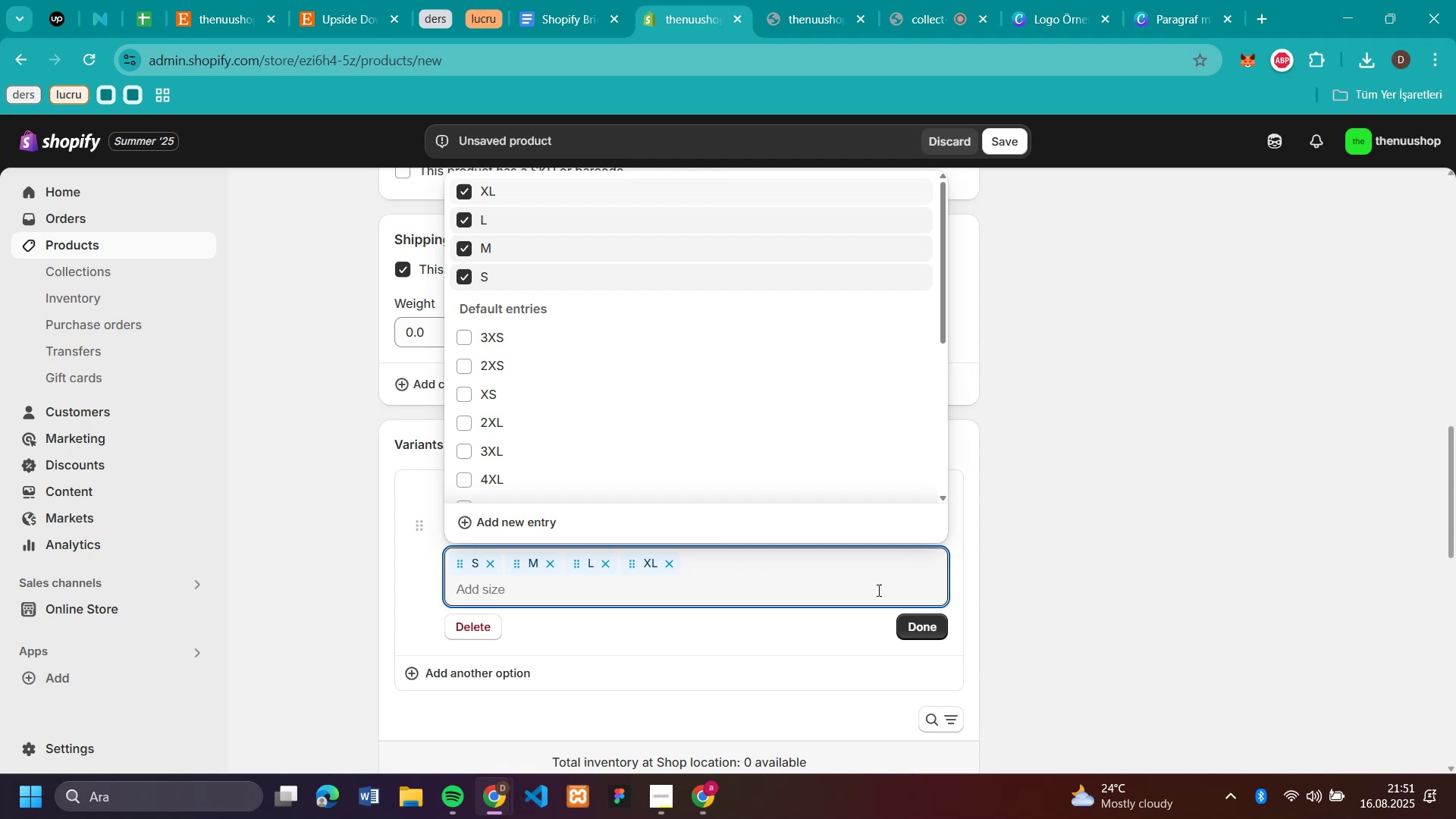 
left_click([932, 617])
 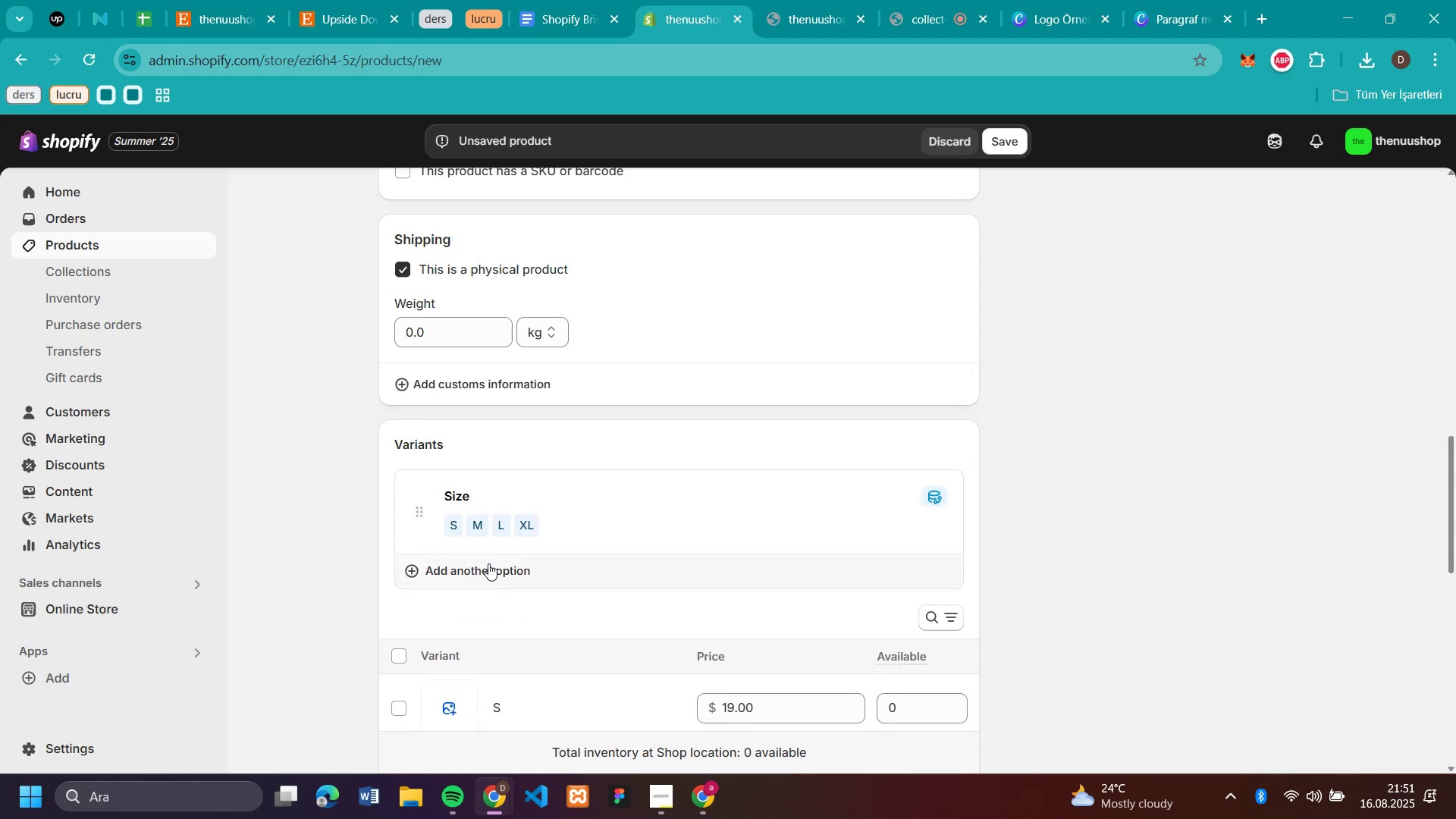 
left_click([488, 563])
 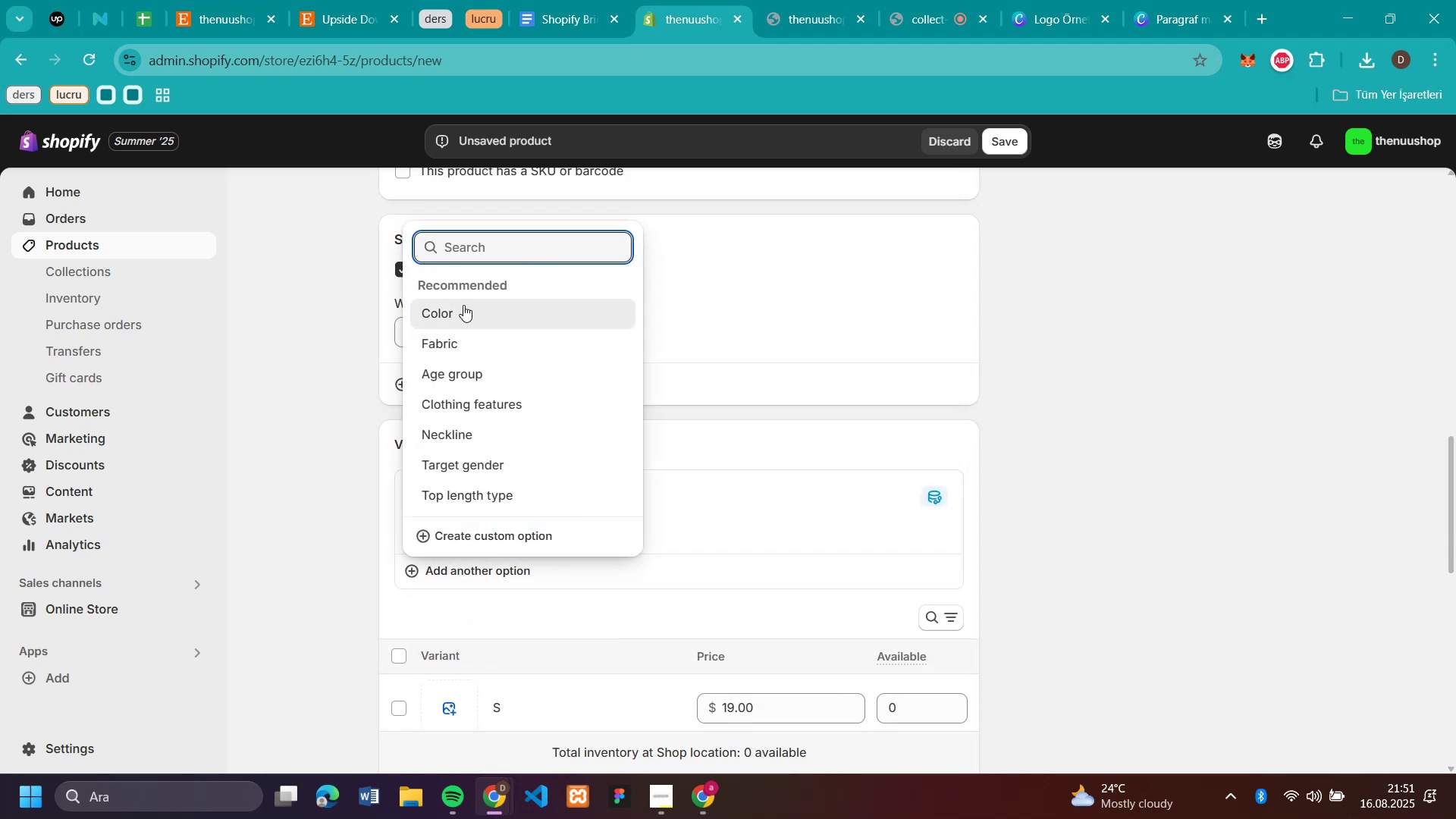 
left_click([463, 305])
 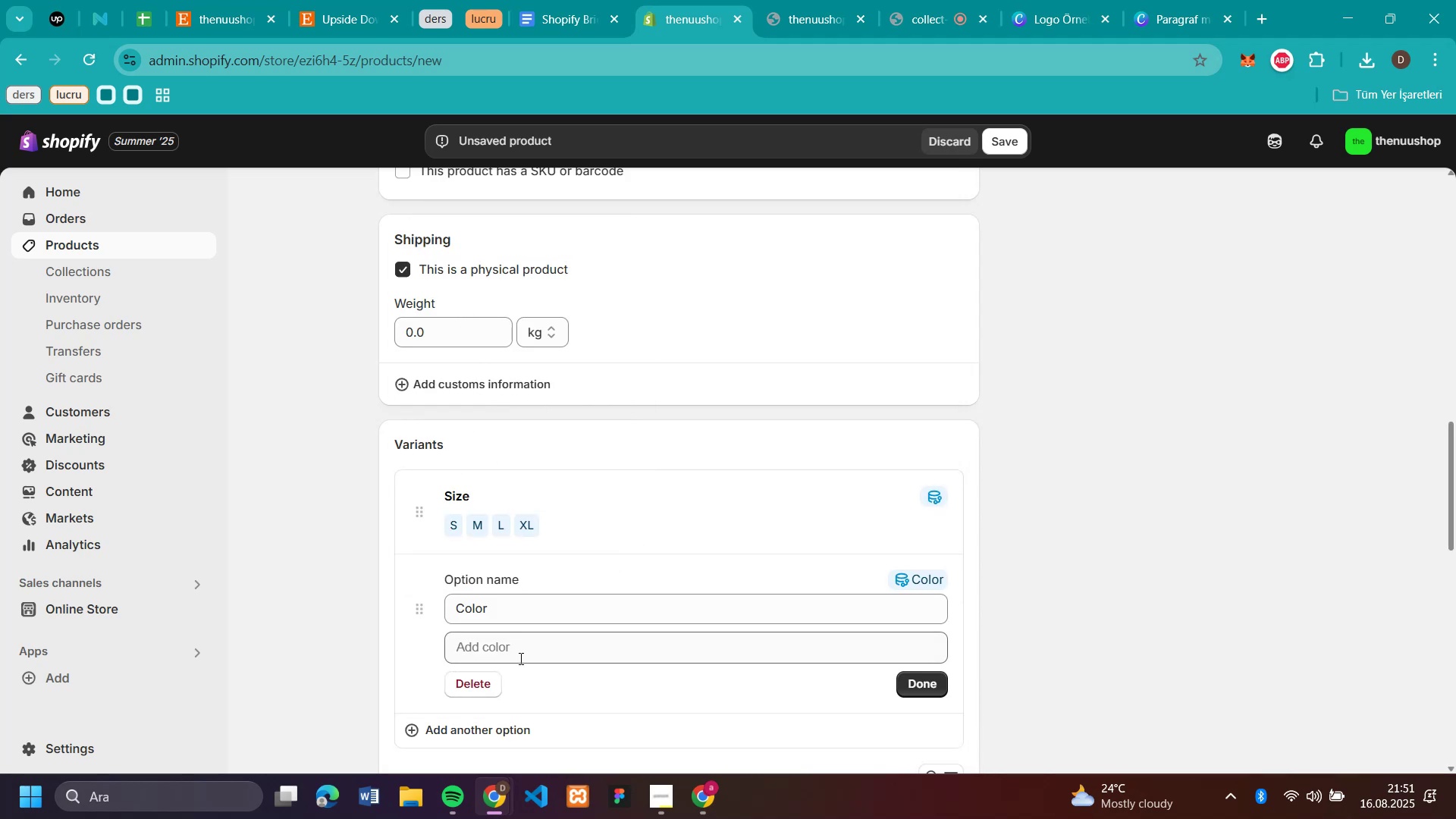 
left_click([519, 649])
 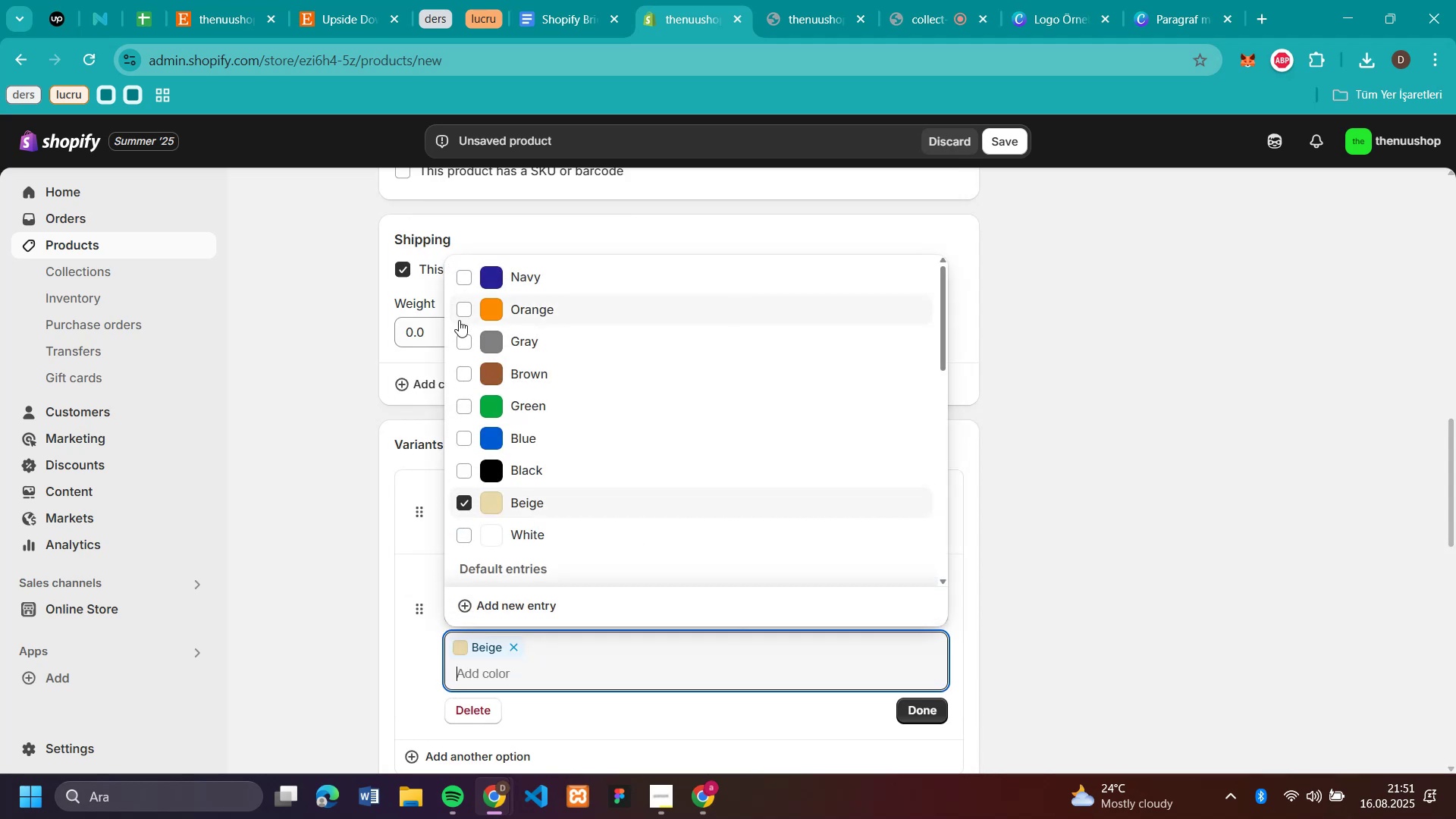 
left_click([457, 436])
 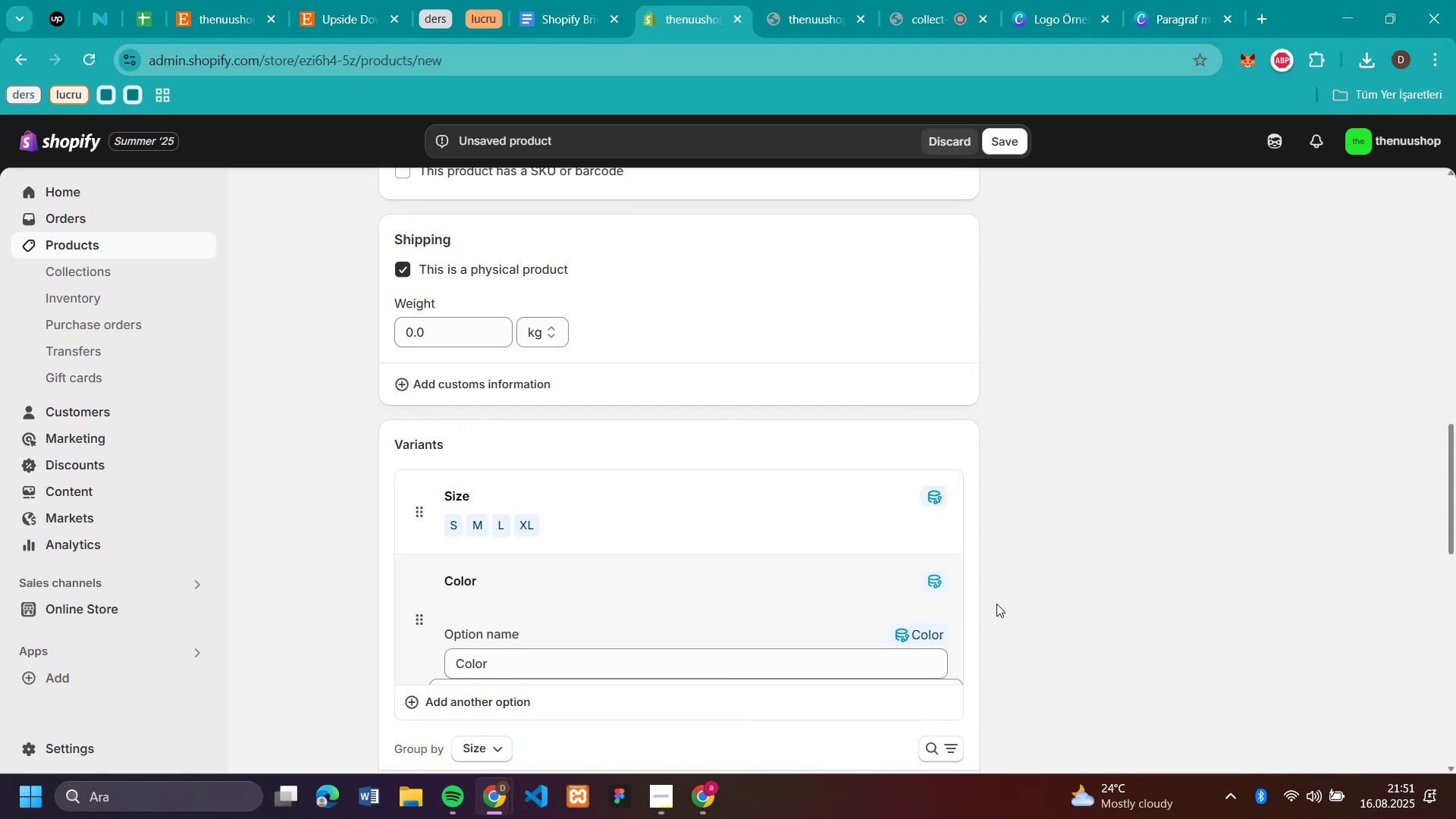 
scroll: coordinate [1127, 293], scroll_direction: down, amount: 5.0
 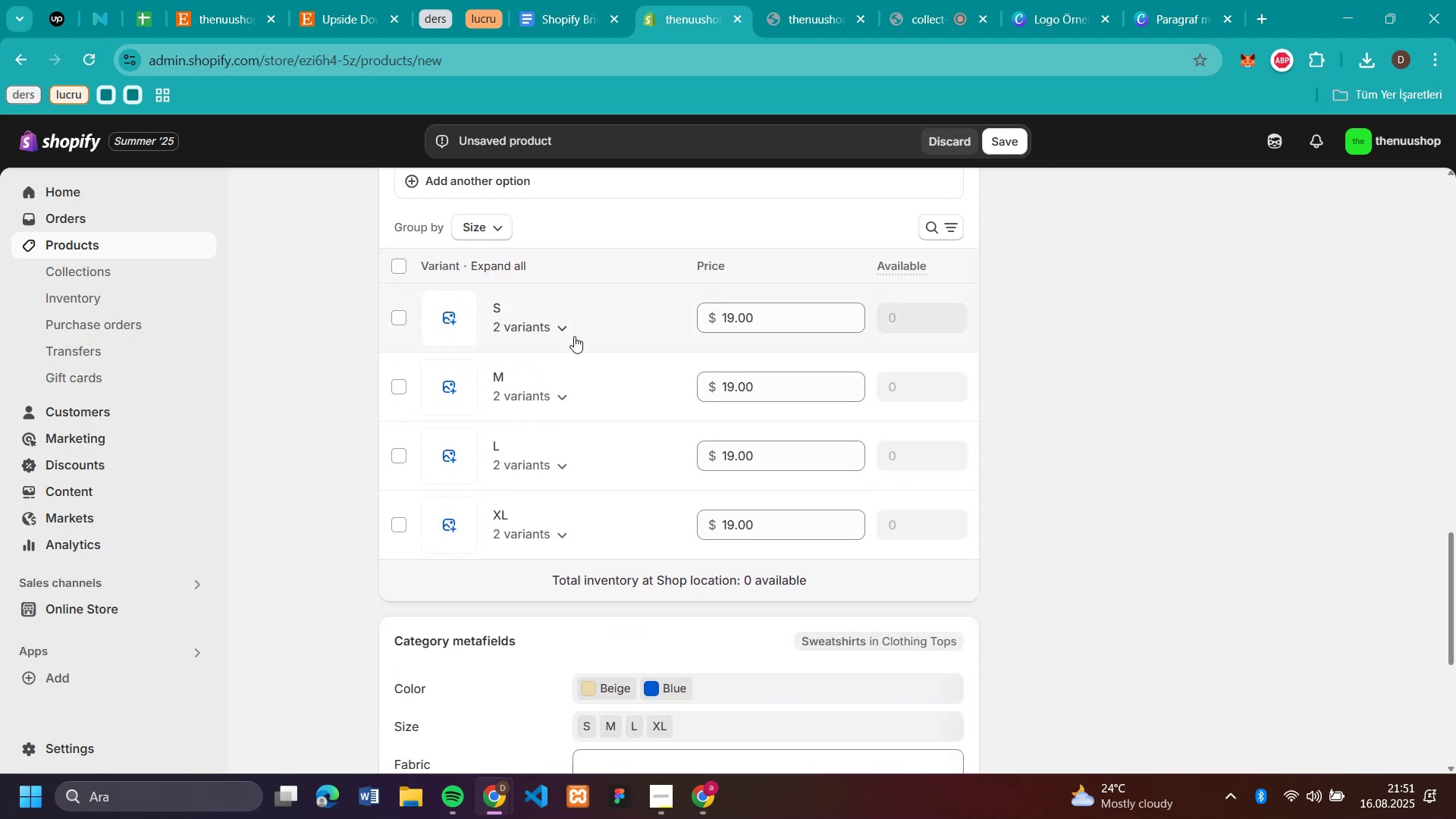 
left_click([561, 331])
 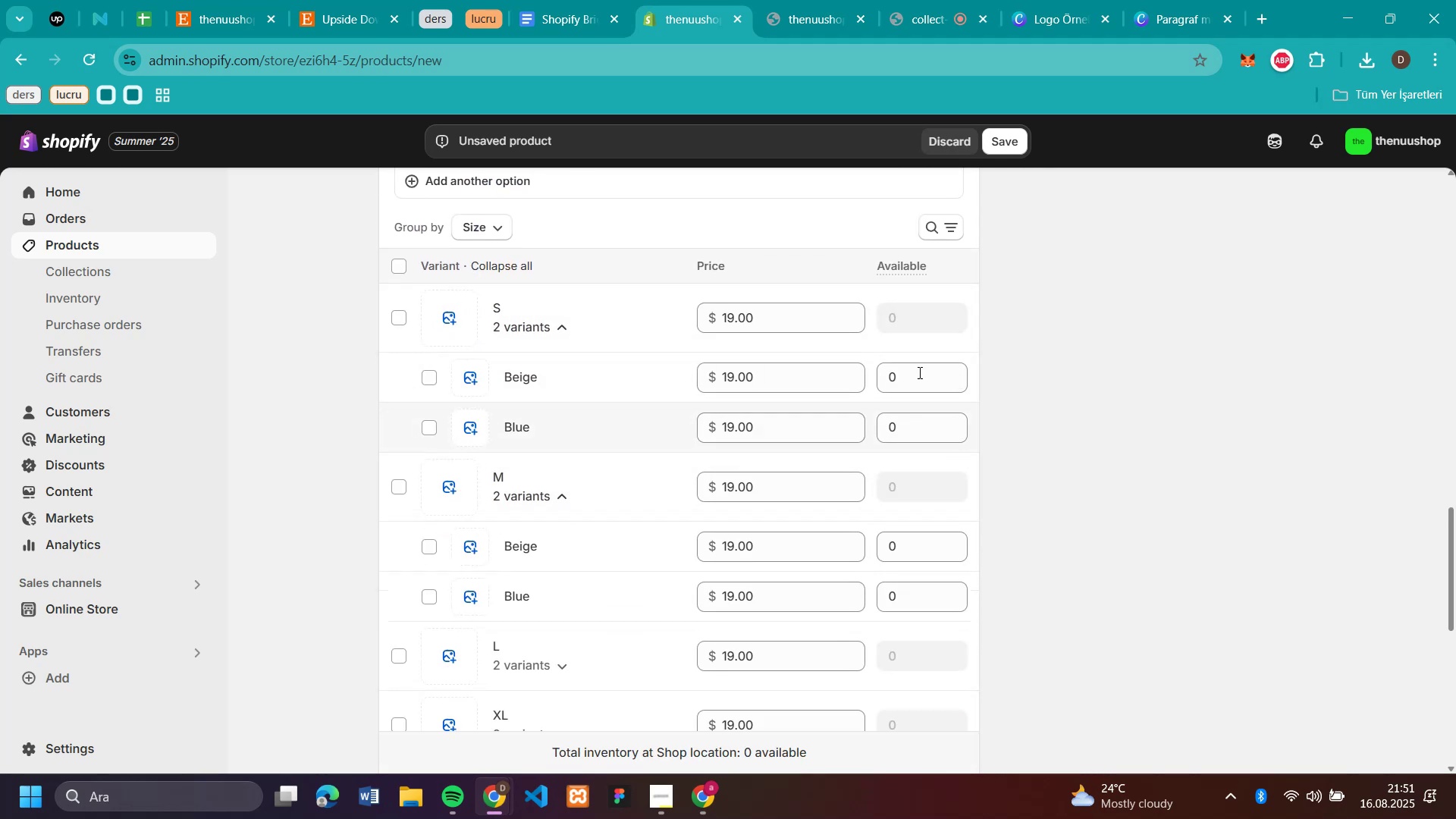 
scroll: coordinate [905, 303], scroll_direction: down, amount: 1.0
 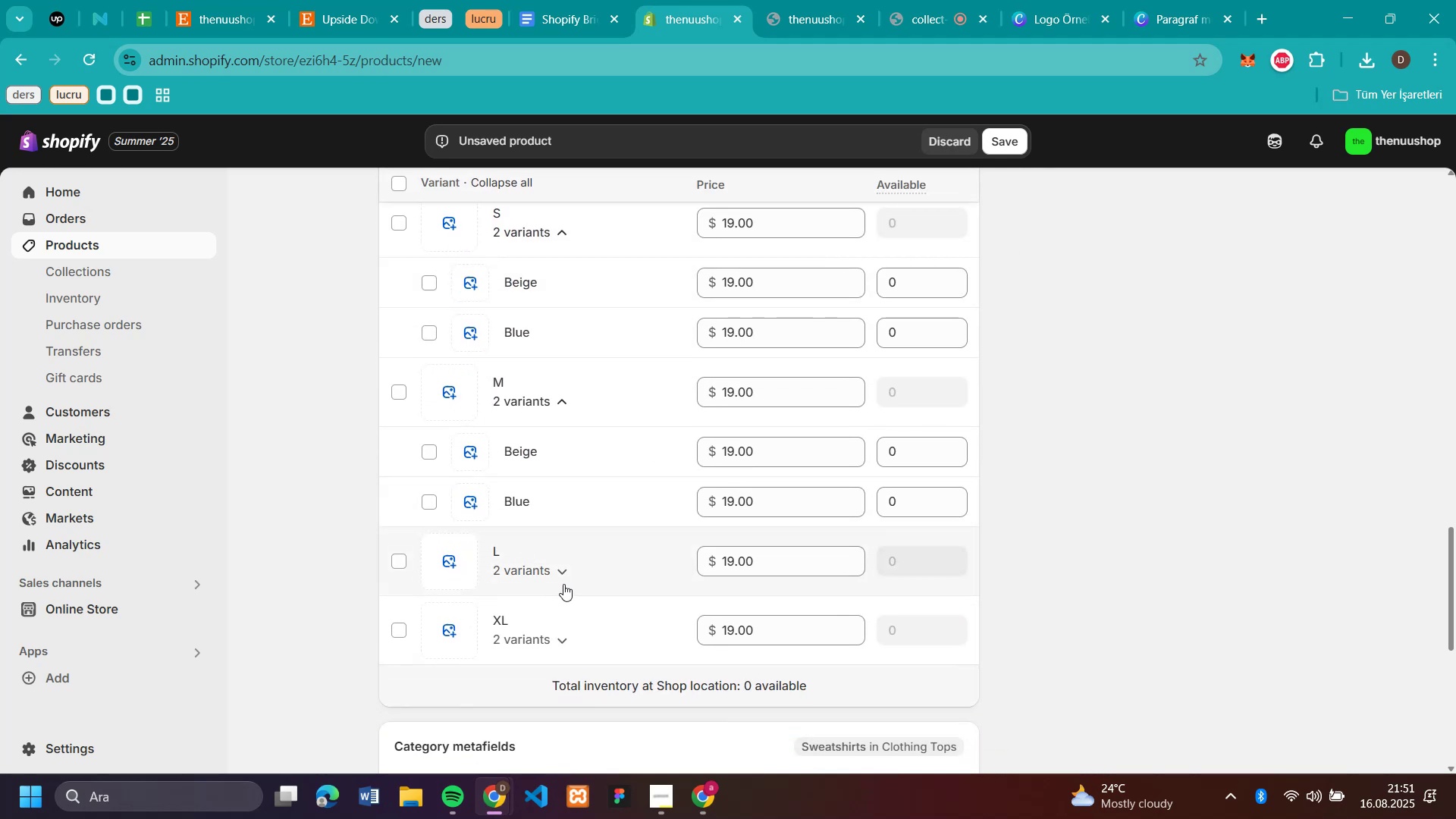 
left_click([562, 581])
 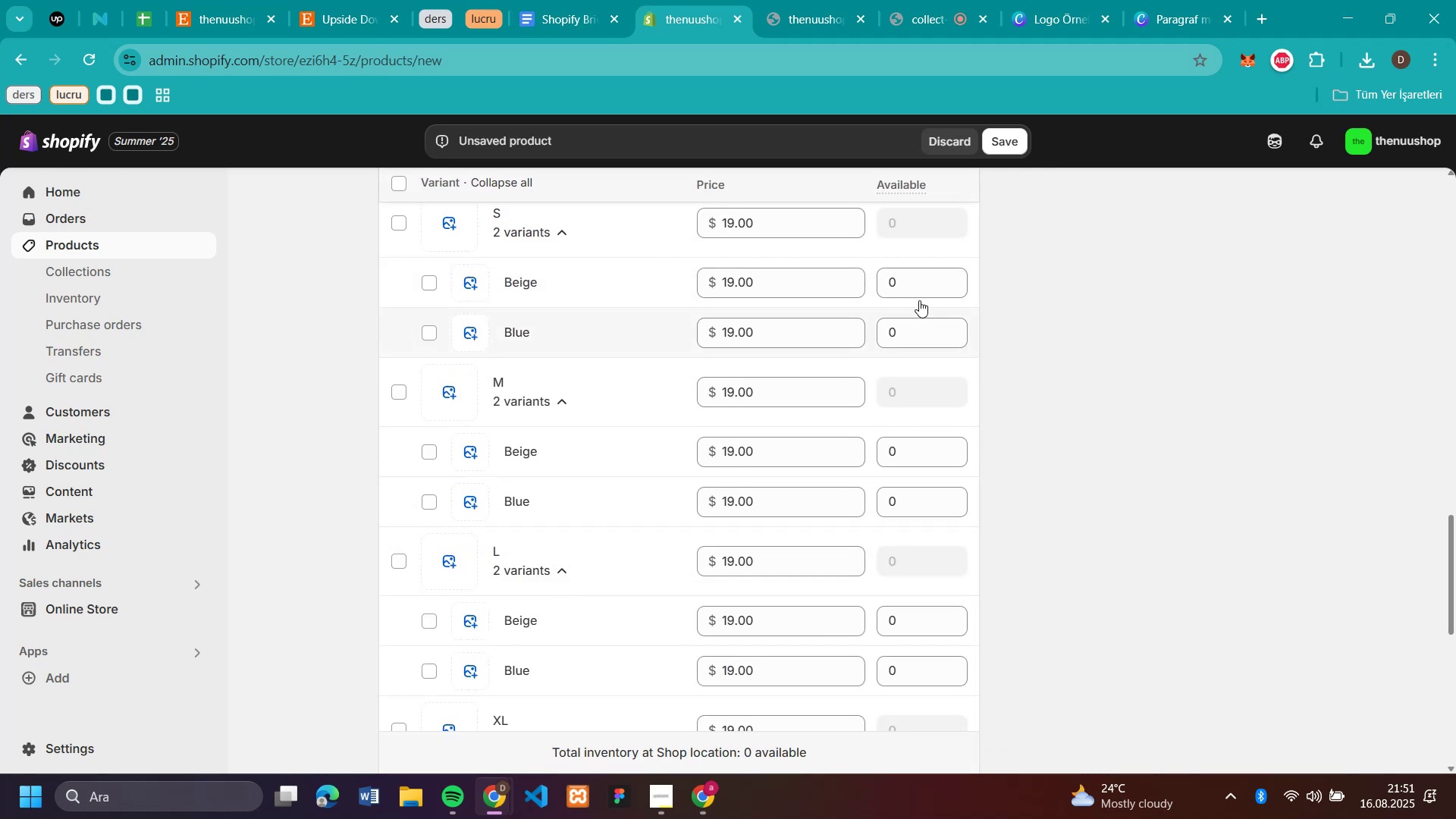 
left_click([913, 284])
 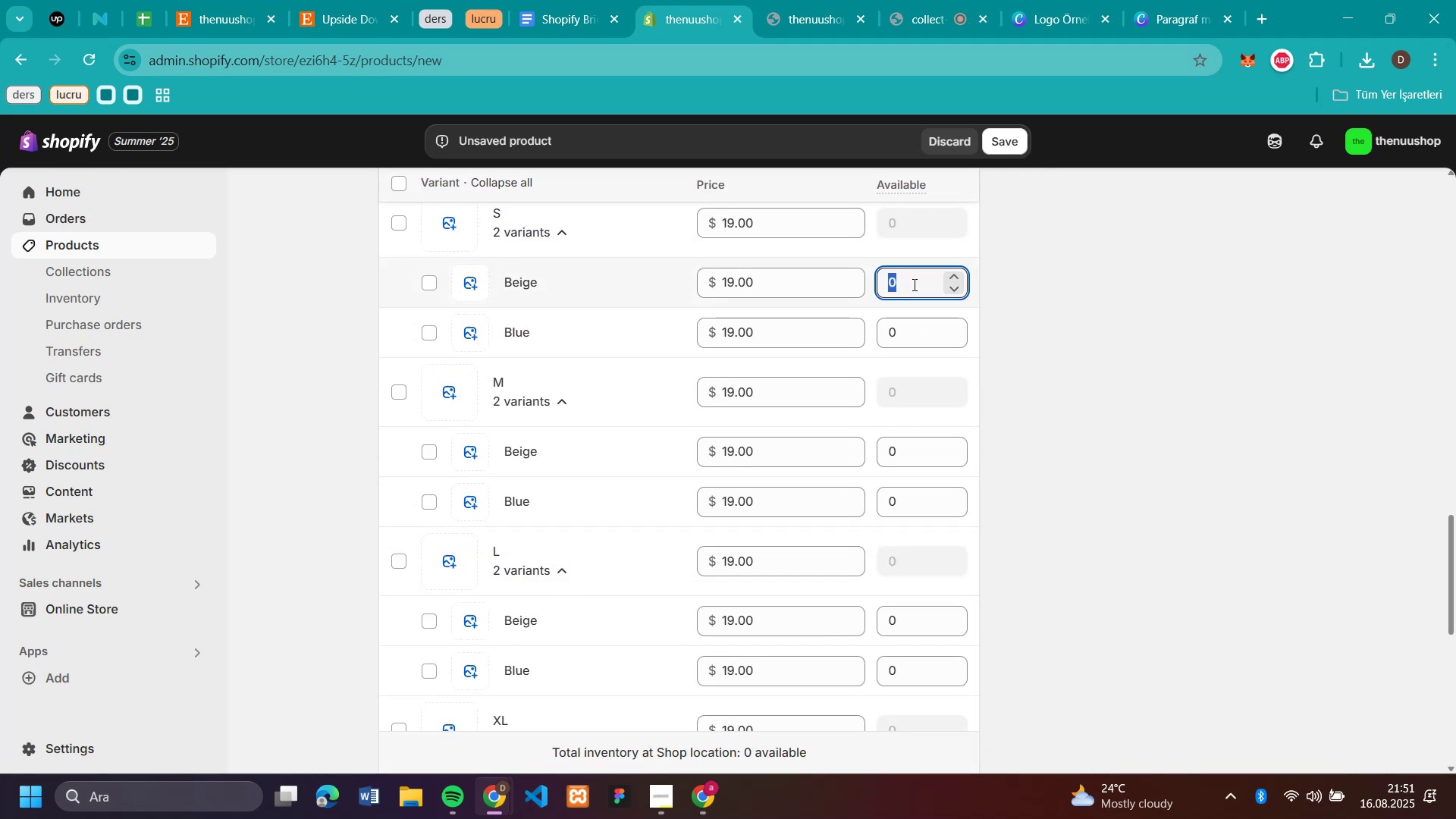 
type(50)
 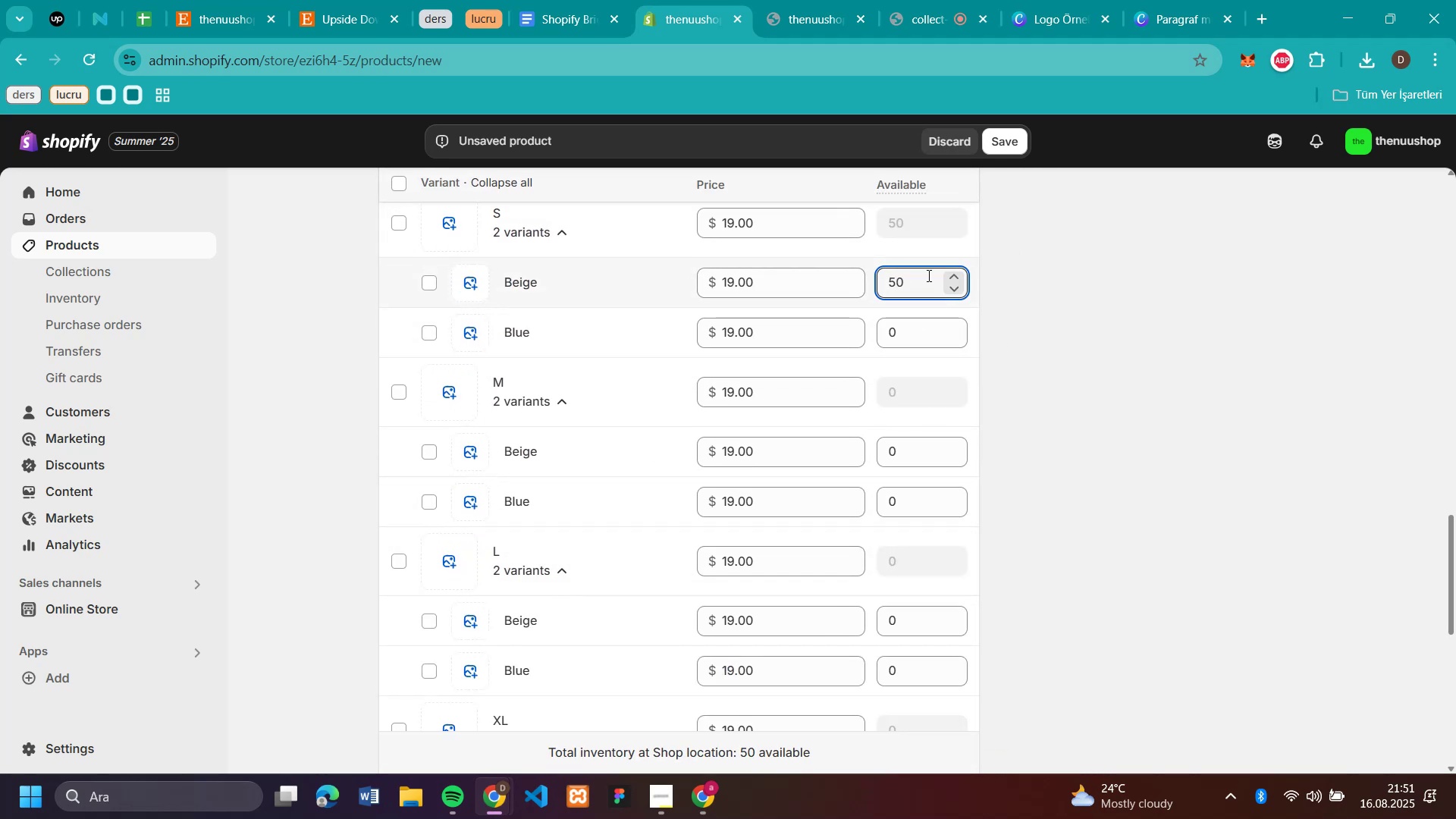 
double_click([927, 275])
 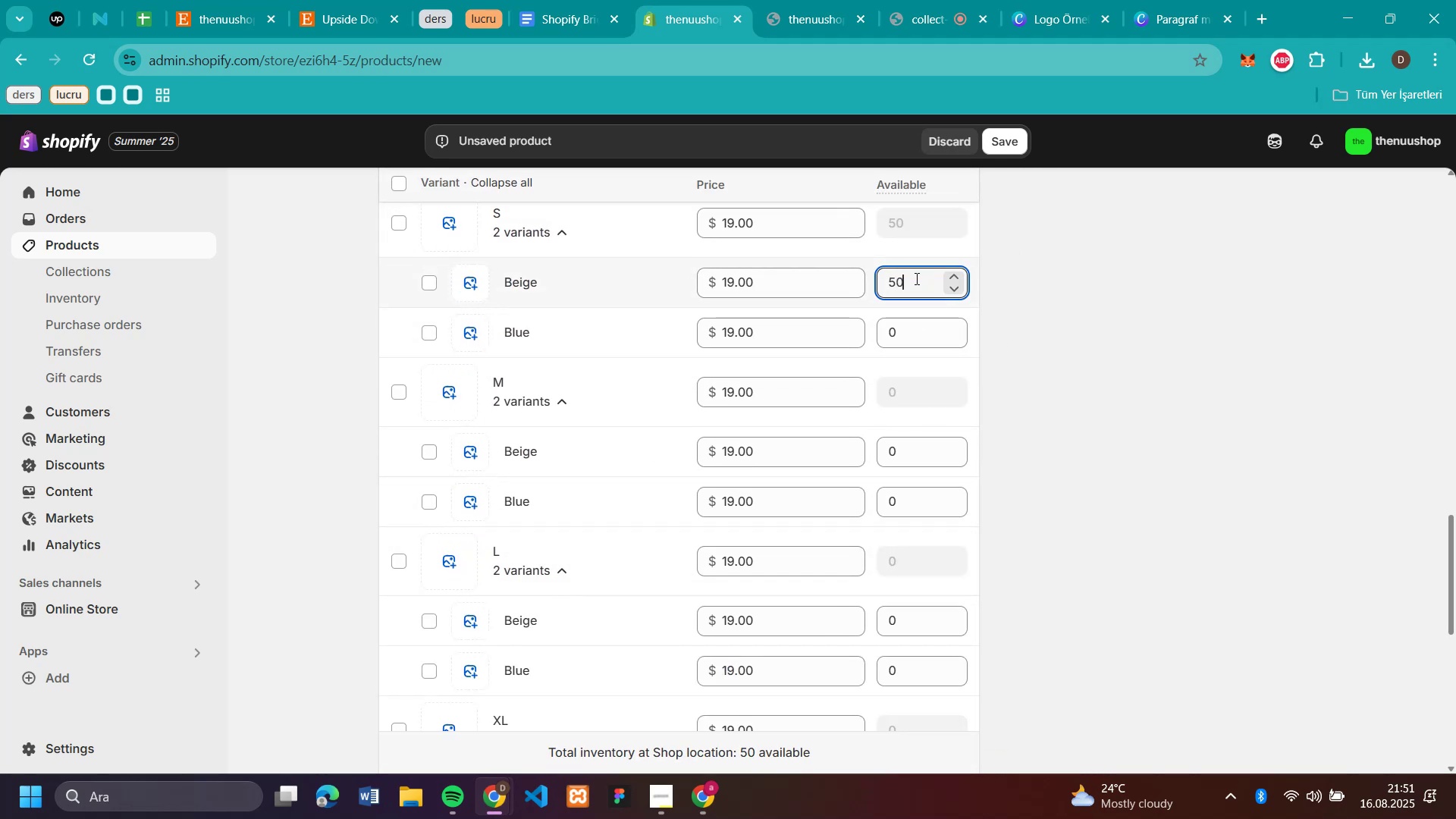 
triple_click([915, 278])
 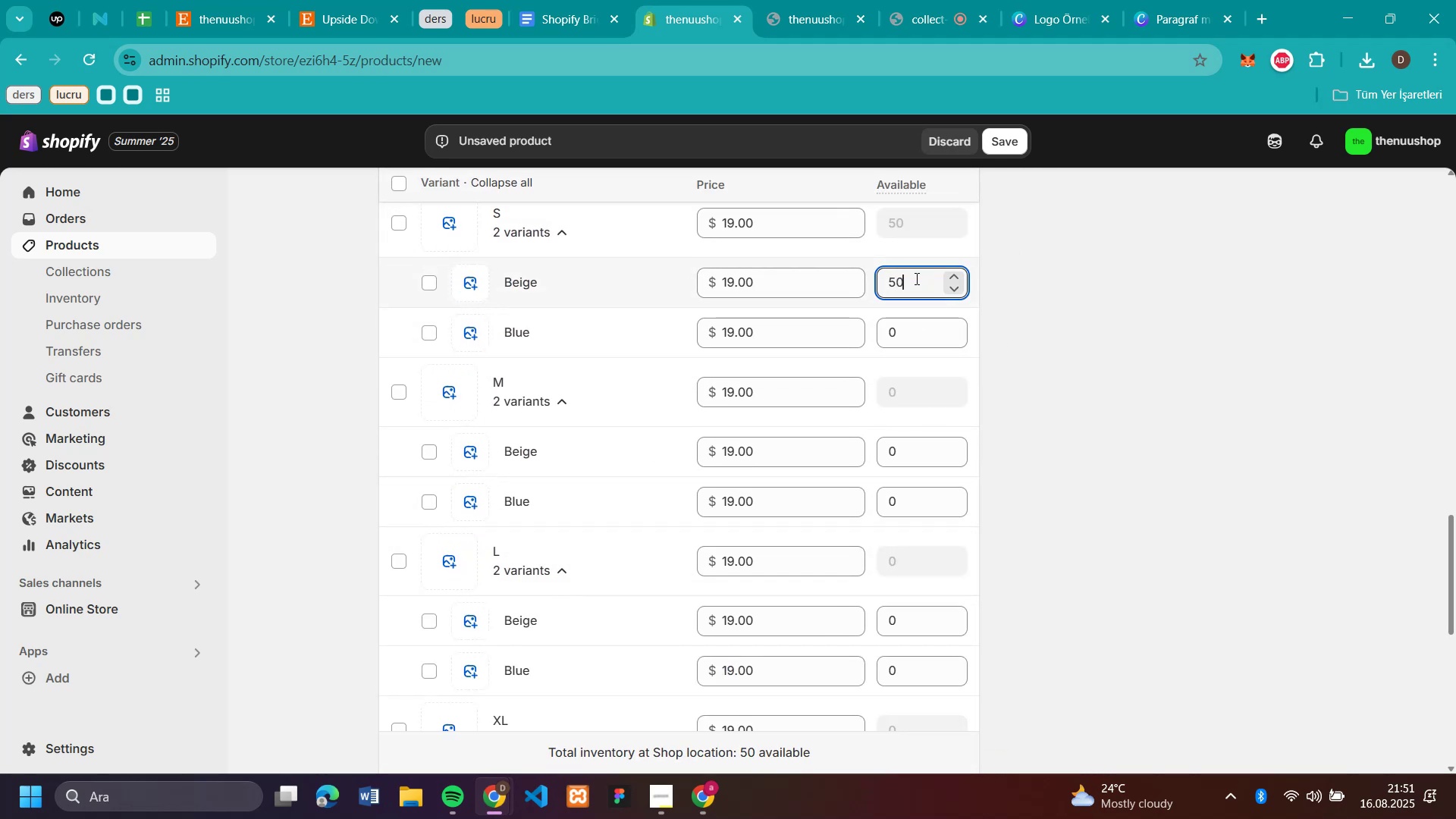 
triple_click([915, 278])
 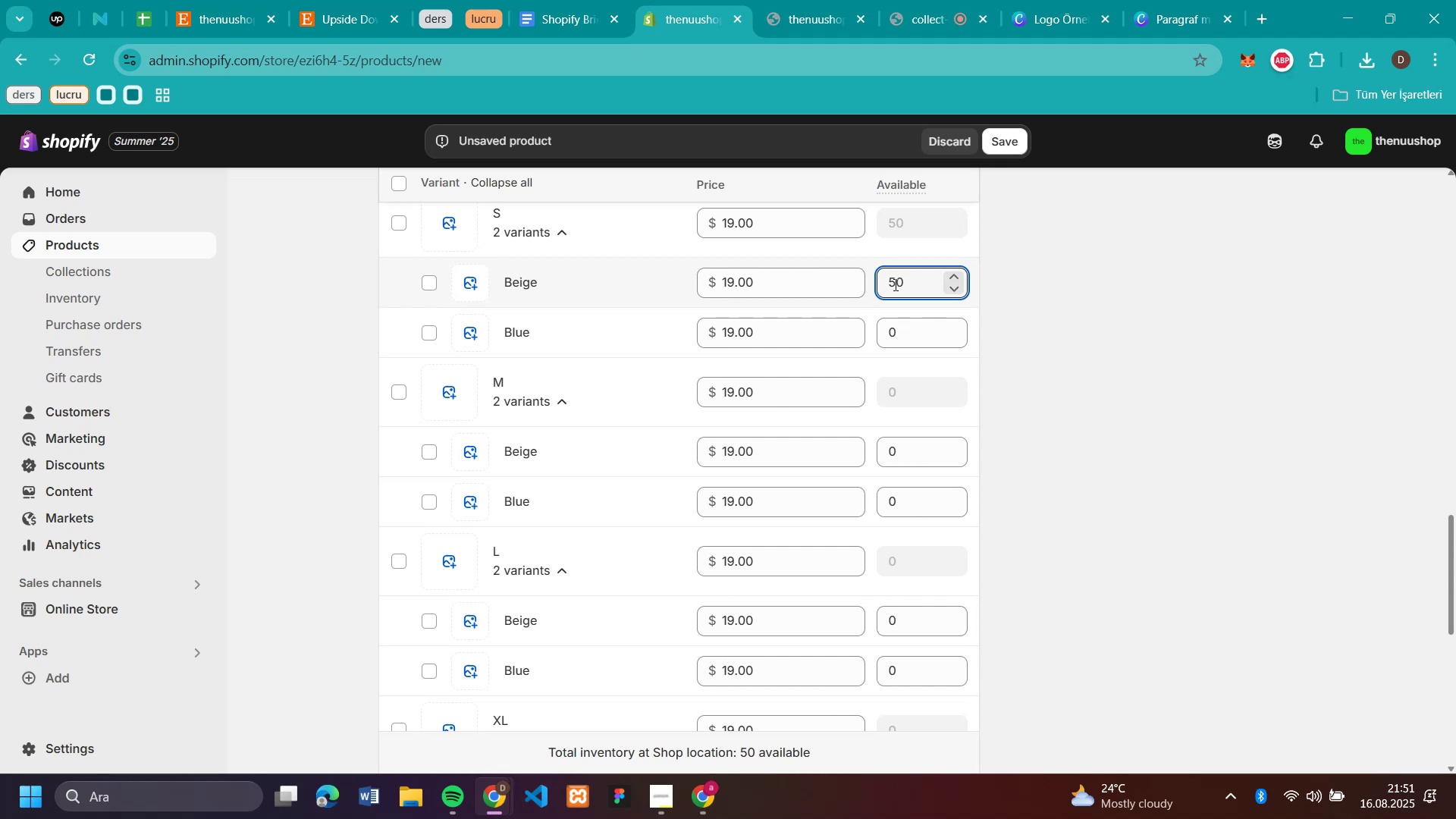 
triple_click([894, 284])
 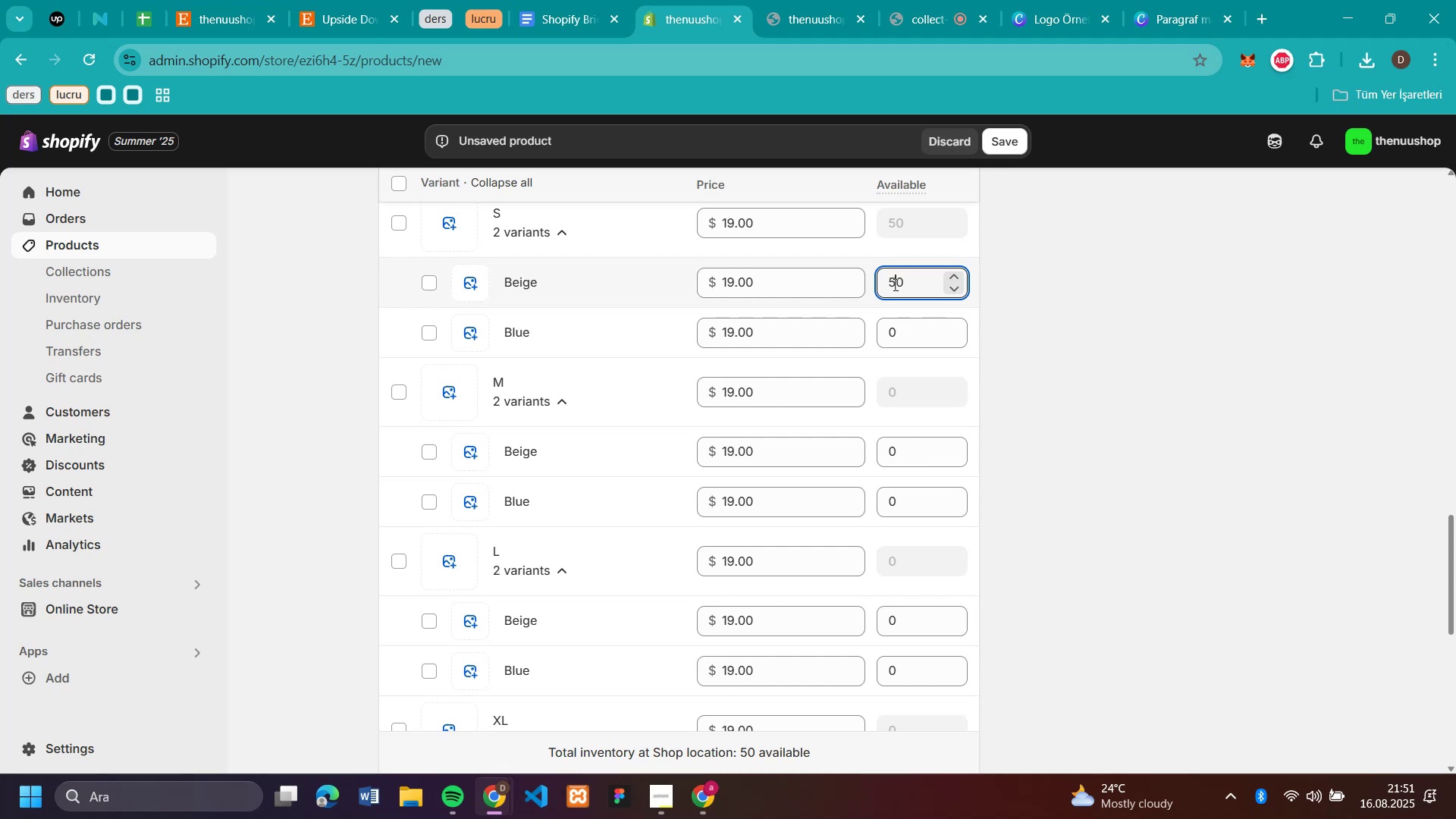 
triple_click([894, 284])
 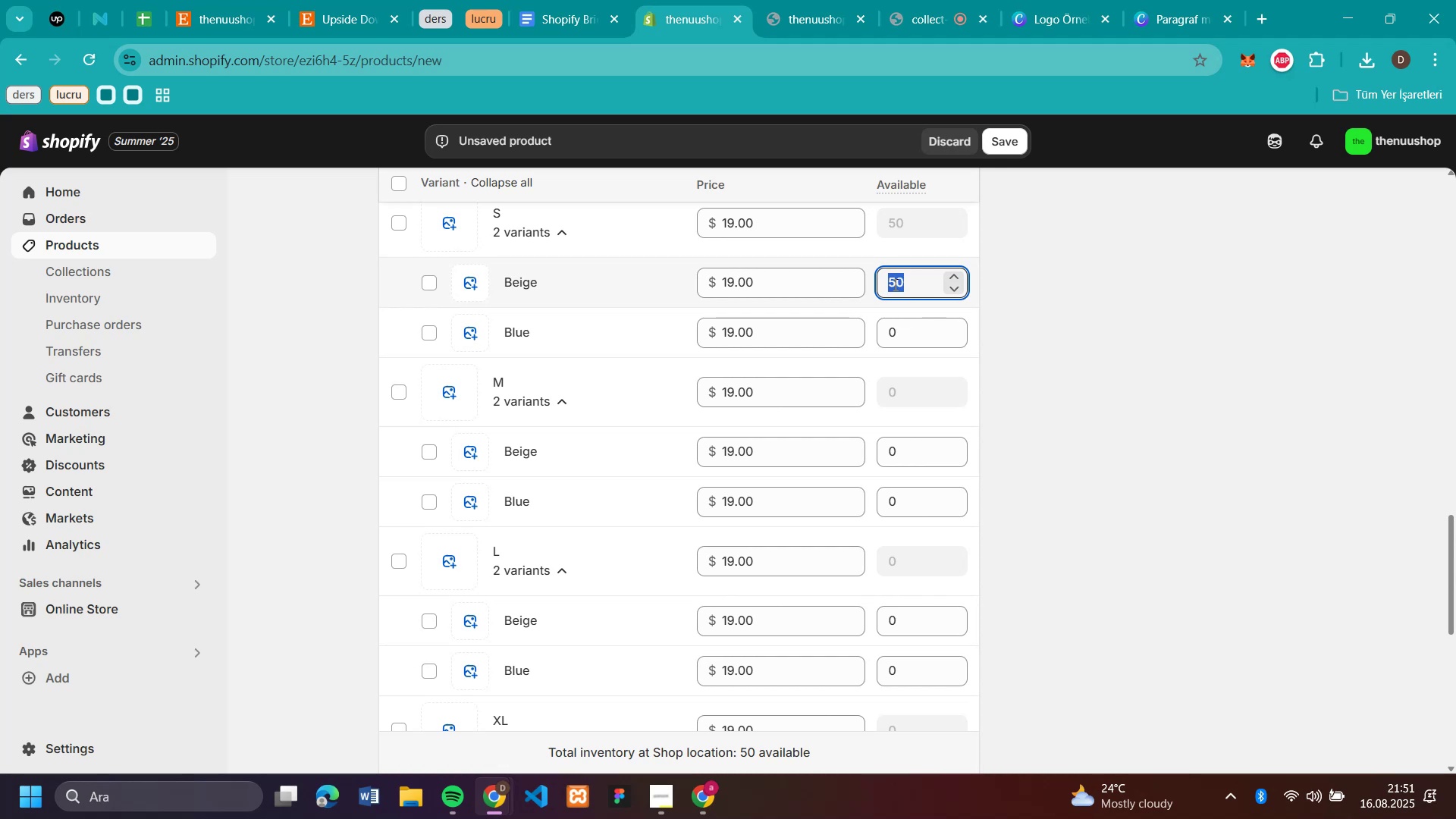 
key(Control+C)
 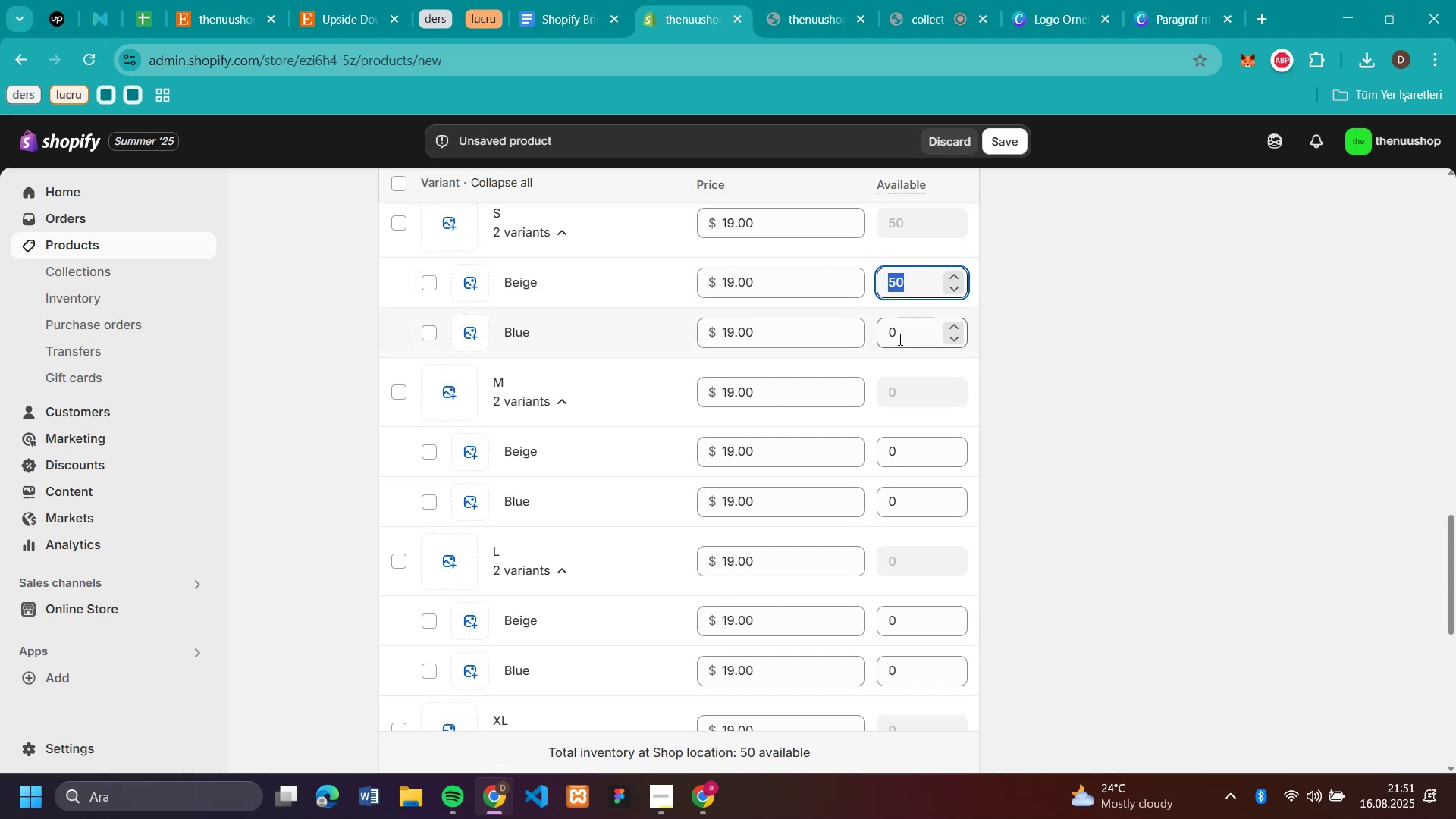 
key(Control+V)
 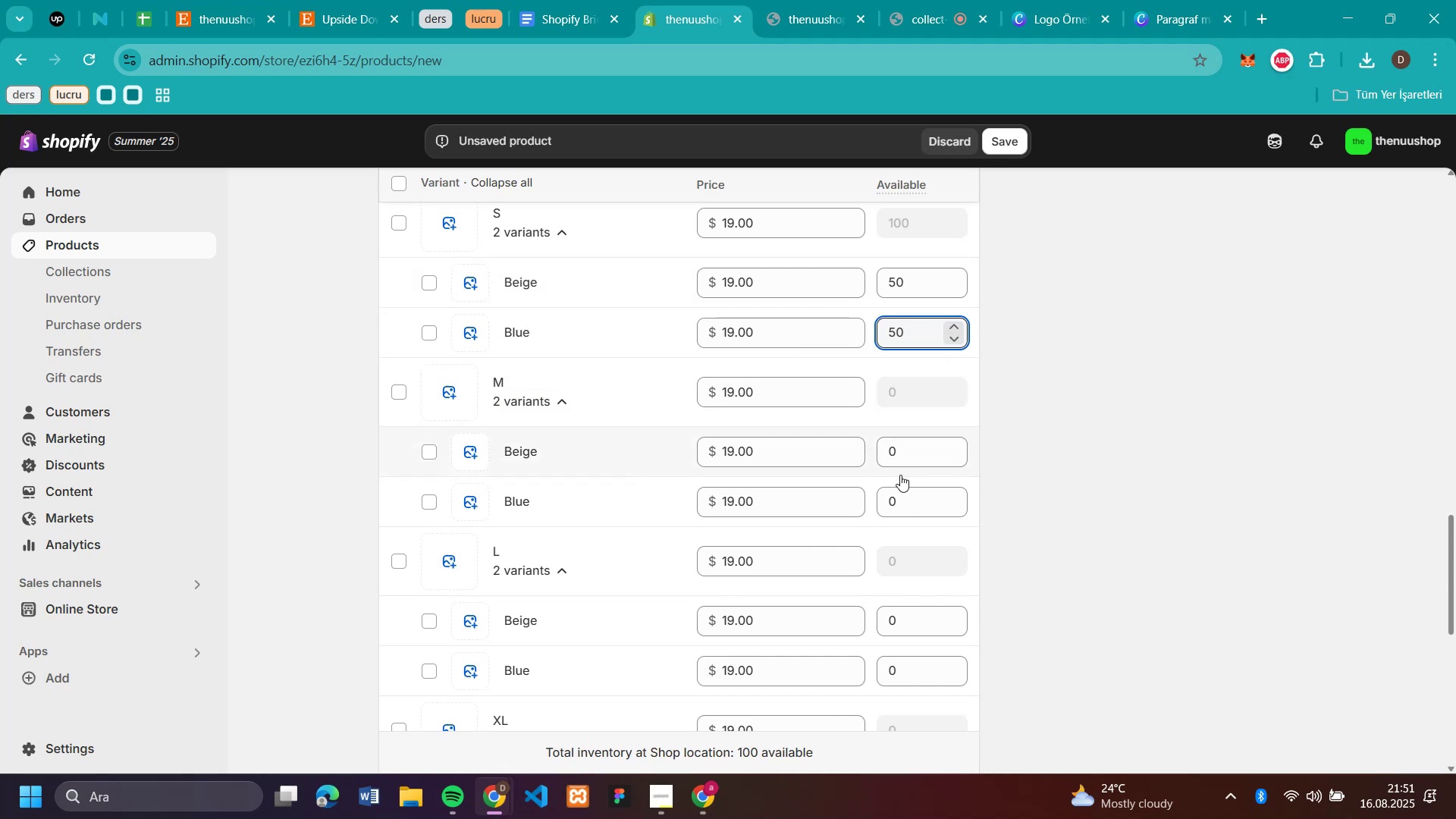 
left_click([905, 452])
 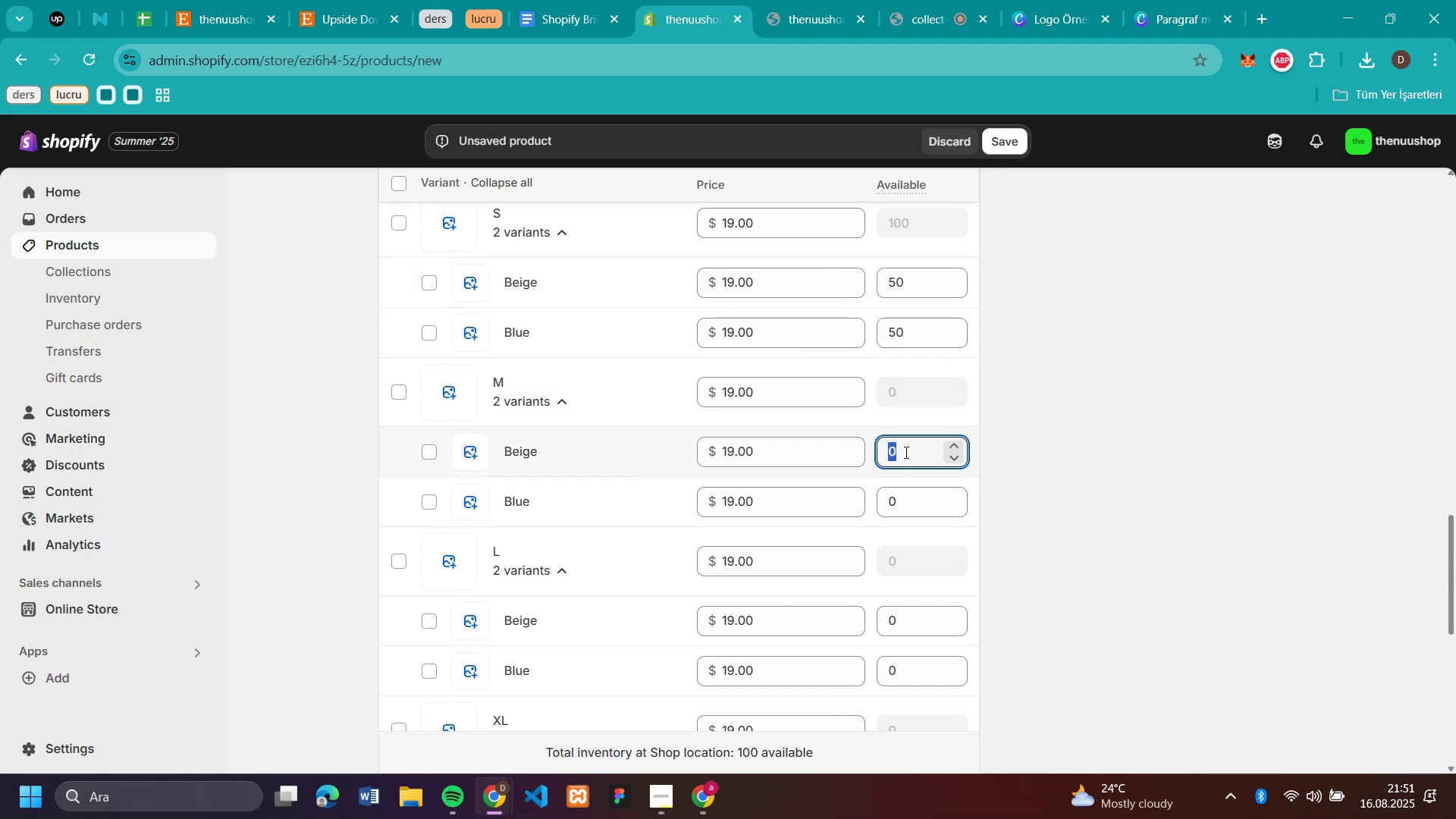 
key(Control+V)
 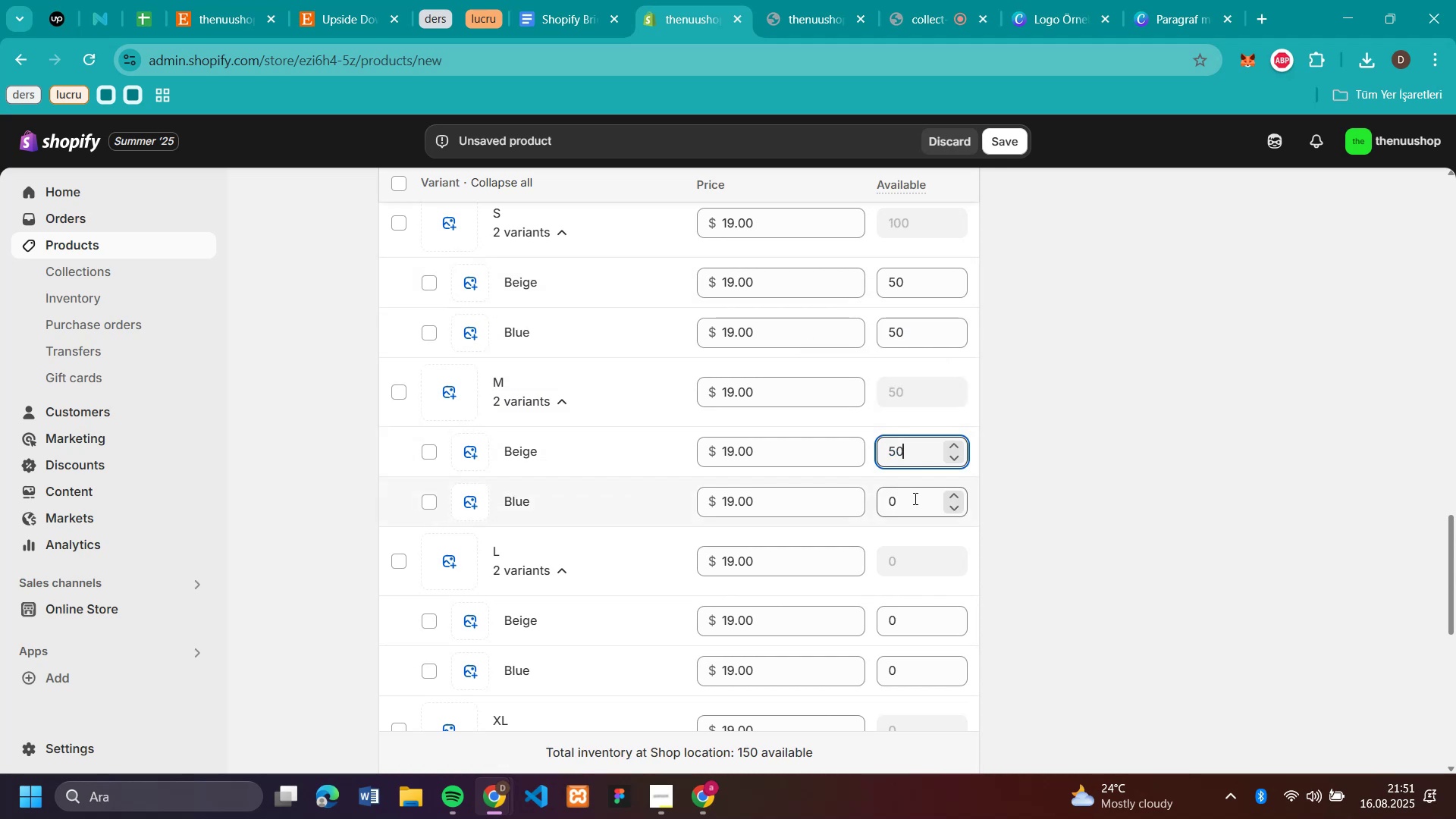 
left_click([914, 498])
 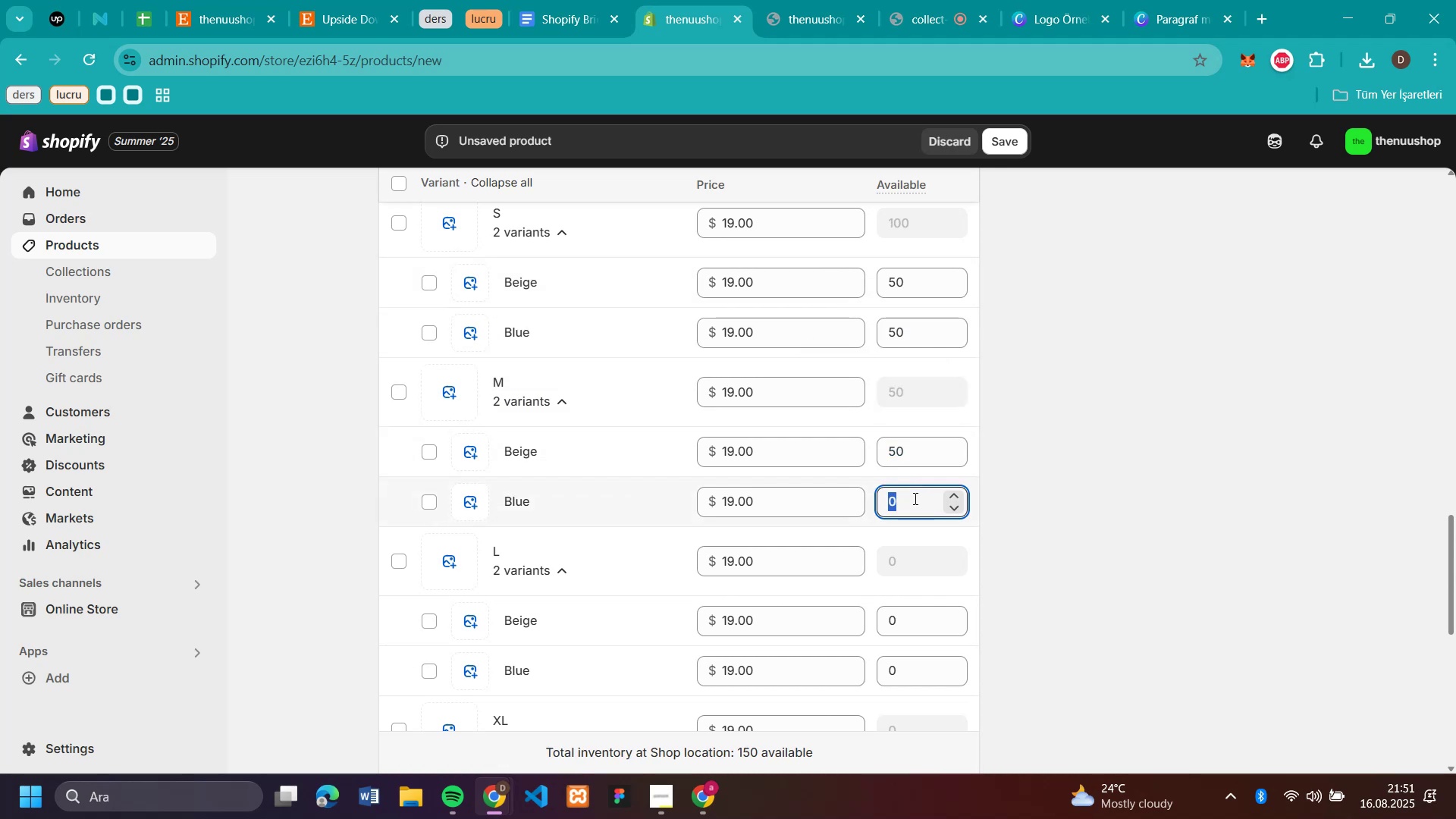 
key(Control+V)
 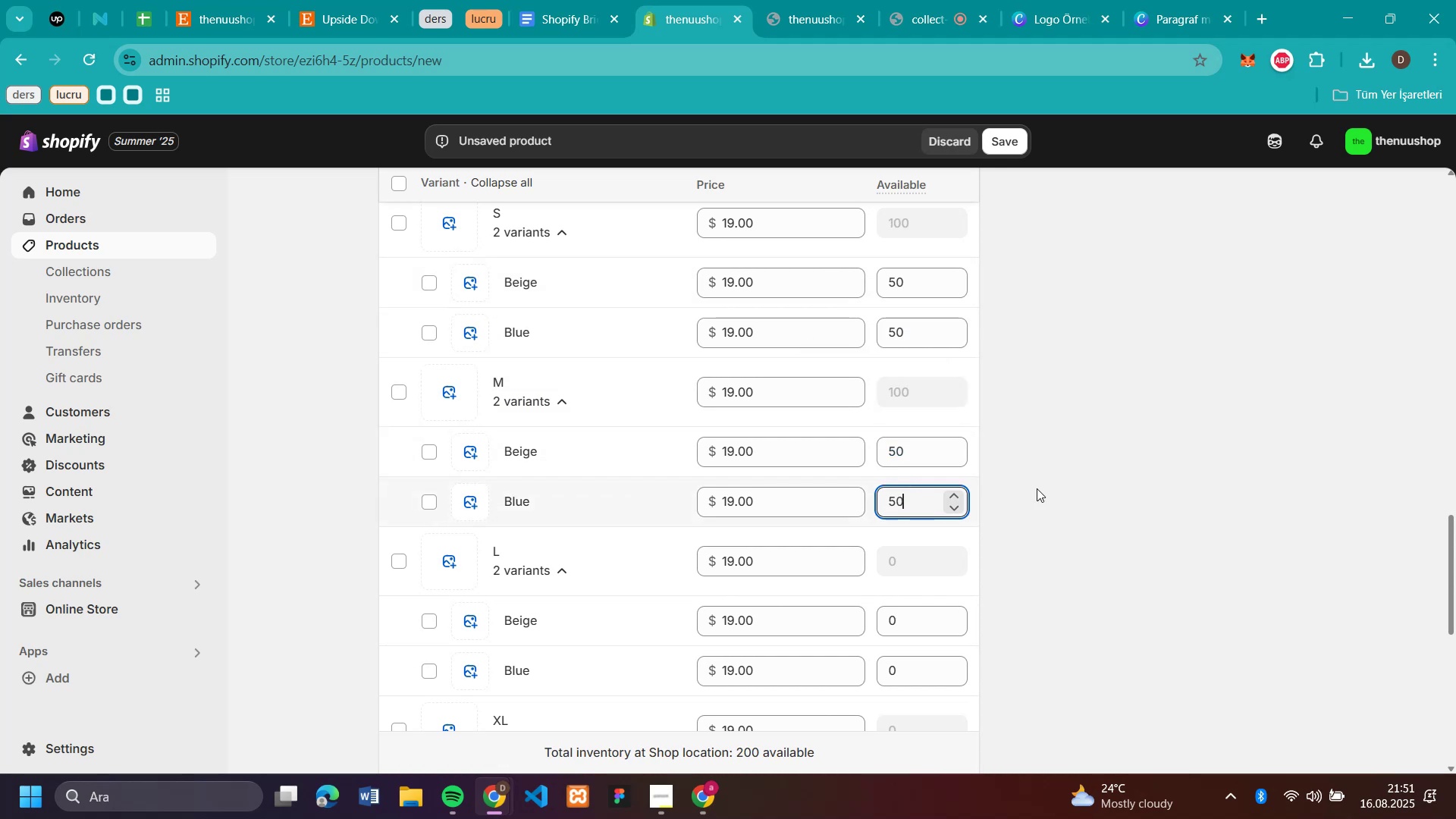 
scroll: coordinate [1075, 470], scroll_direction: down, amount: 3.0
 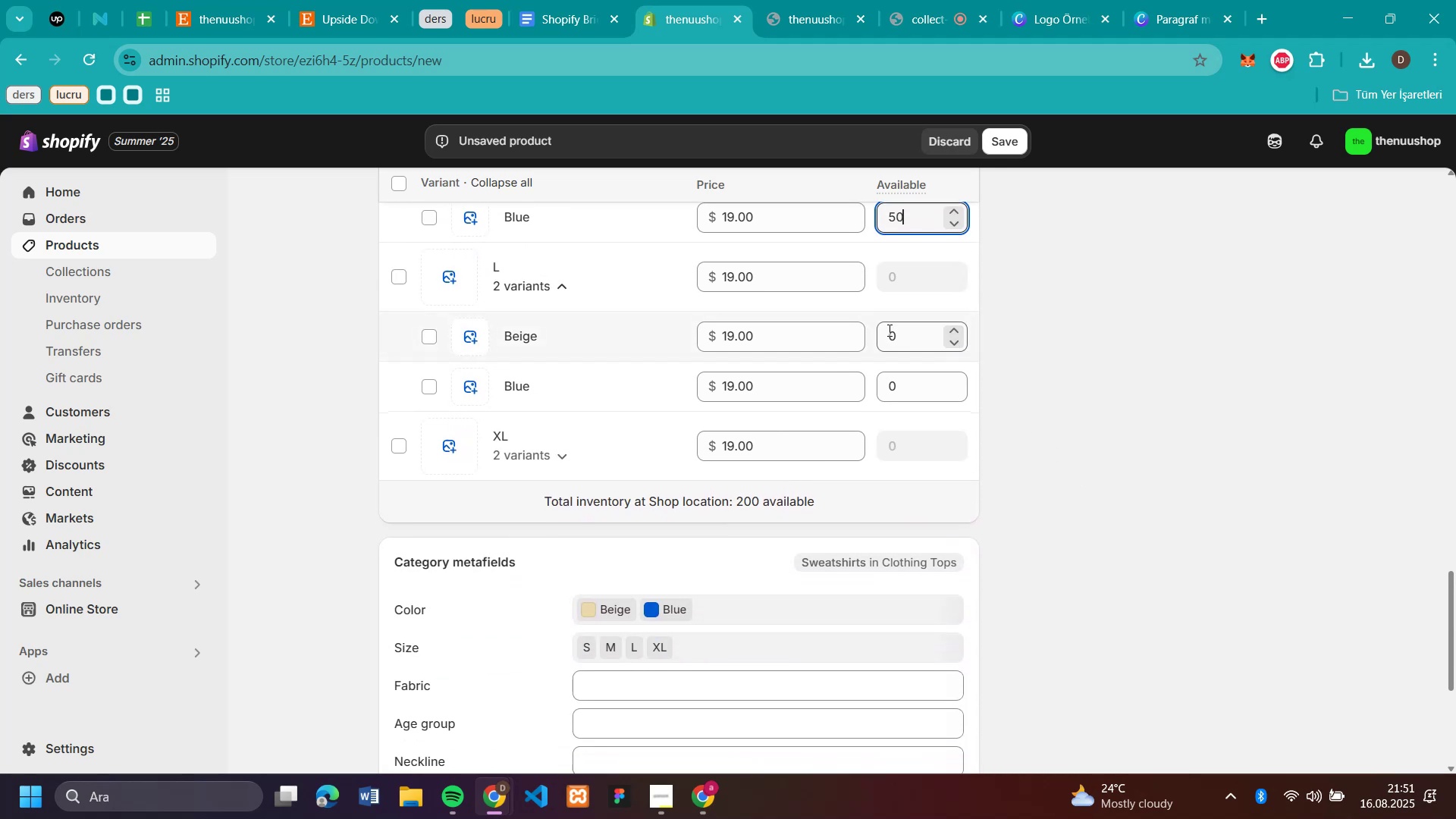 
left_click([888, 330])
 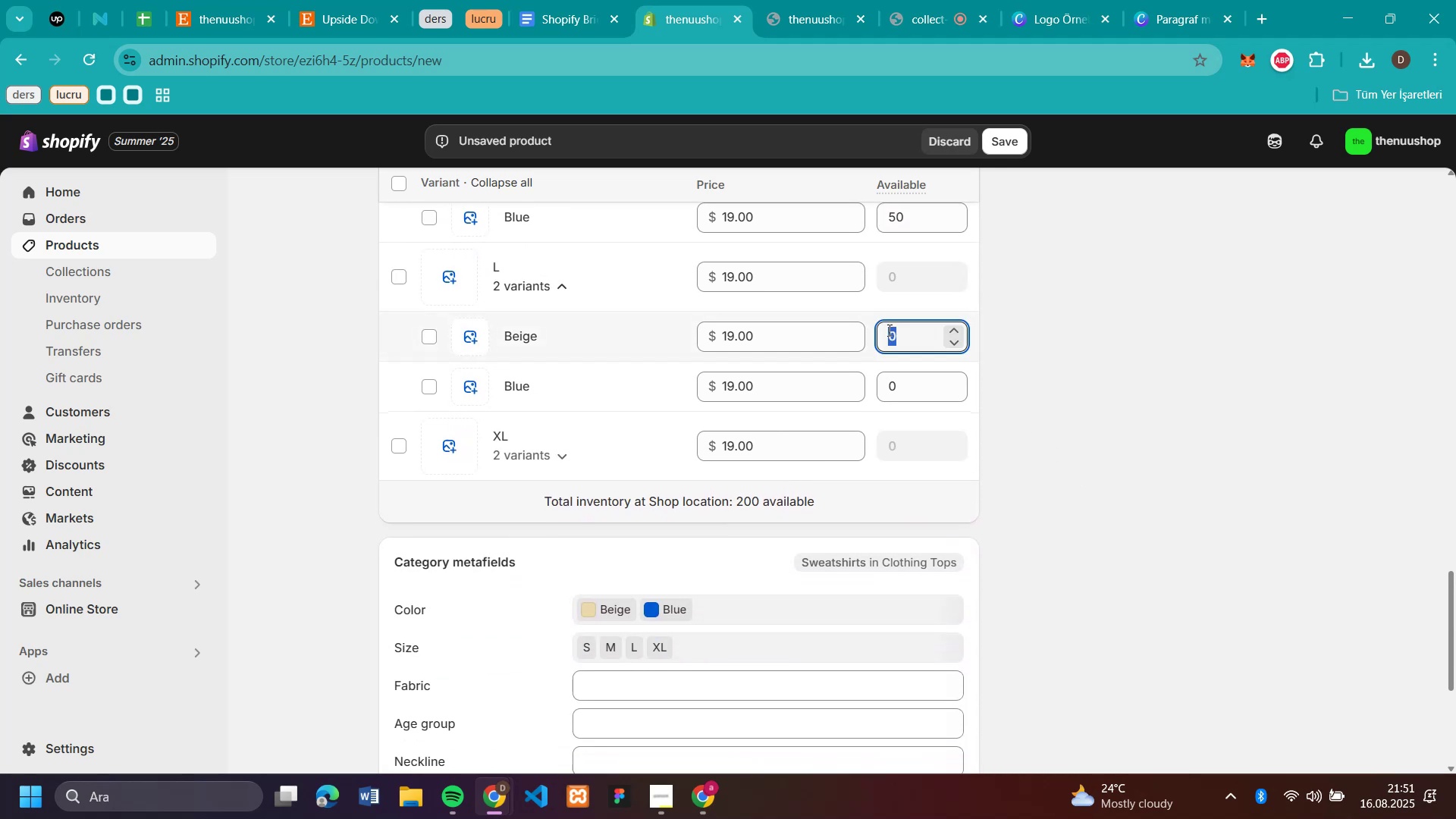 
key(Control+V)
 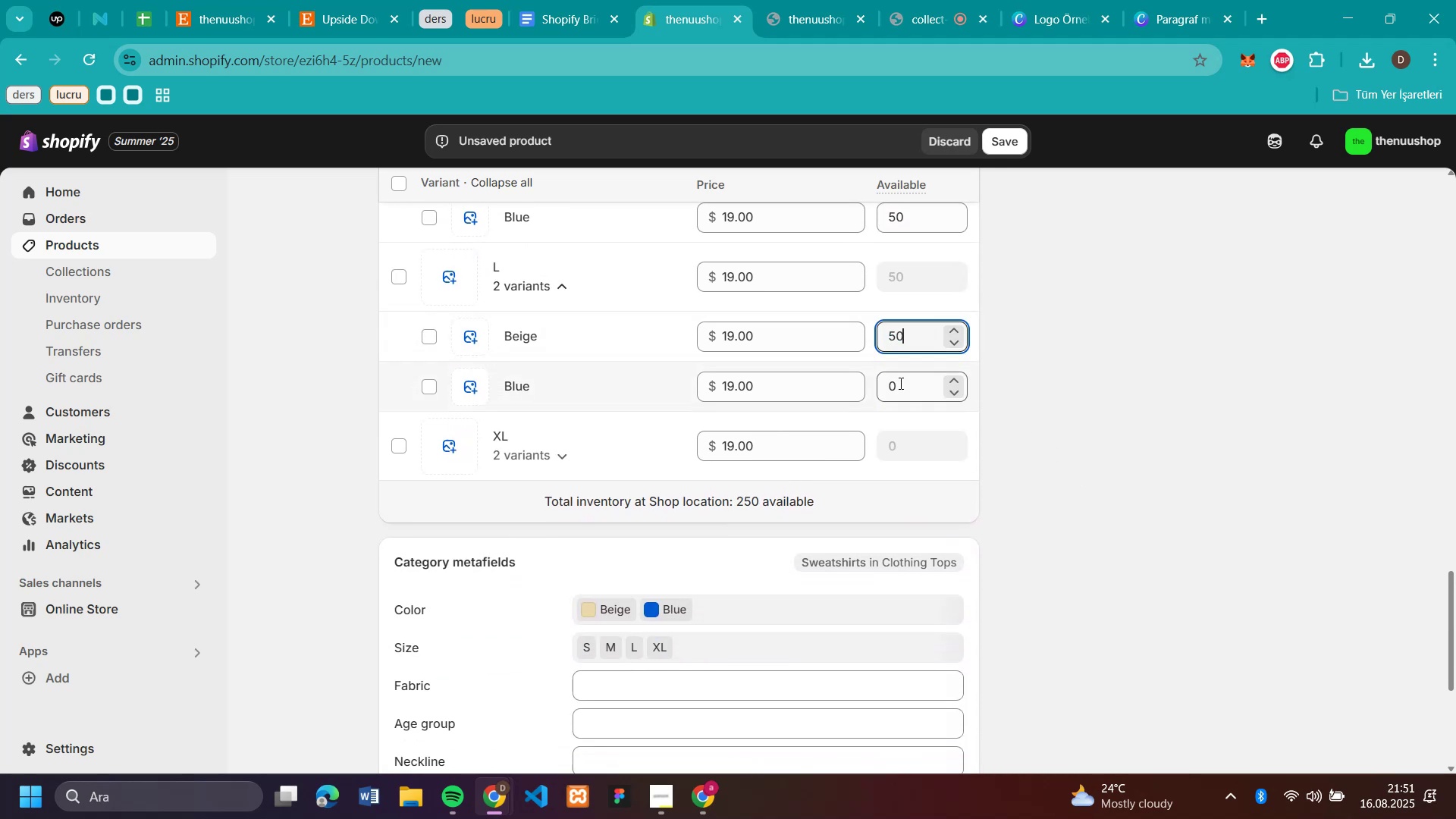 
key(Control+V)
 